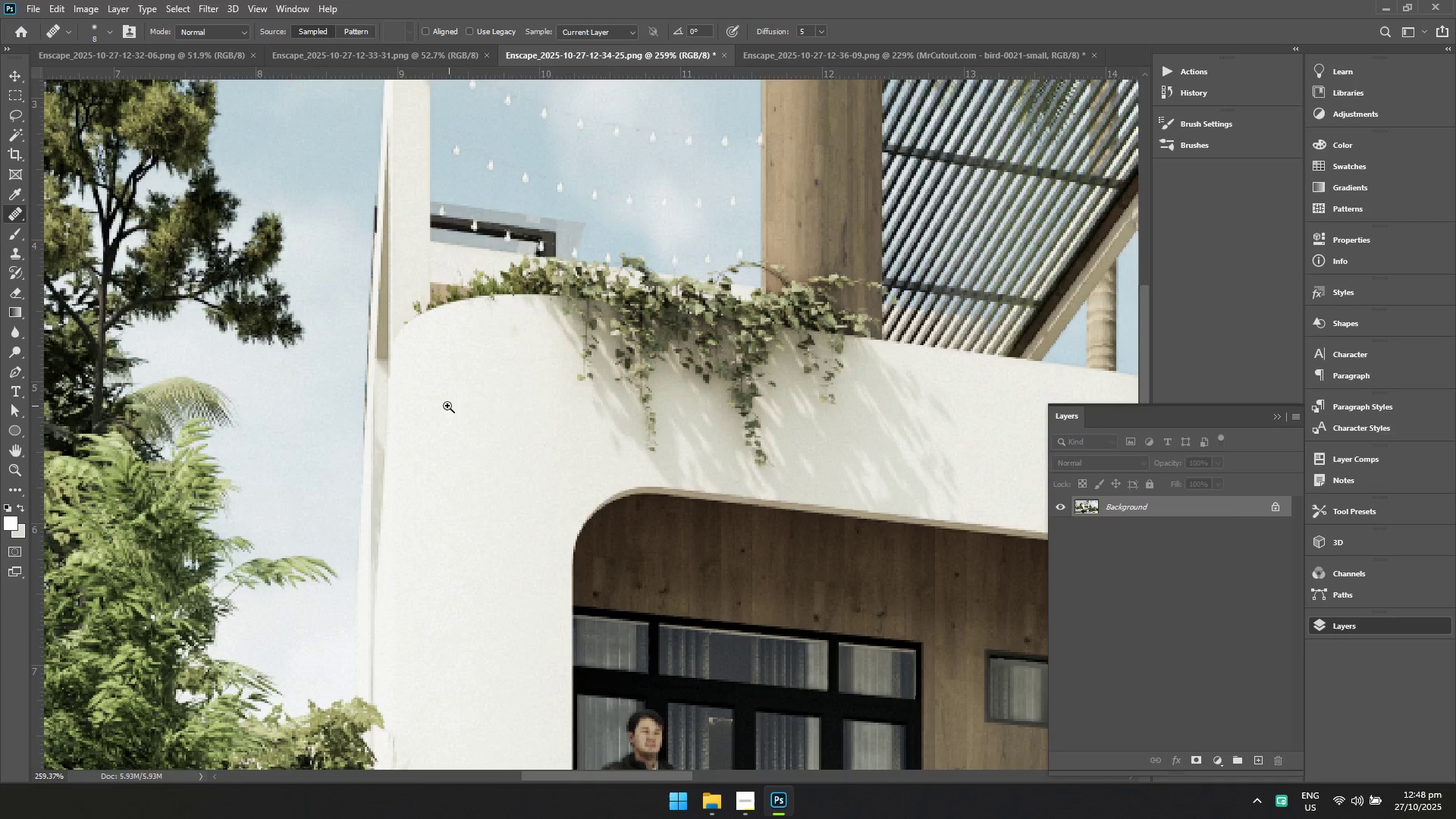 
left_click_drag(start_coordinate=[419, 406], to_coordinate=[405, 409])
 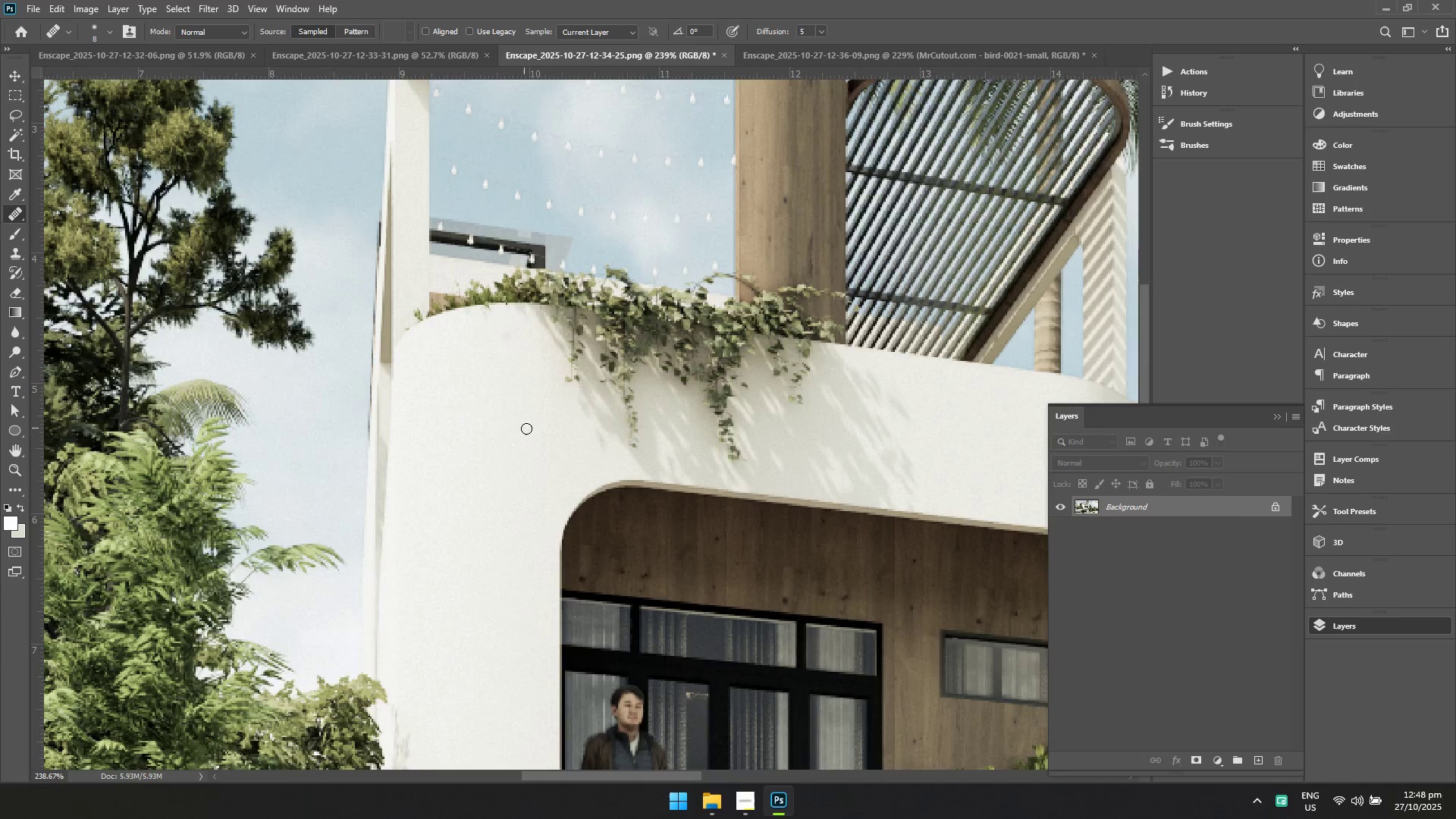 
hold_key(key=ControlLeft, duration=0.77)
 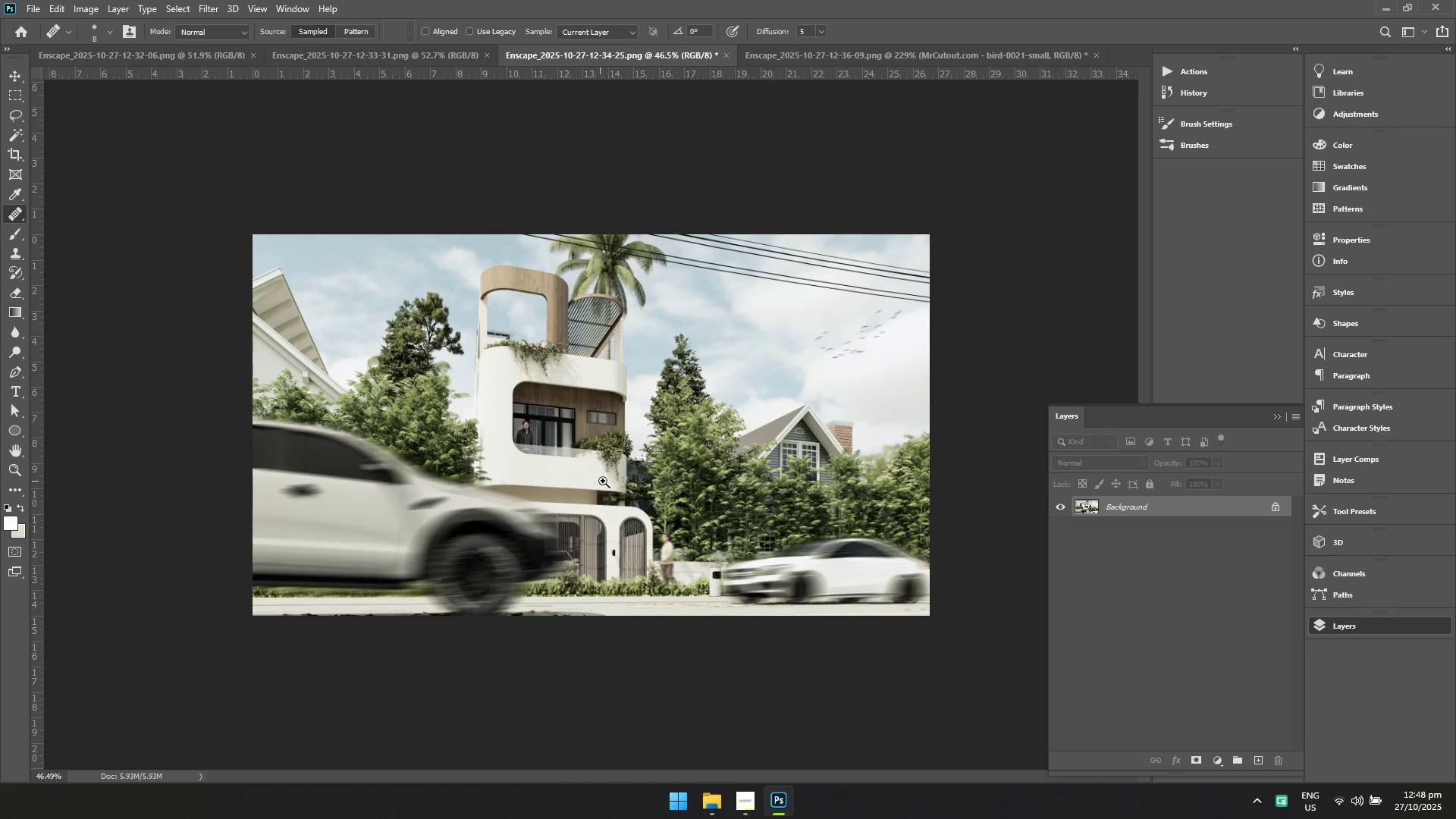 
hold_key(key=Space, duration=0.71)
 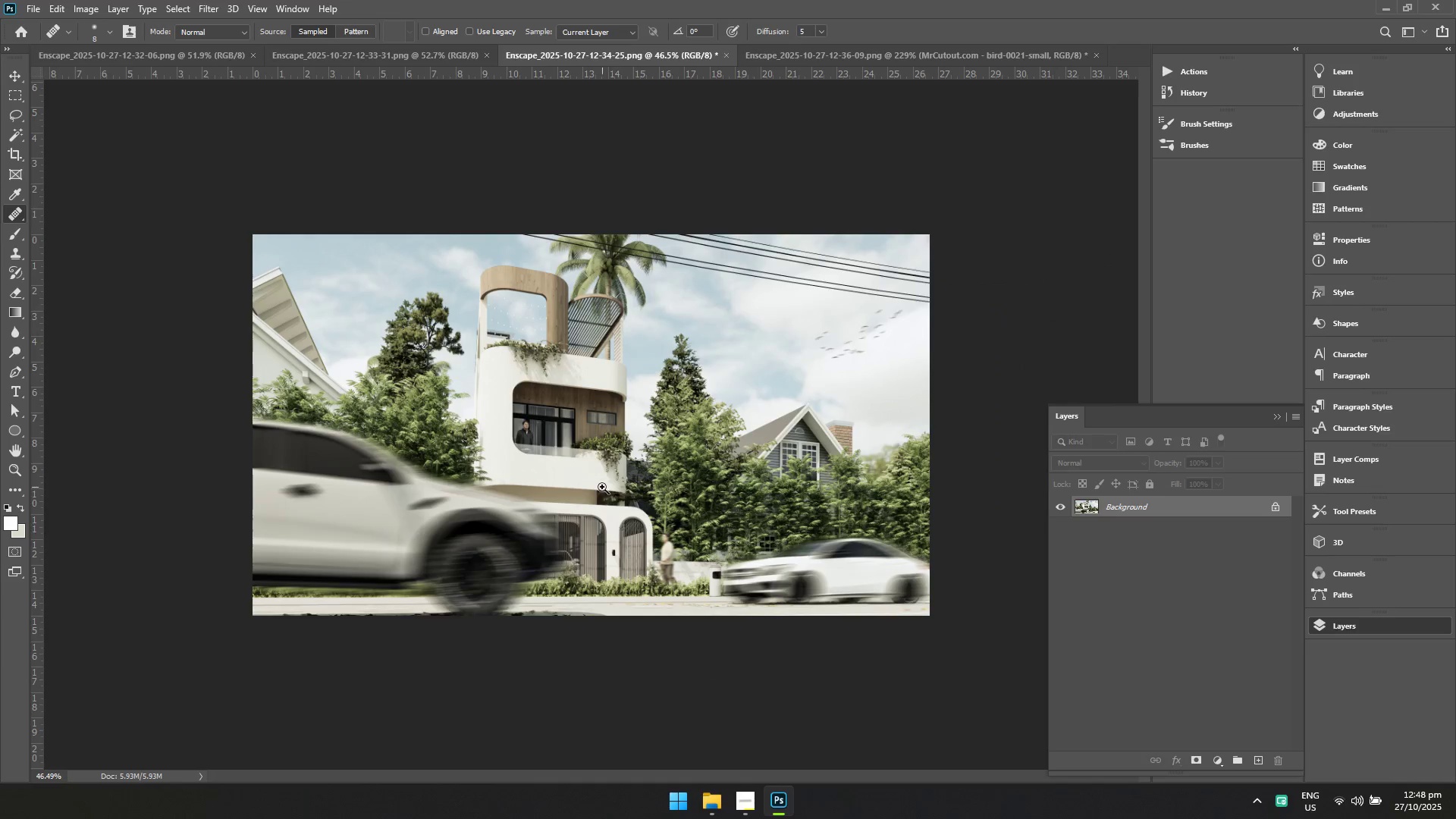 
left_click_drag(start_coordinate=[618, 456], to_coordinate=[519, 452])
 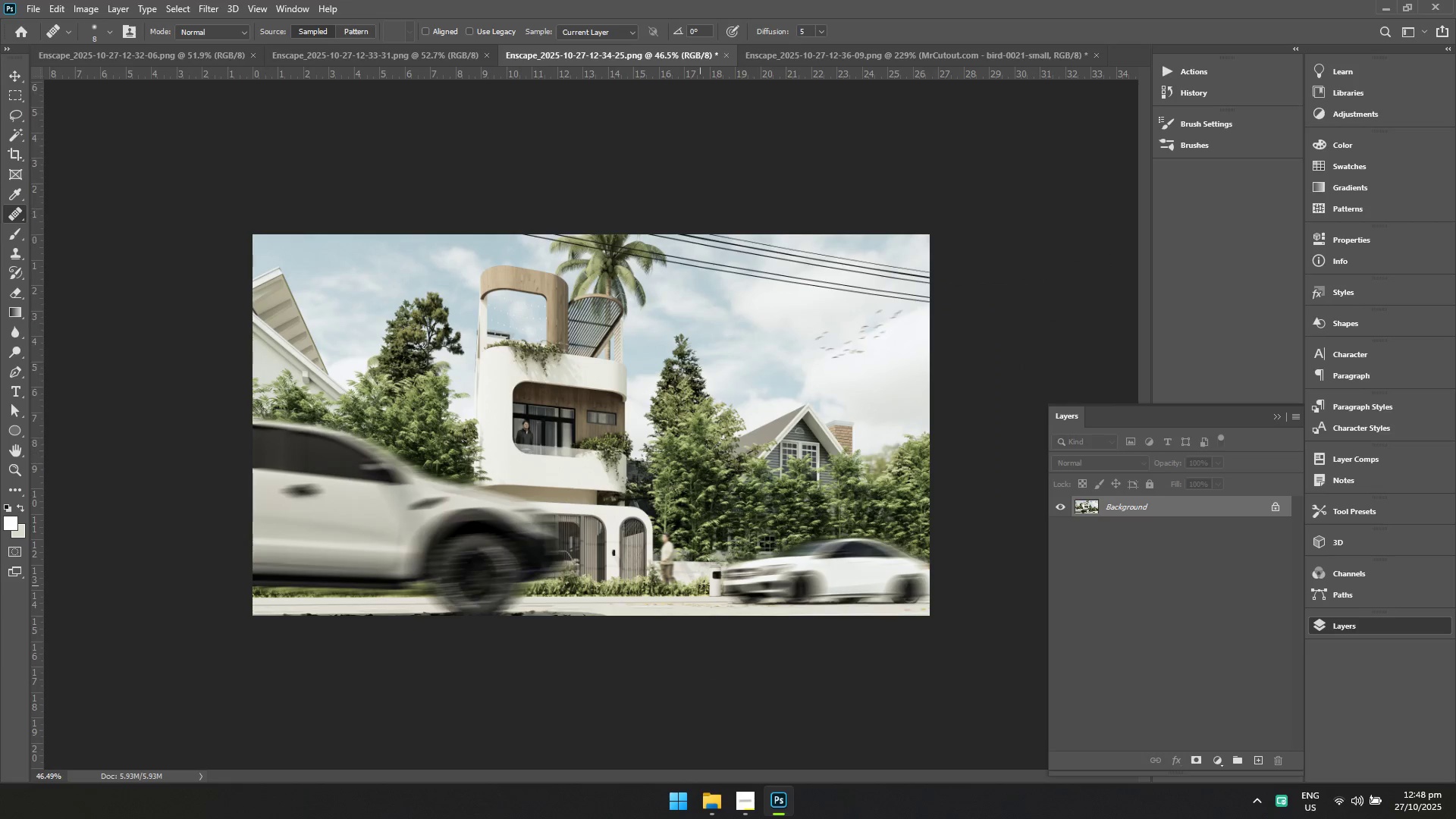 
hold_key(key=Space, duration=1.03)
 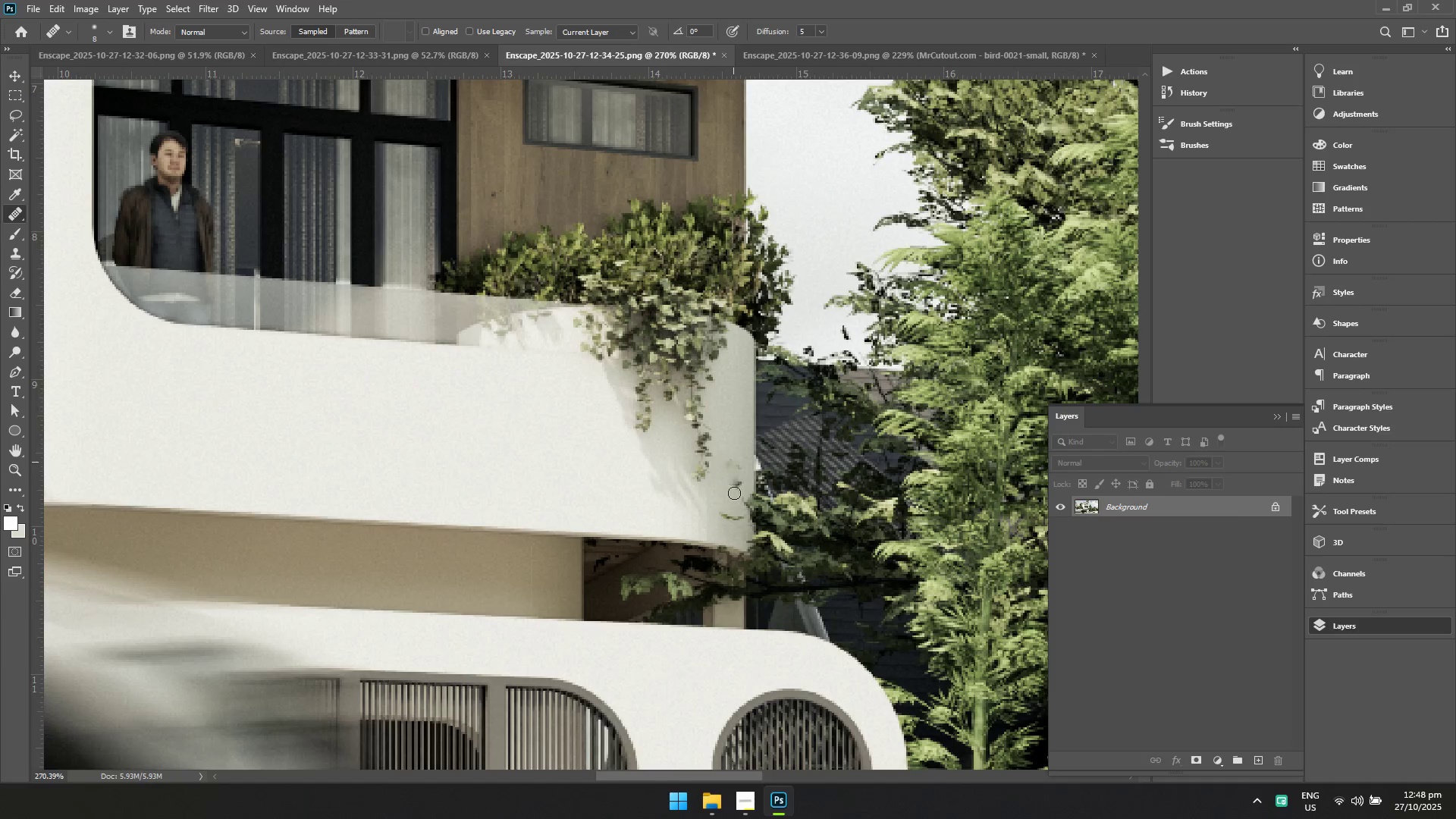 
hold_key(key=ControlLeft, duration=1.0)
left_click_drag(start_coordinate=[600, 481], to_coordinate=[706, 532])
 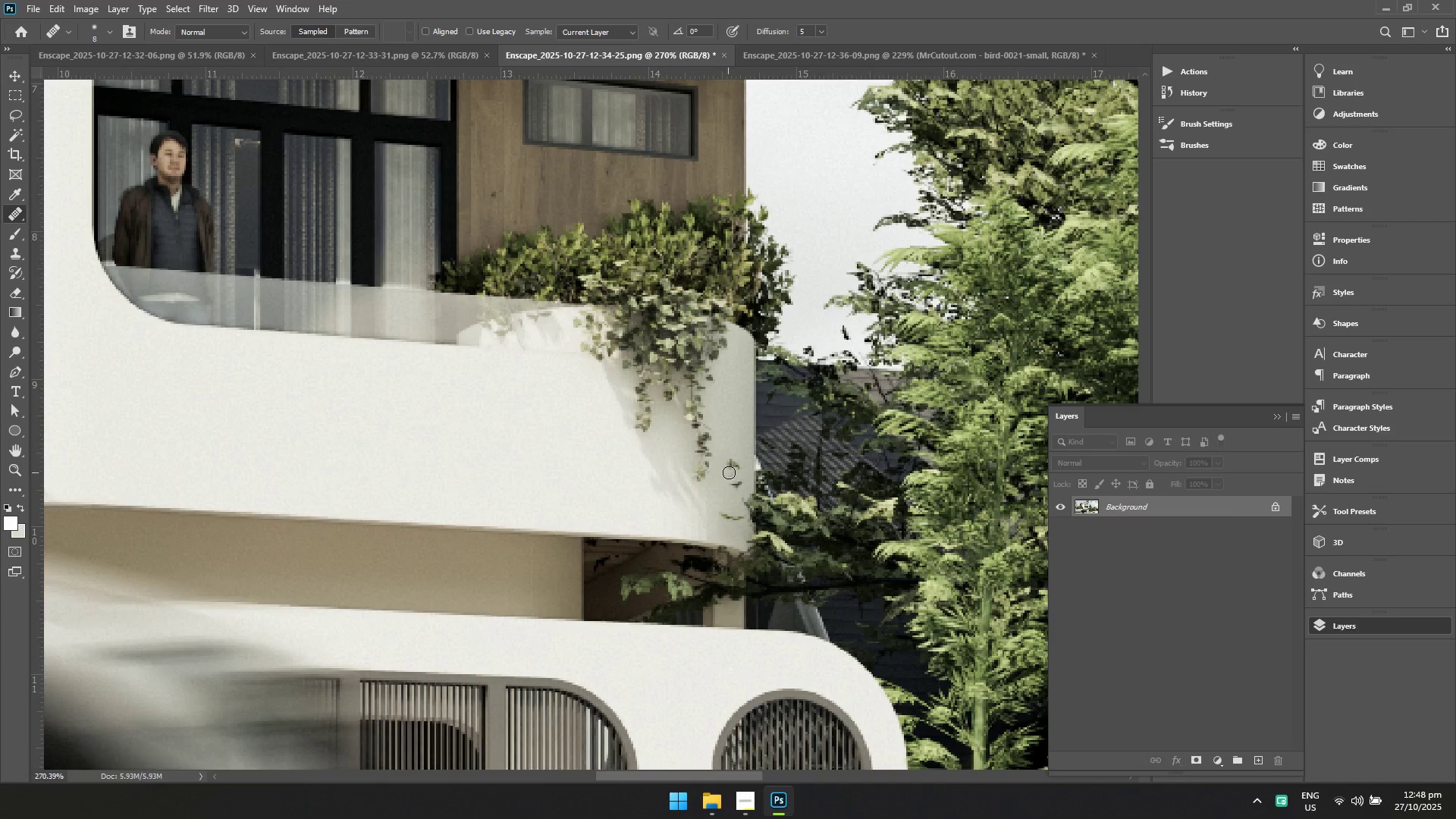 
left_click_drag(start_coordinate=[733, 462], to_coordinate=[735, 497])
 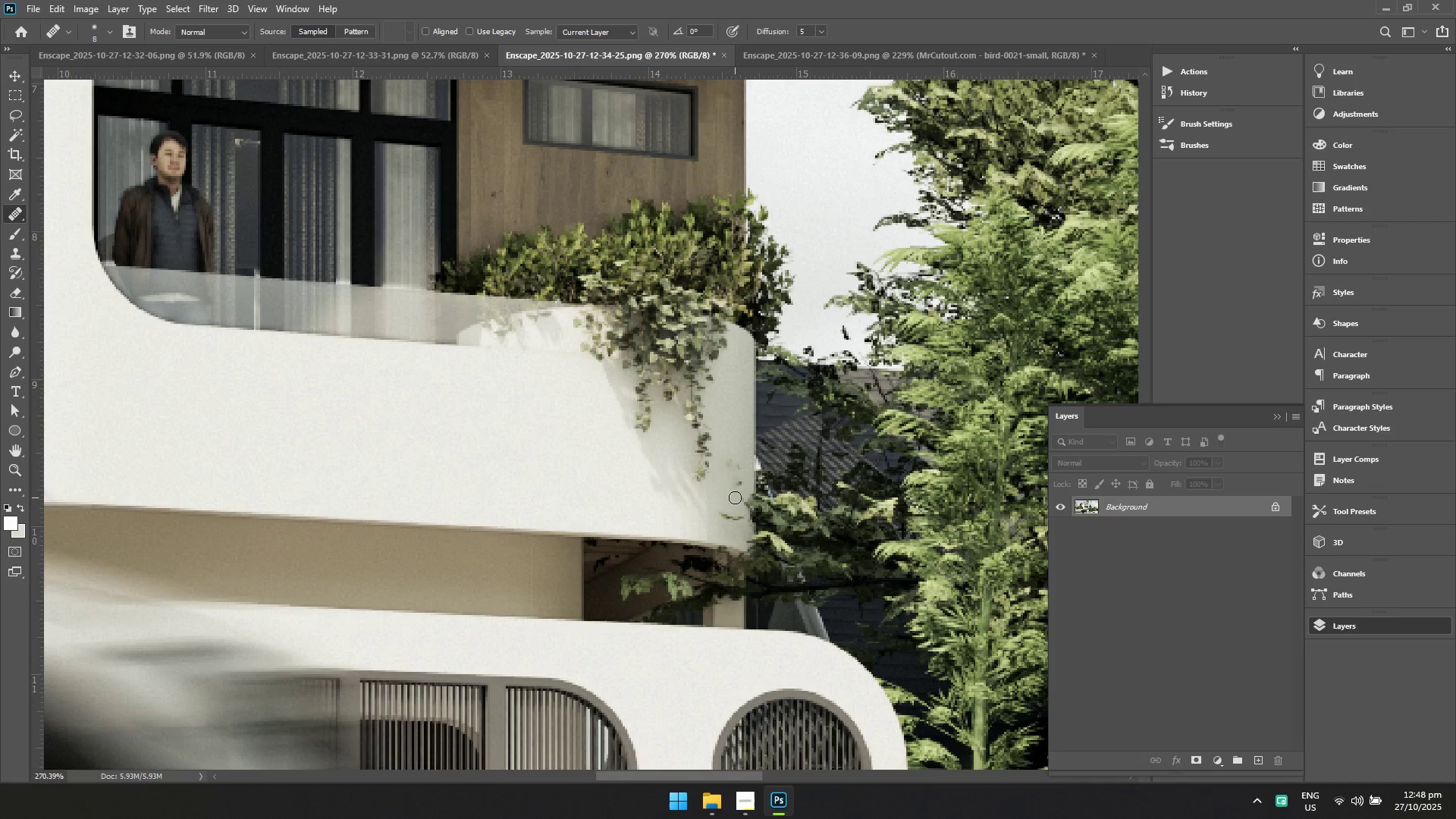 
double_click([735, 497])
 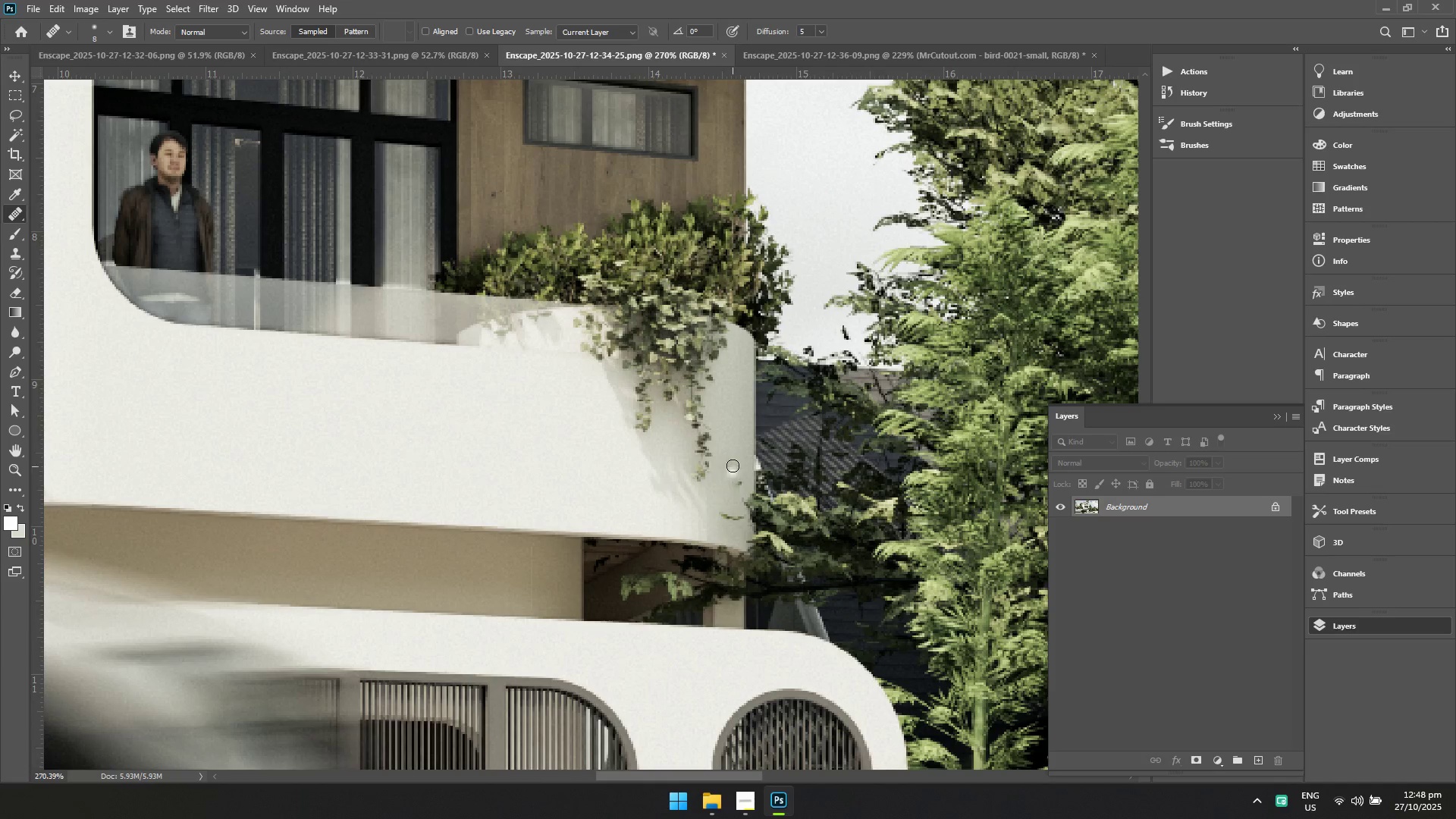 
left_click_drag(start_coordinate=[733, 461], to_coordinate=[737, 497])
 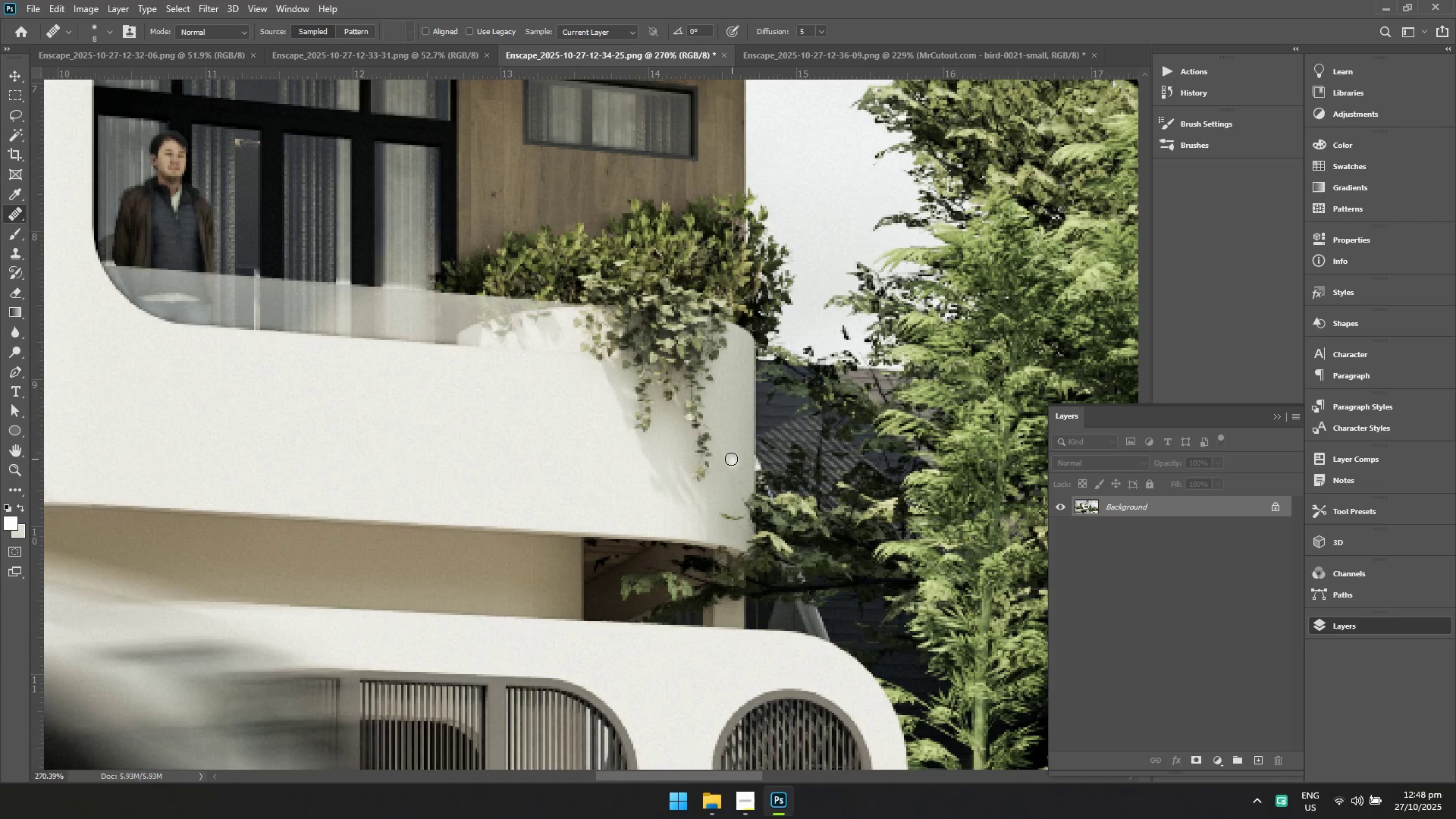 
left_click_drag(start_coordinate=[730, 457], to_coordinate=[730, 463])
 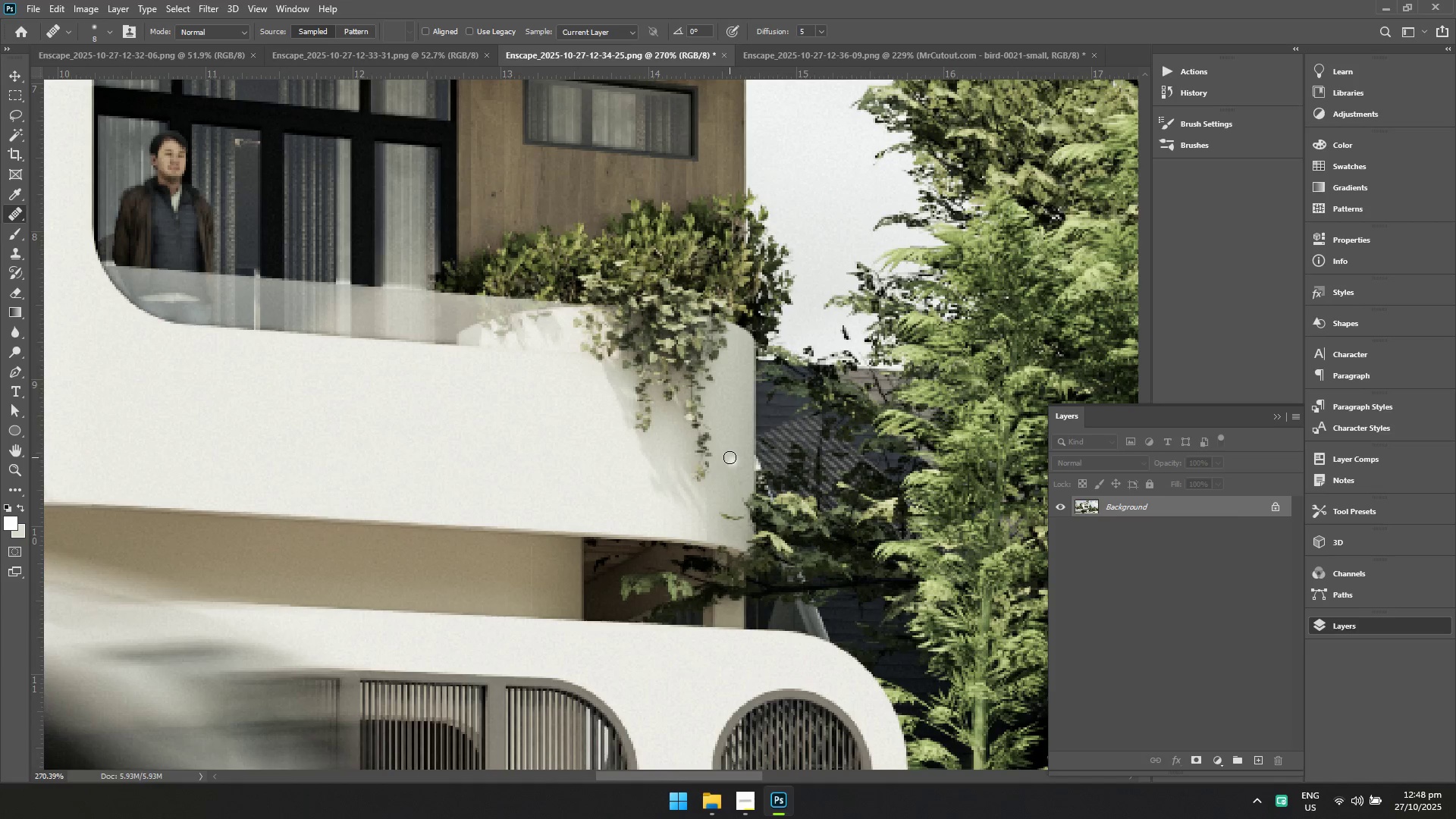 
left_click_drag(start_coordinate=[730, 466], to_coordinate=[733, 476])
 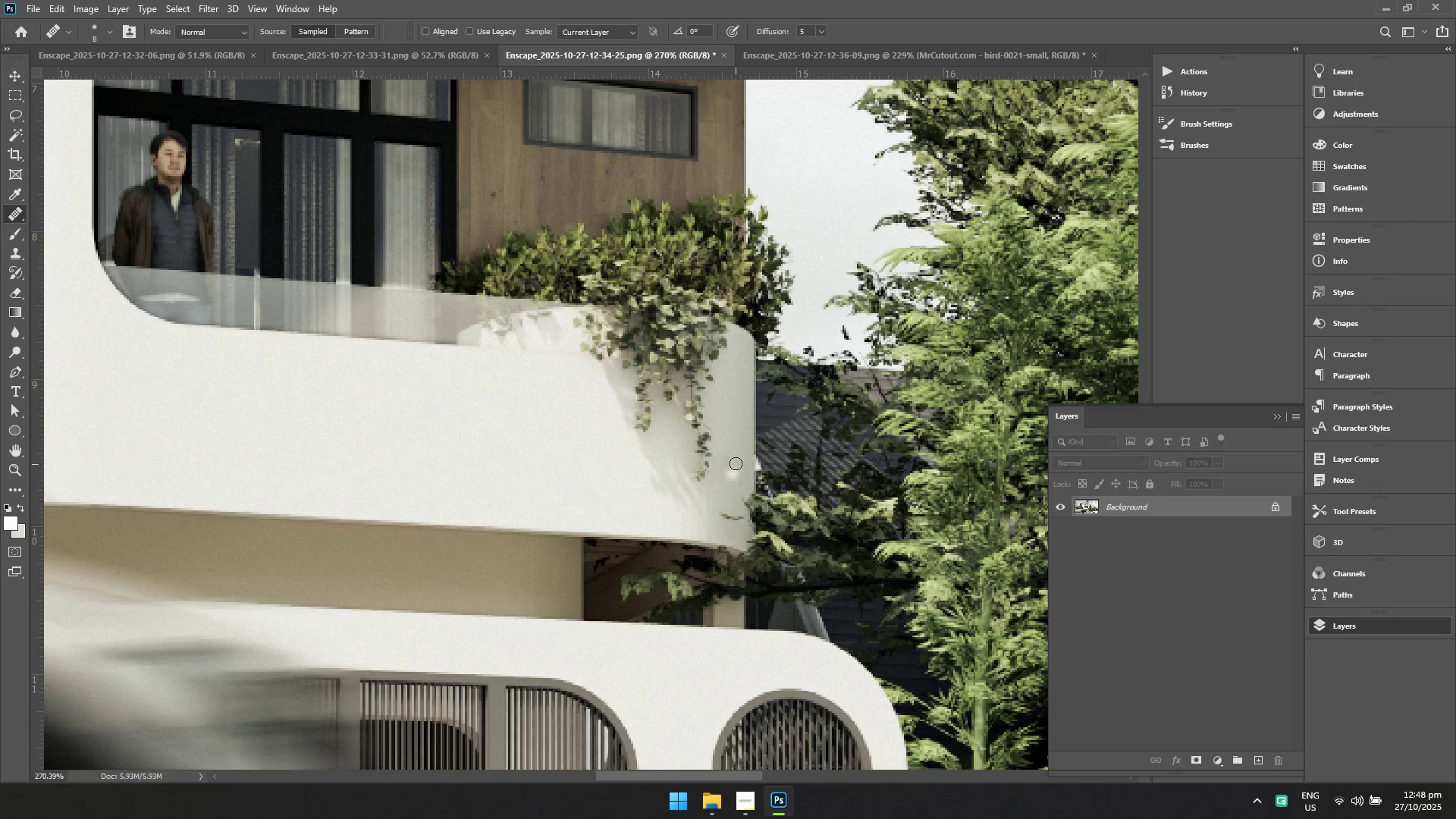 
left_click_drag(start_coordinate=[736, 462], to_coordinate=[734, 496])
 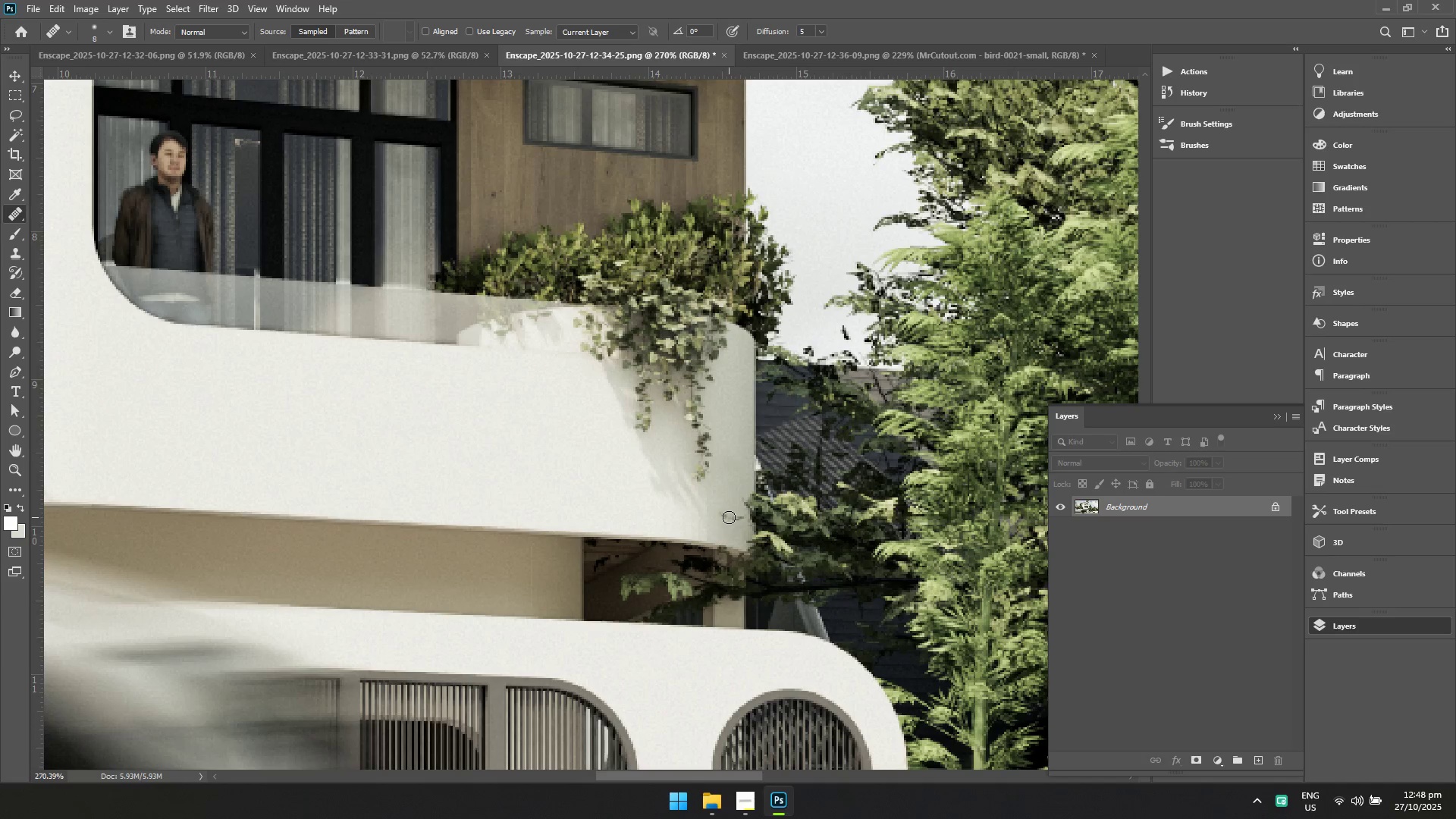 
left_click_drag(start_coordinate=[723, 516], to_coordinate=[740, 519])
 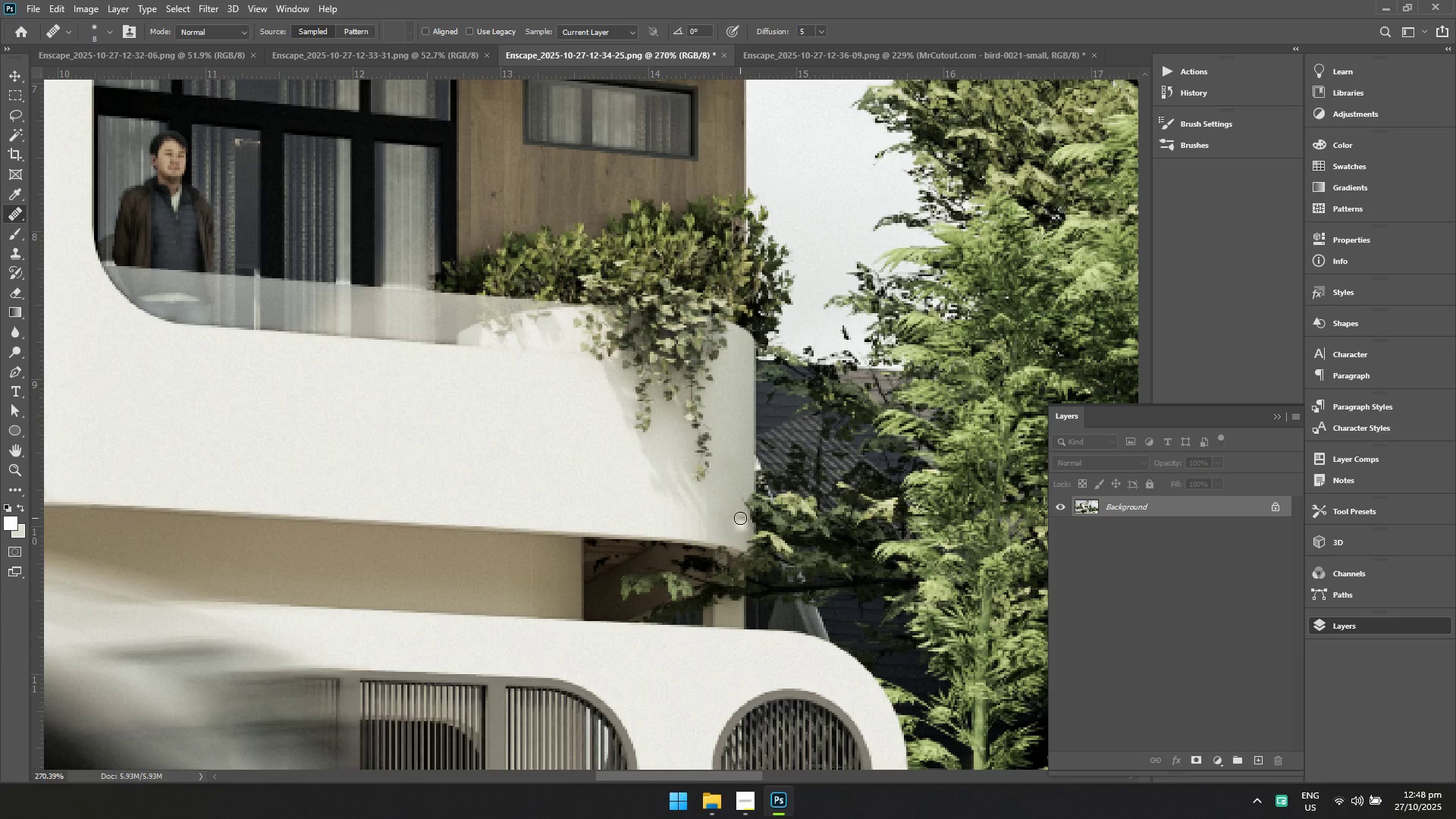 
left_click_drag(start_coordinate=[739, 514], to_coordinate=[736, 498])
 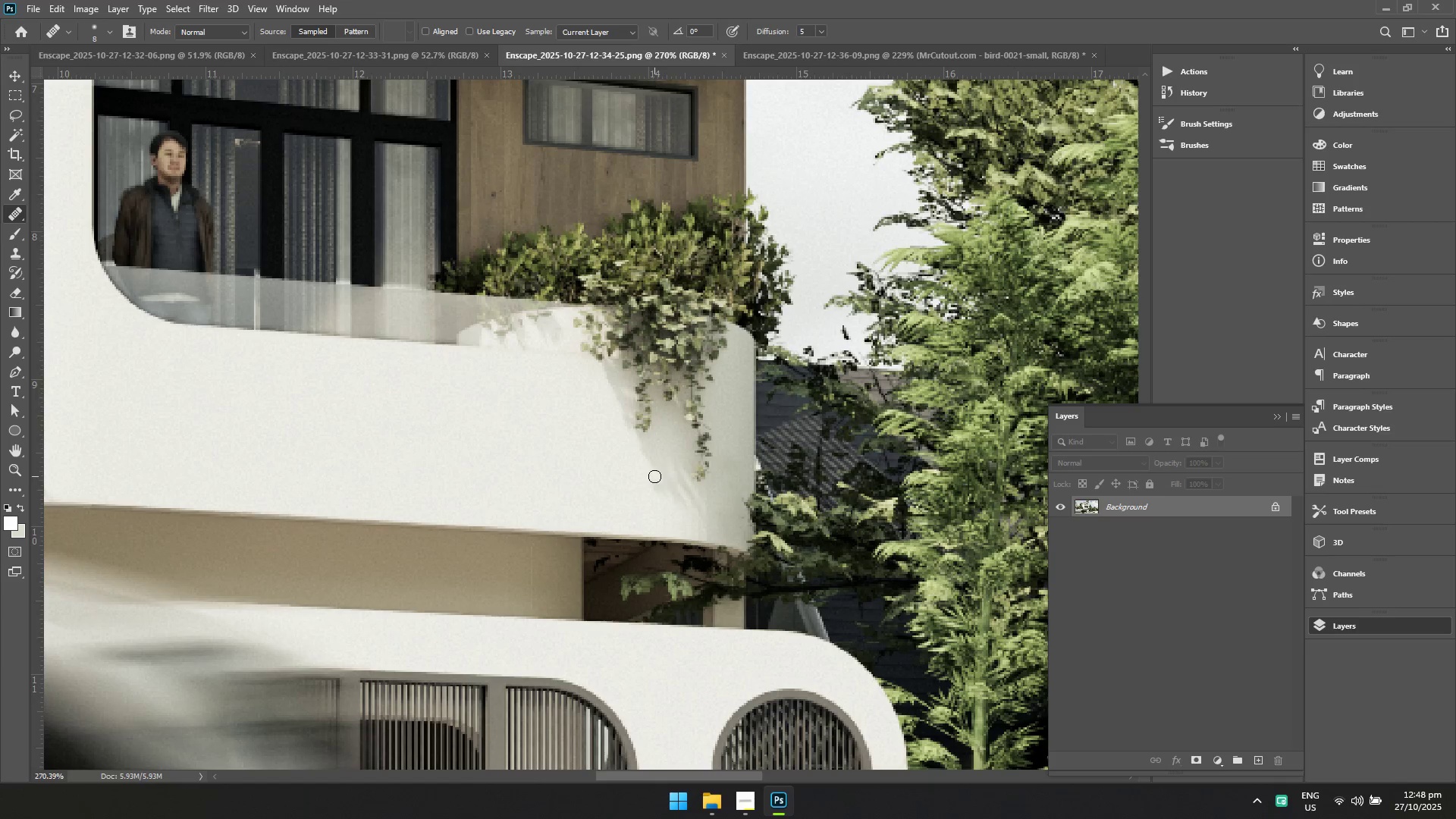 
hold_key(key=ControlLeft, duration=0.9)
 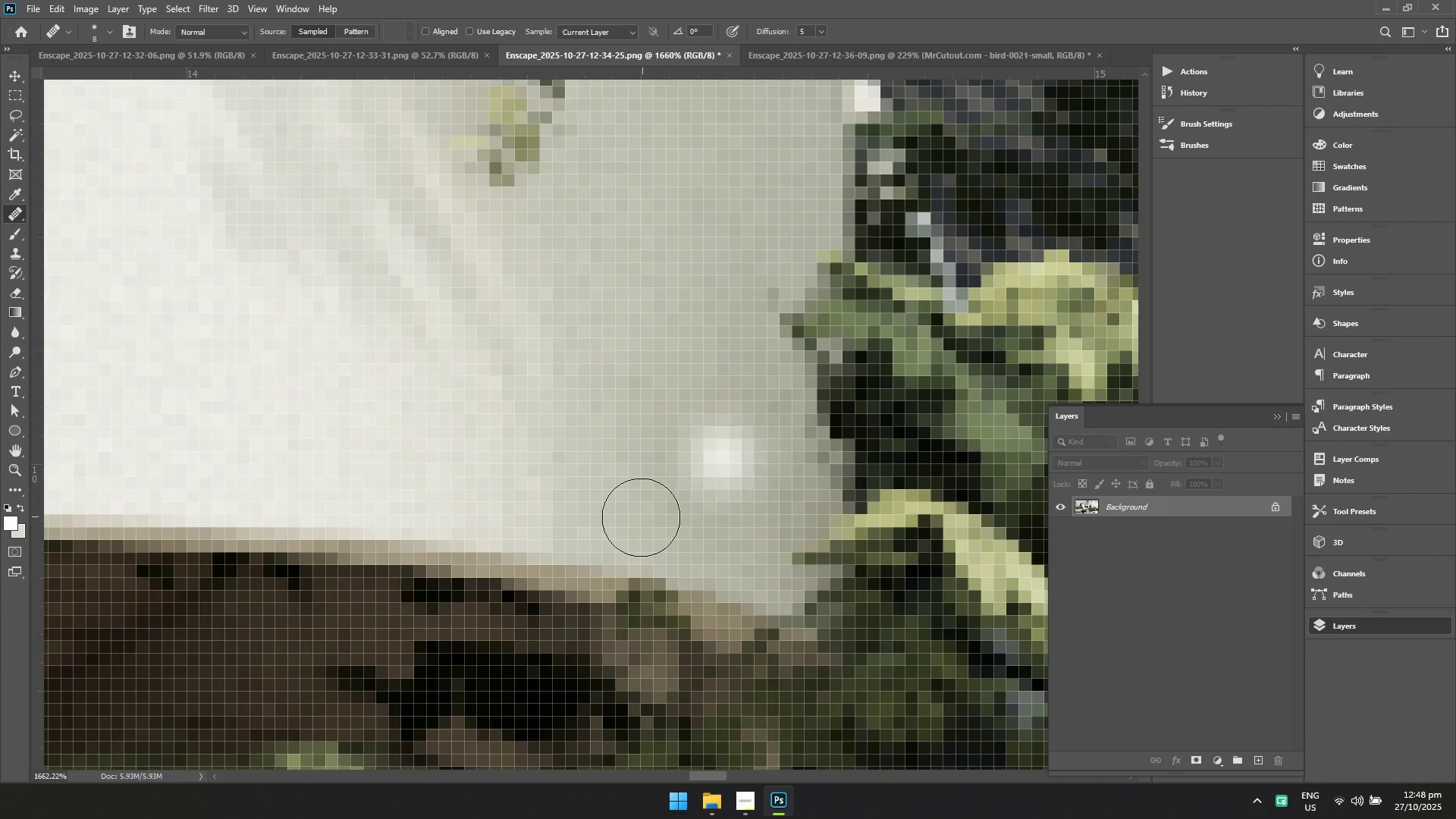 
hold_key(key=Space, duration=0.84)
 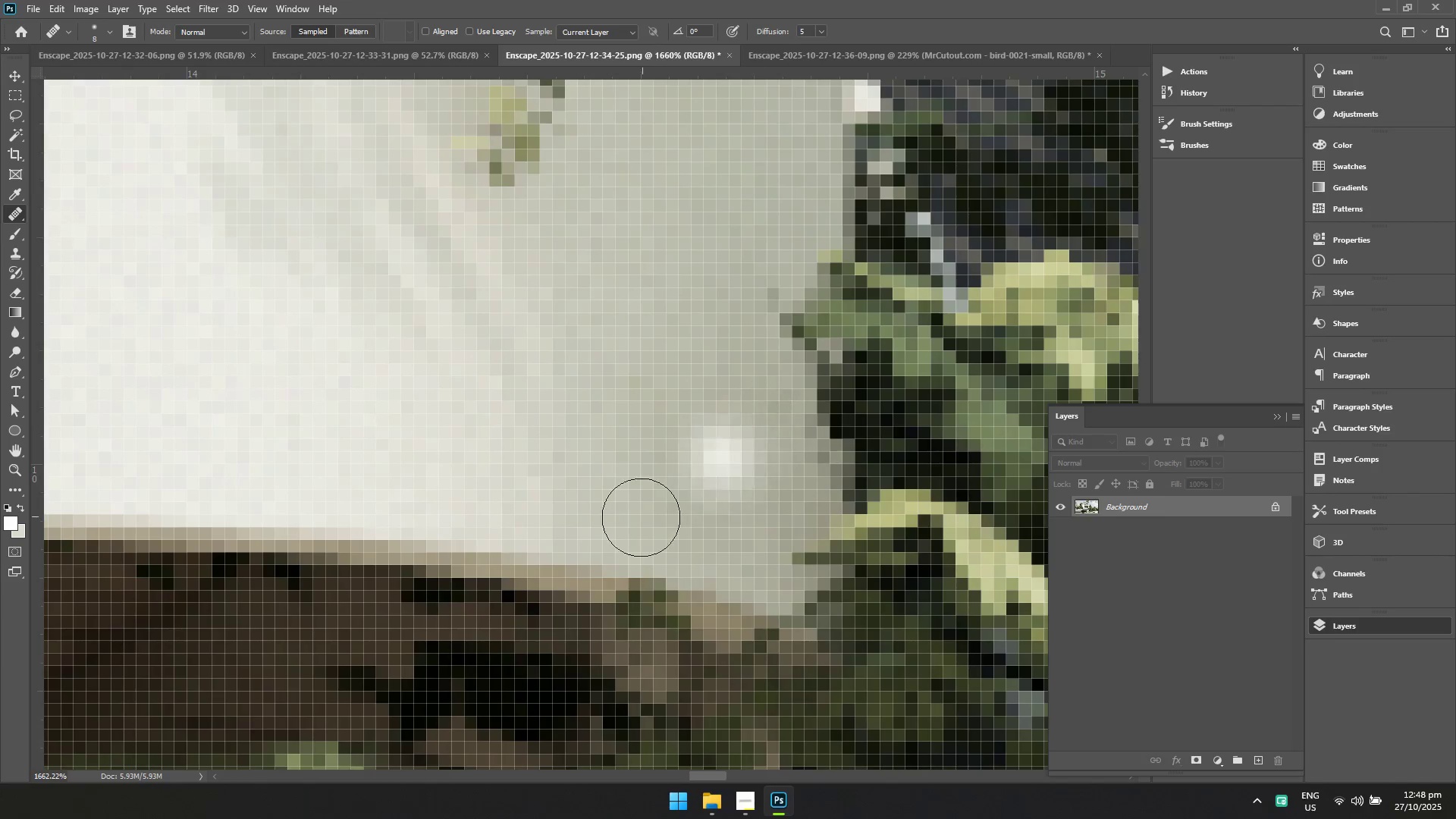 
left_click_drag(start_coordinate=[737, 538], to_coordinate=[846, 613])
 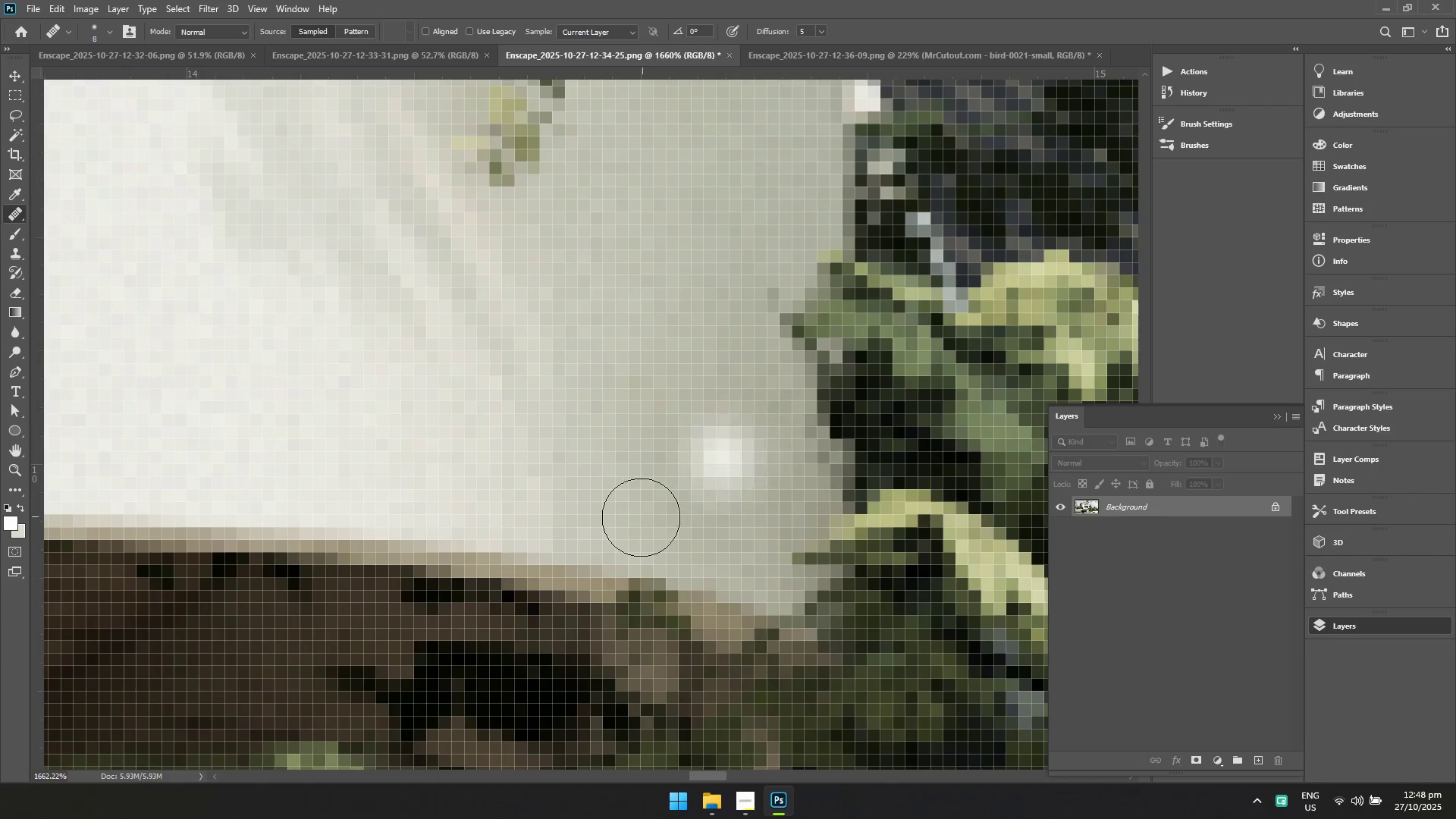 
hold_key(key=ControlLeft, duration=0.56)
 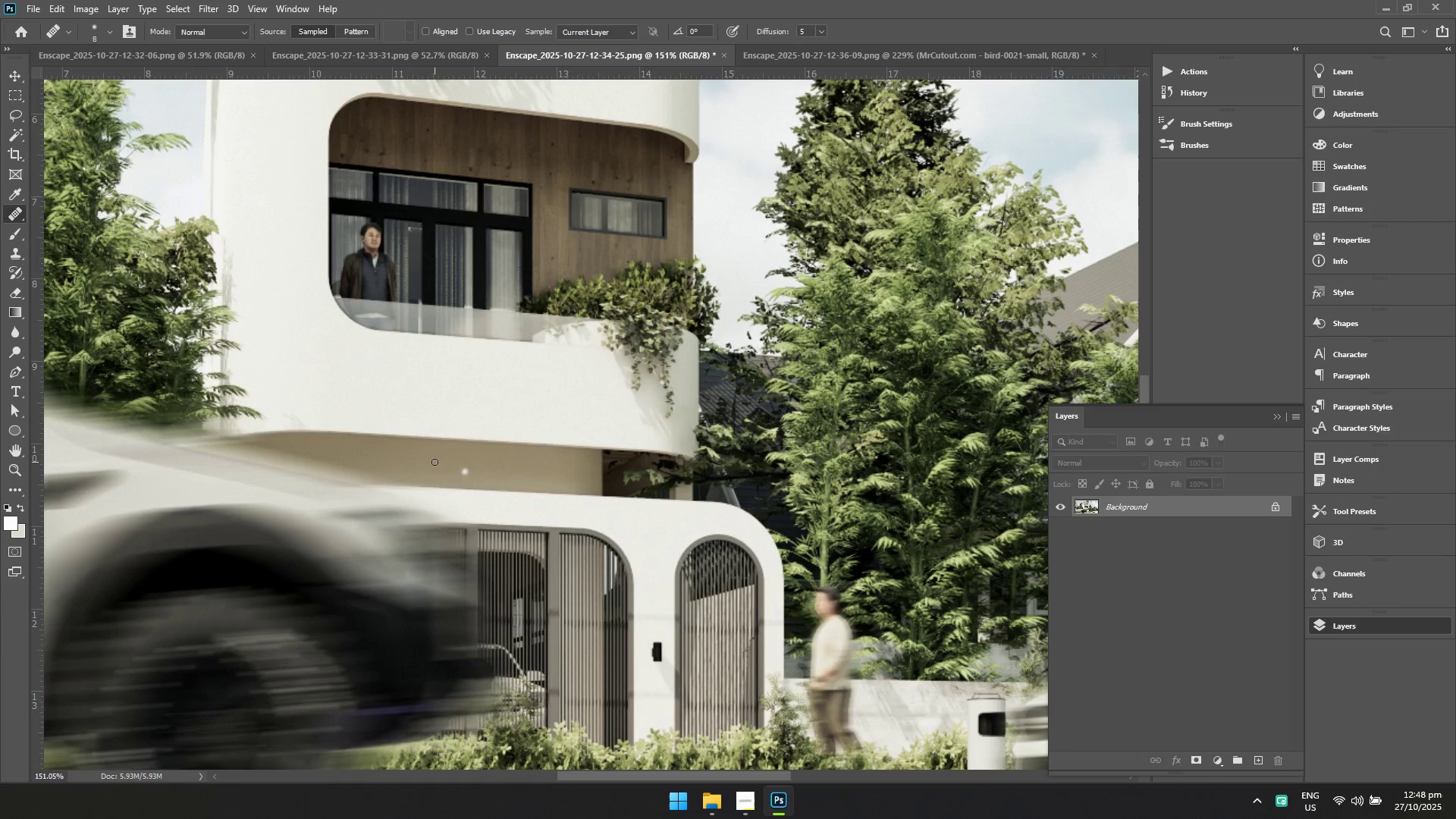 
hold_key(key=Space, duration=0.57)
 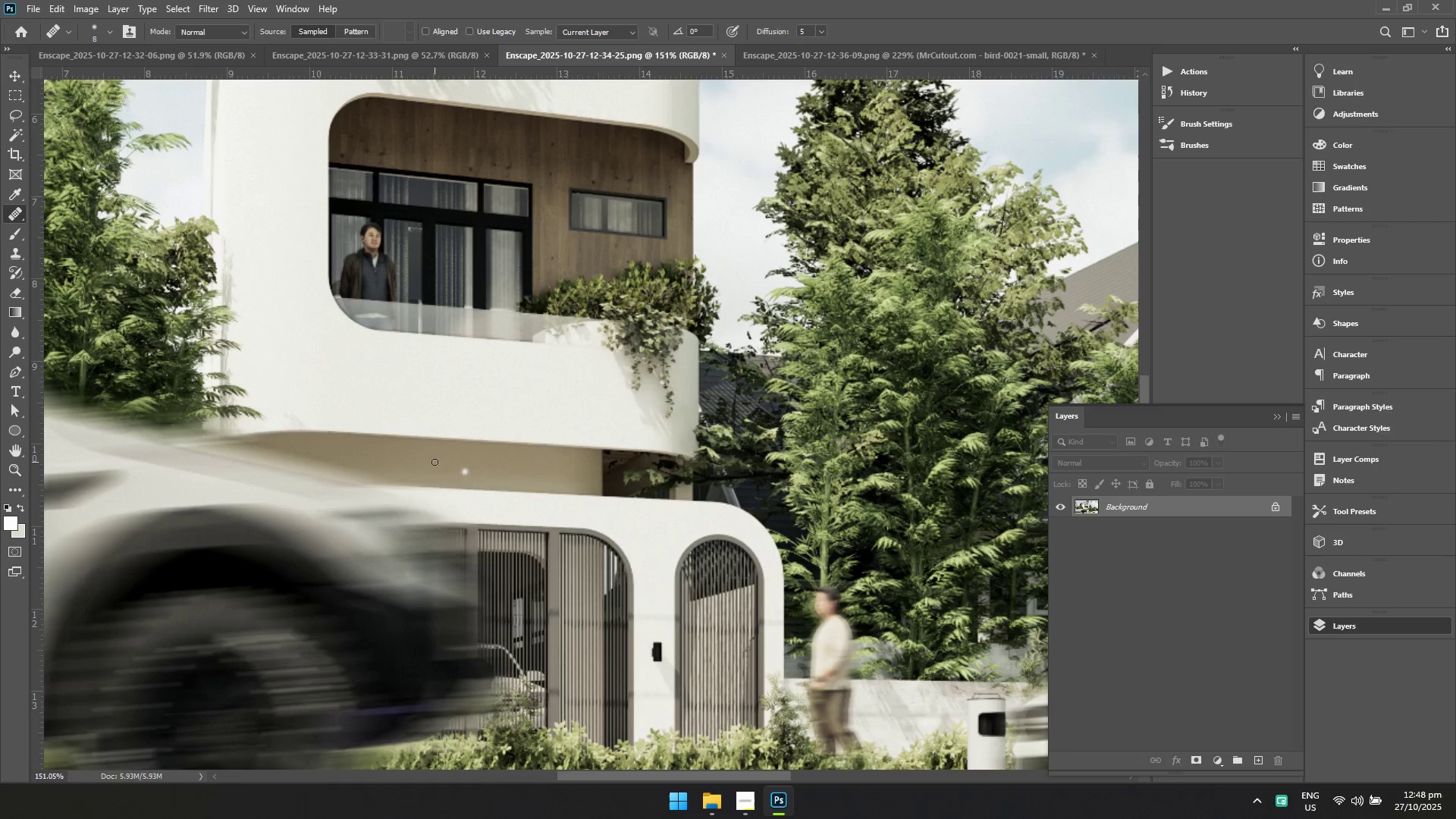 
left_click_drag(start_coordinate=[684, 441], to_coordinate=[544, 453])
 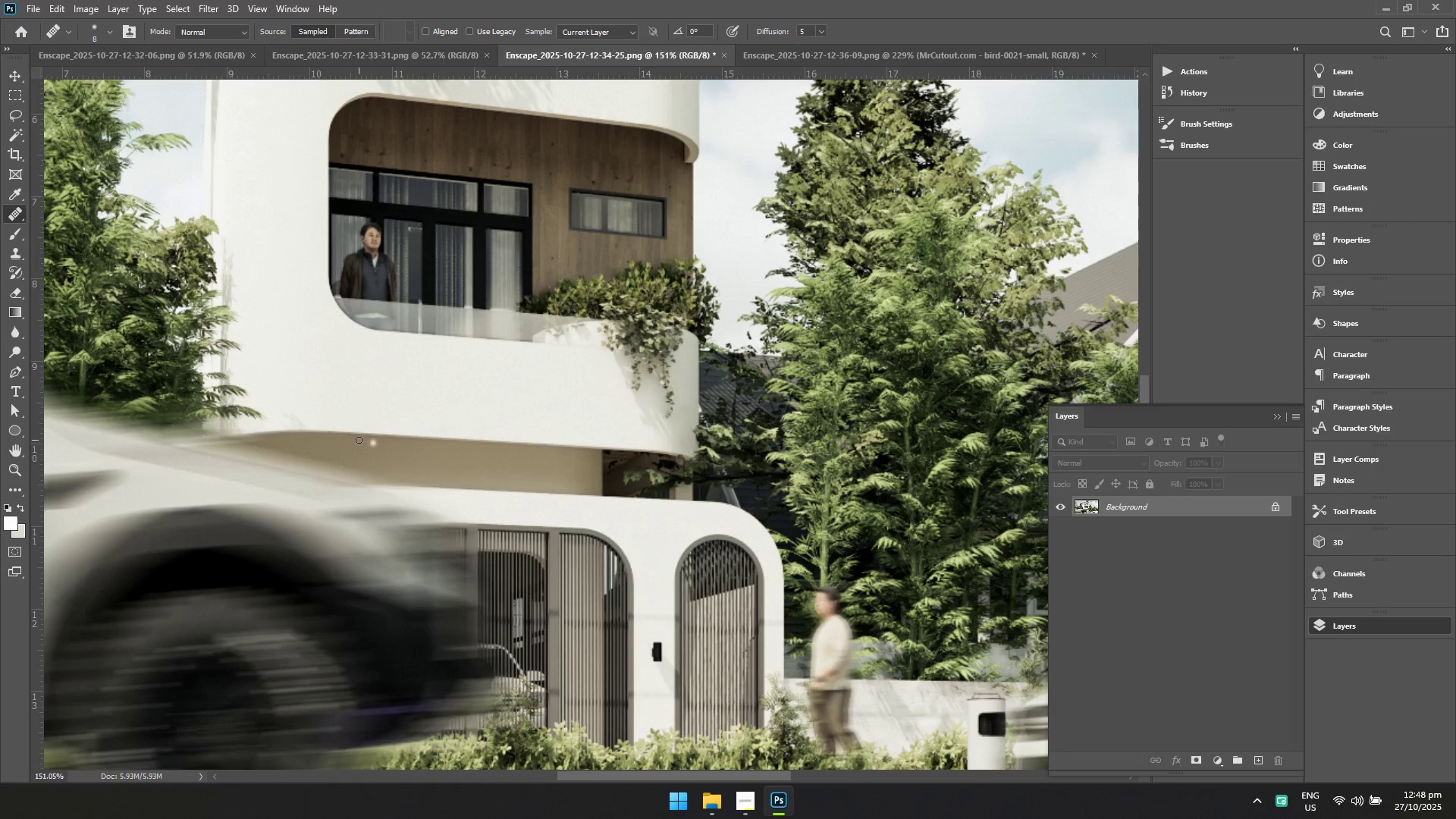 
hold_key(key=Space, duration=0.82)
 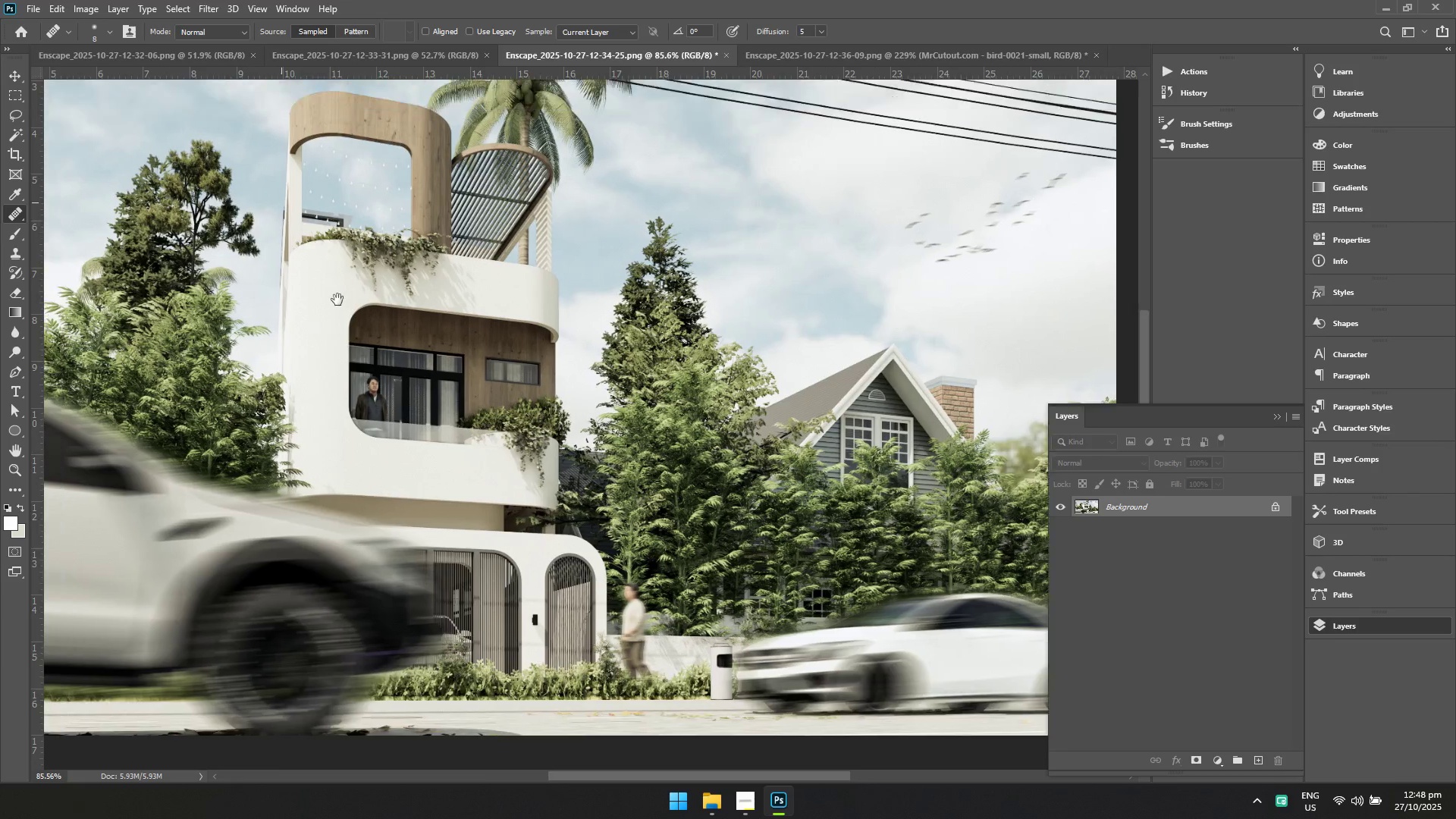 
hold_key(key=ControlLeft, duration=0.83)
left_click_drag(start_coordinate=[248, 359], to_coordinate=[226, 391])
 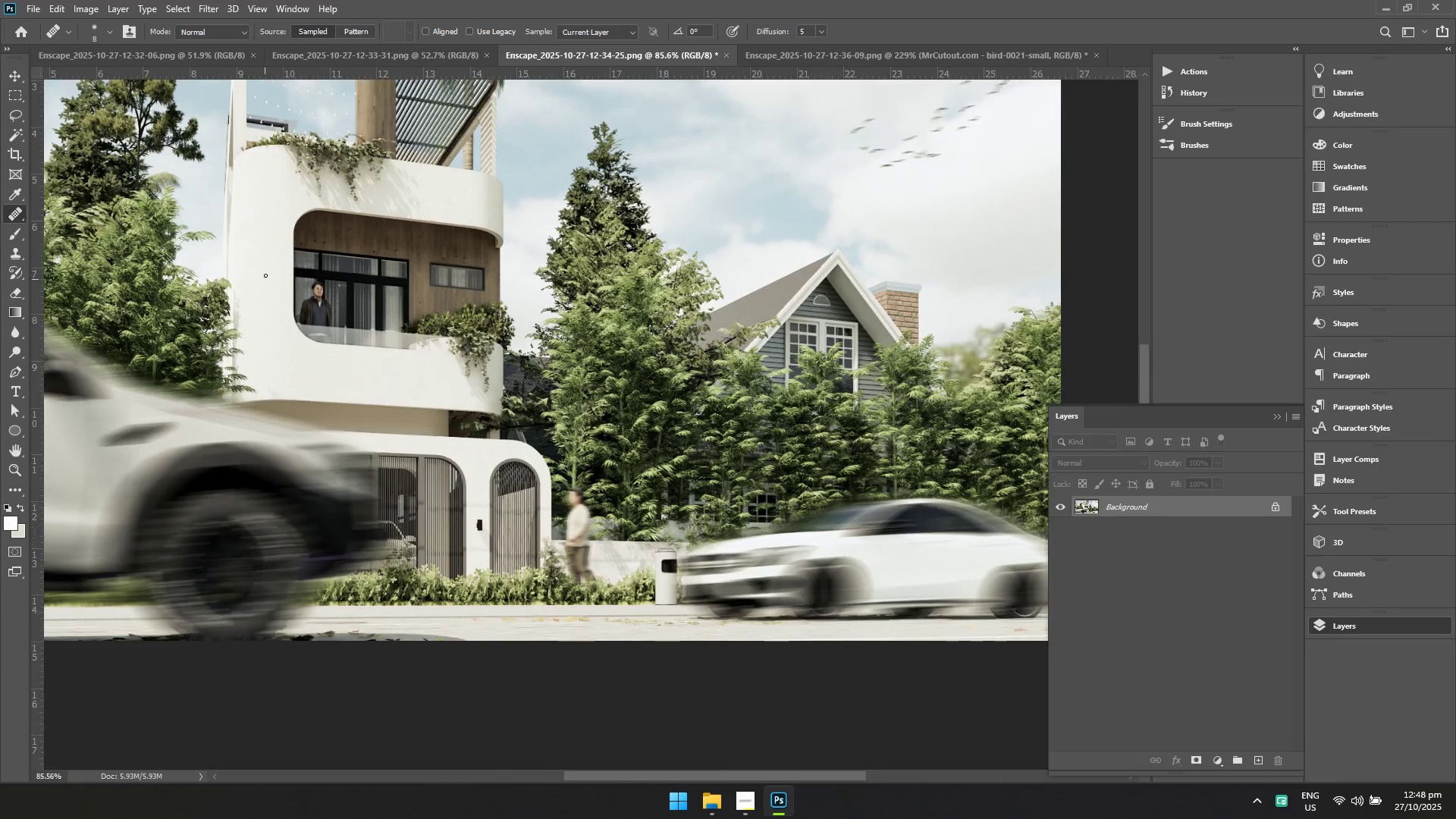 
hold_key(key=Space, duration=0.45)
 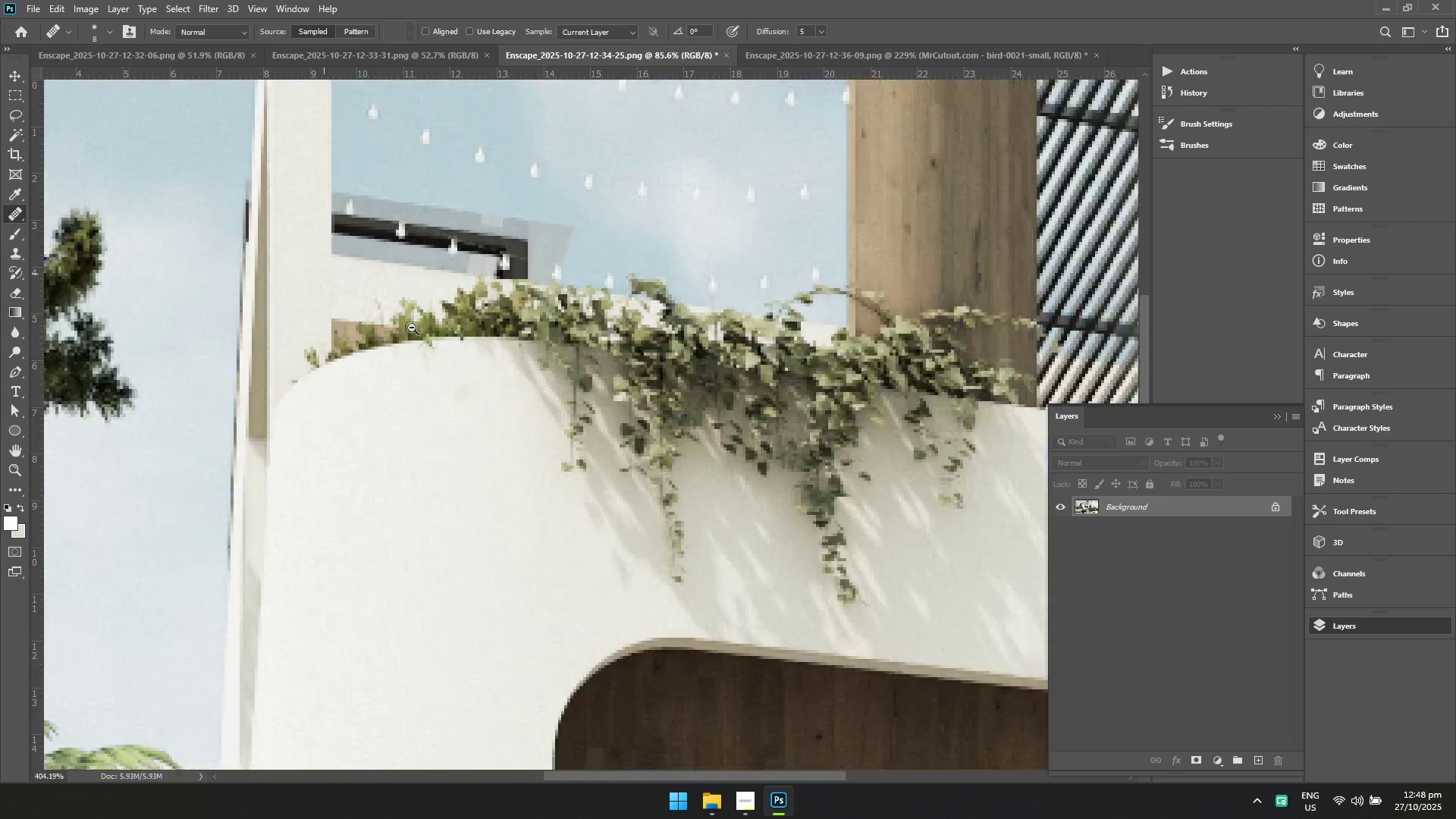 
left_click_drag(start_coordinate=[281, 202], to_coordinate=[337, 304])
 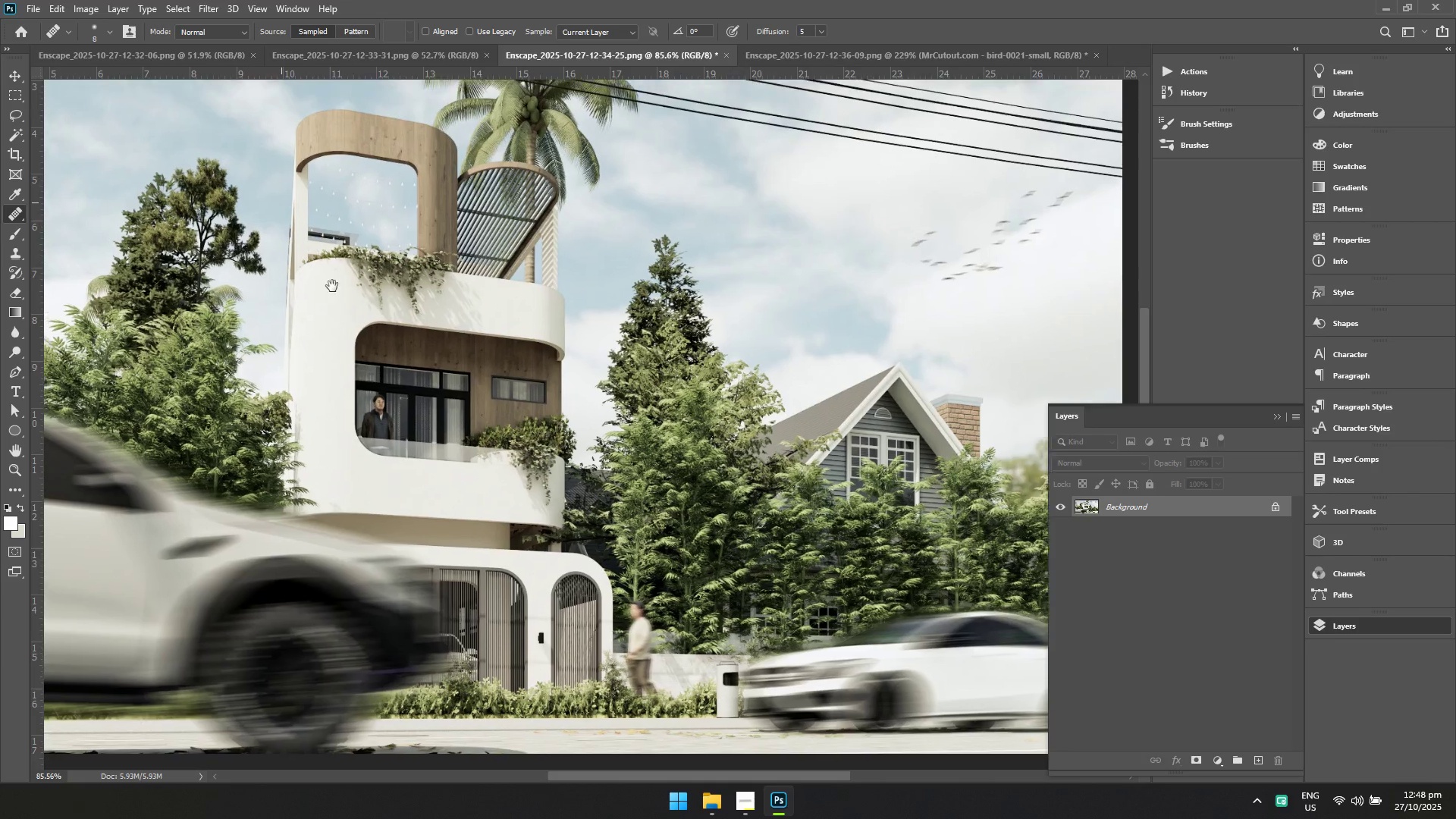 
hold_key(key=ControlLeft, duration=0.71)
 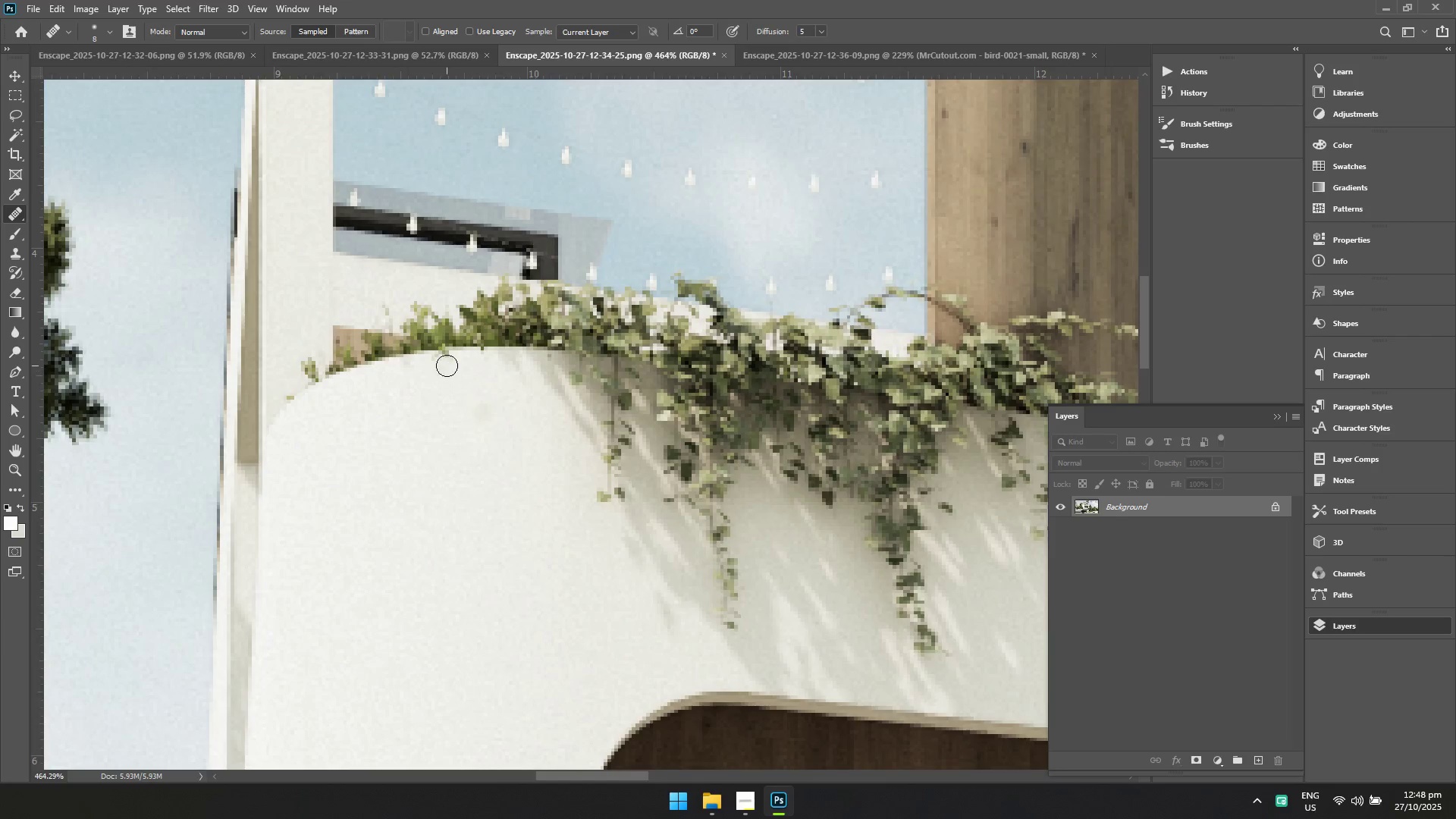 
hold_key(key=Space, duration=0.67)
 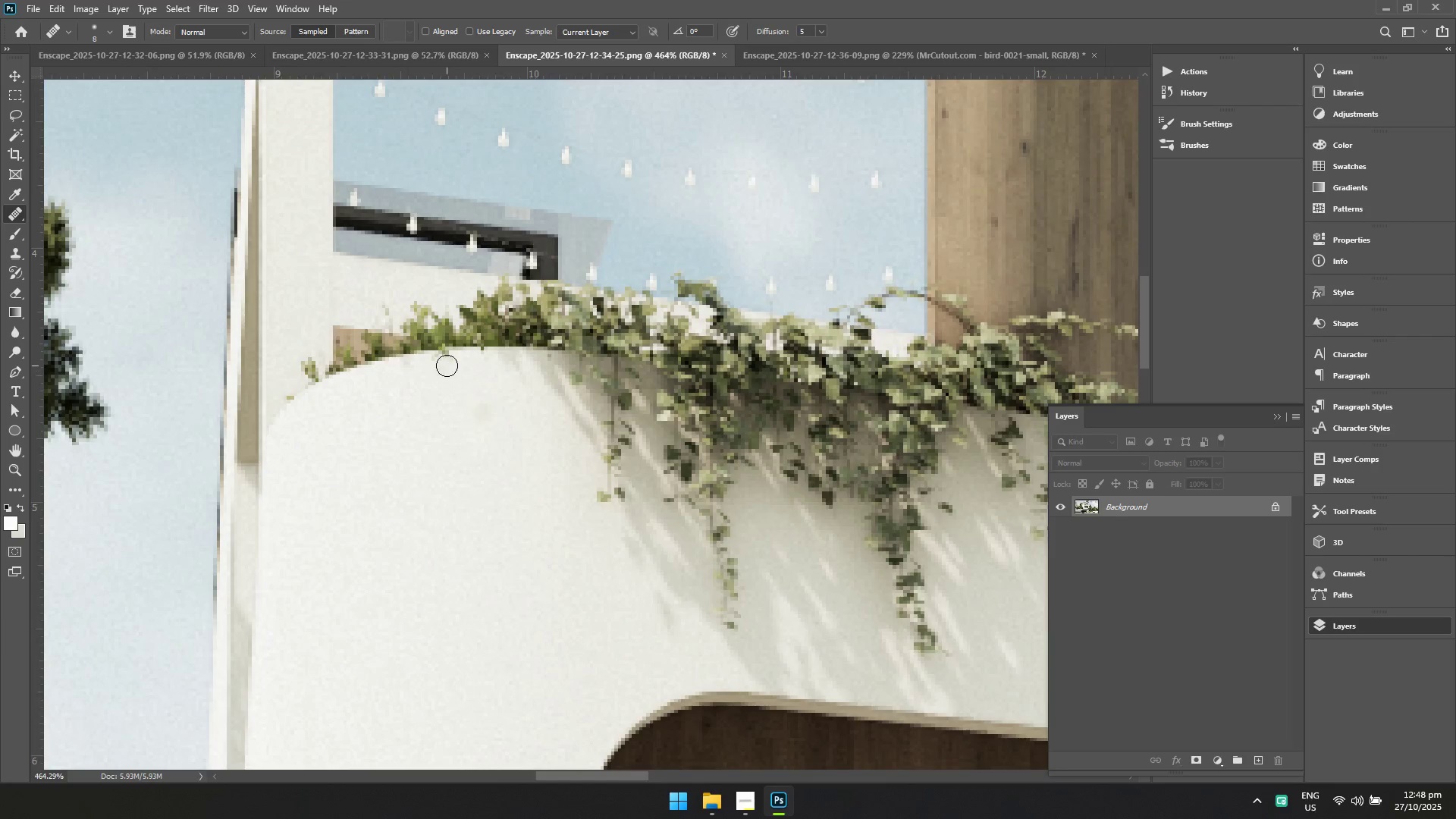 
left_click_drag(start_coordinate=[318, 271], to_coordinate=[419, 334])
 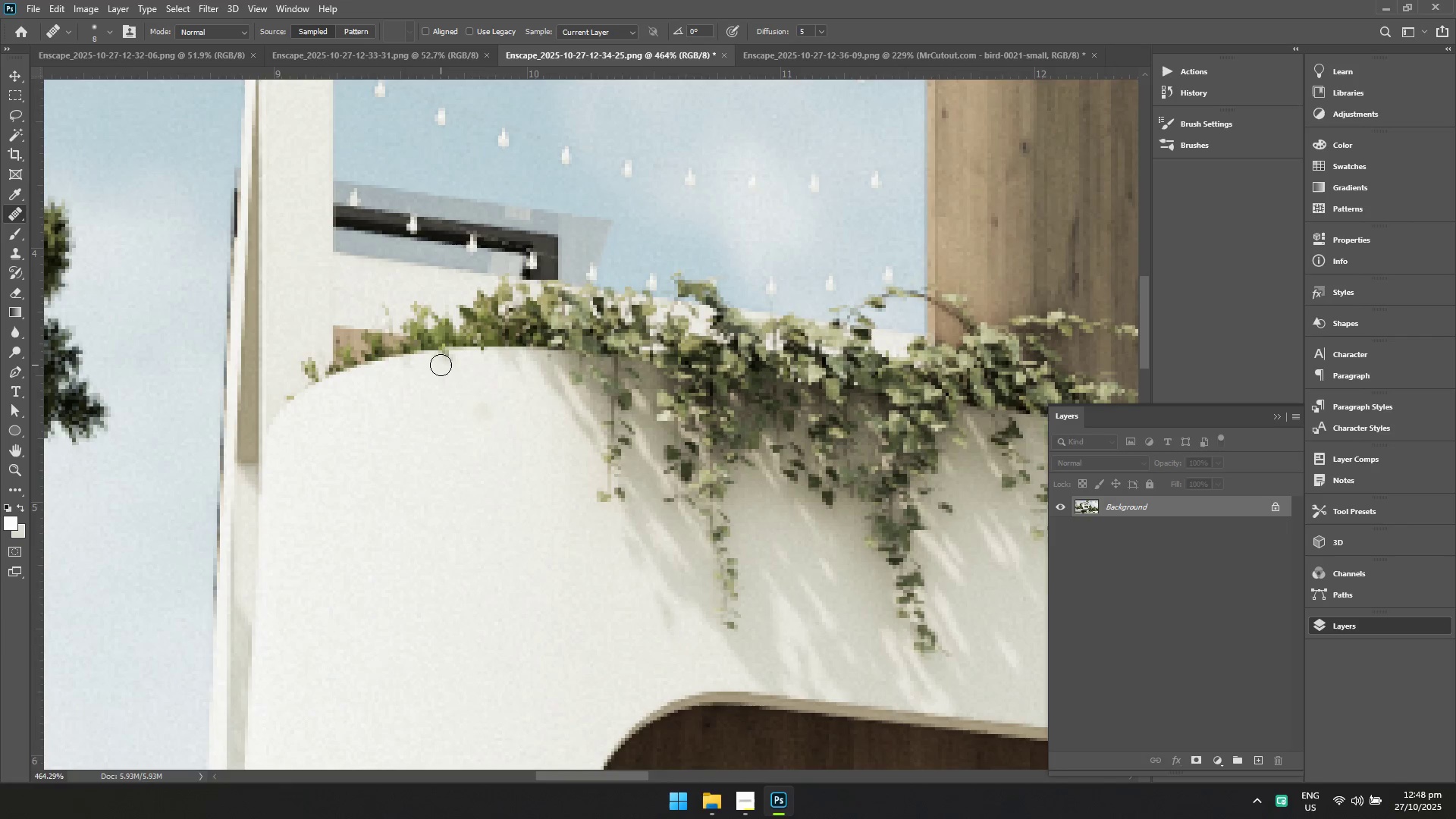 
left_click_drag(start_coordinate=[431, 367], to_coordinate=[404, 375])
 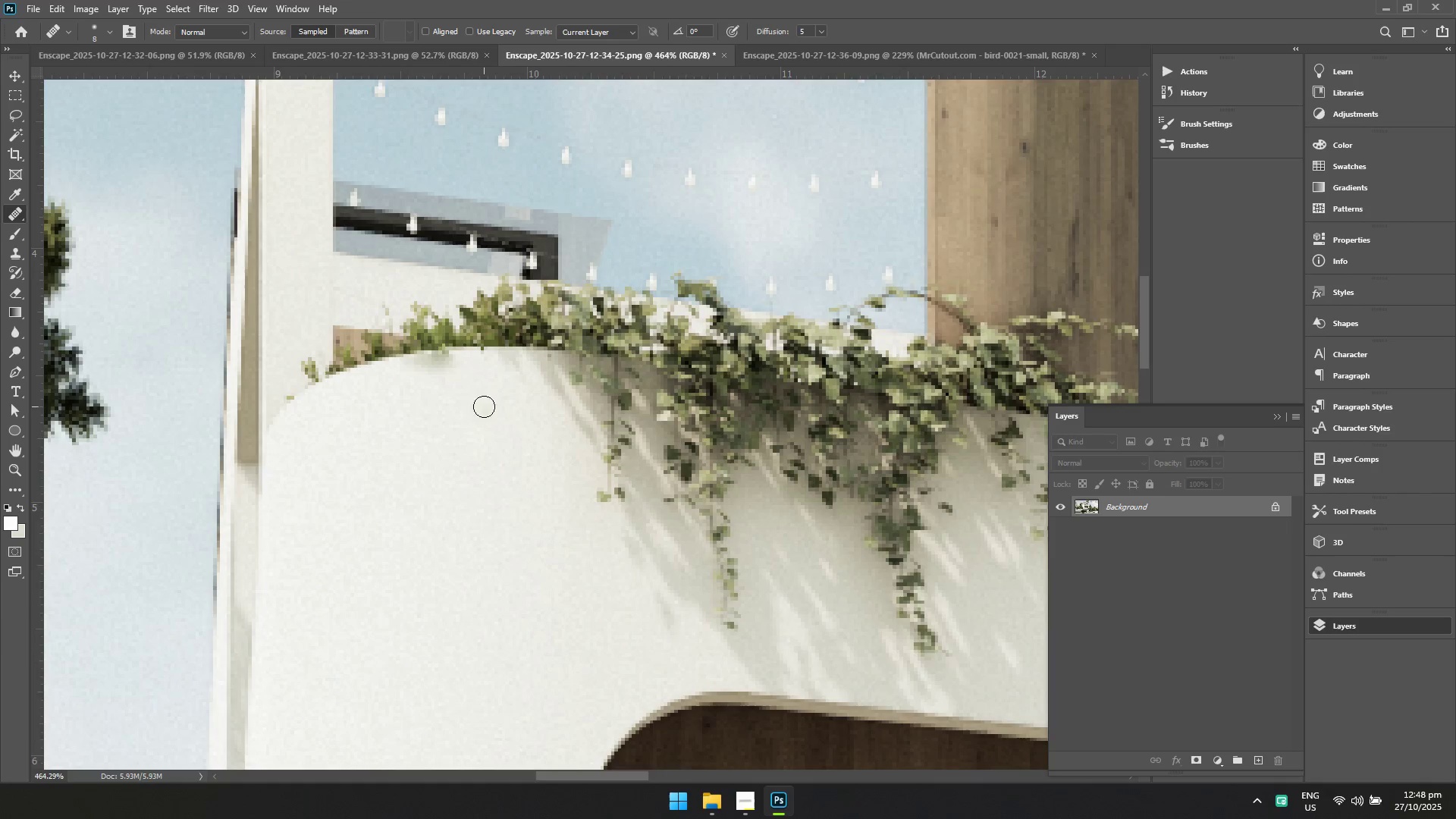 
key(Control+Z)
 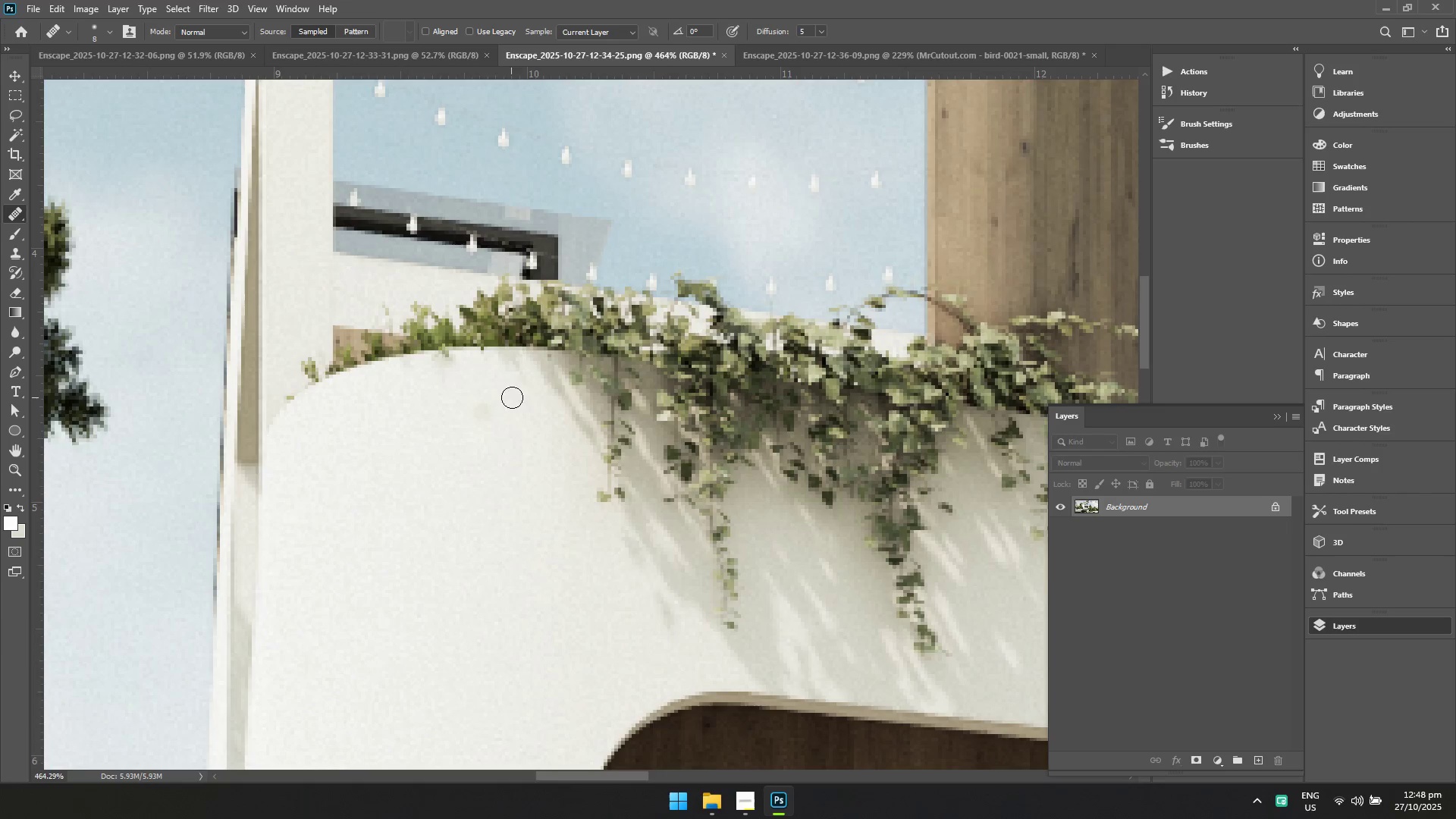 
hold_key(key=ControlLeft, duration=0.89)
 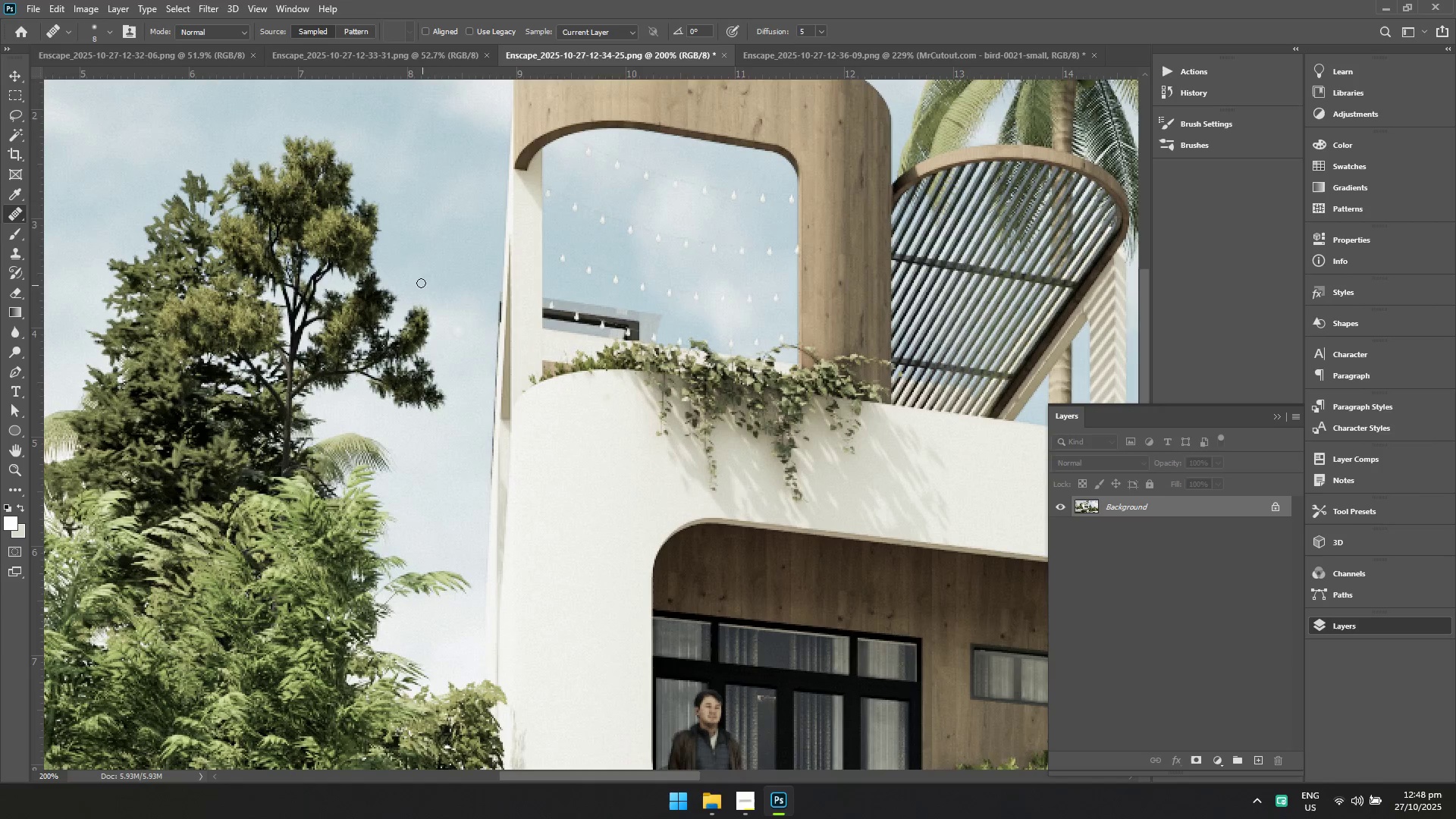 
hold_key(key=Space, duration=0.9)
 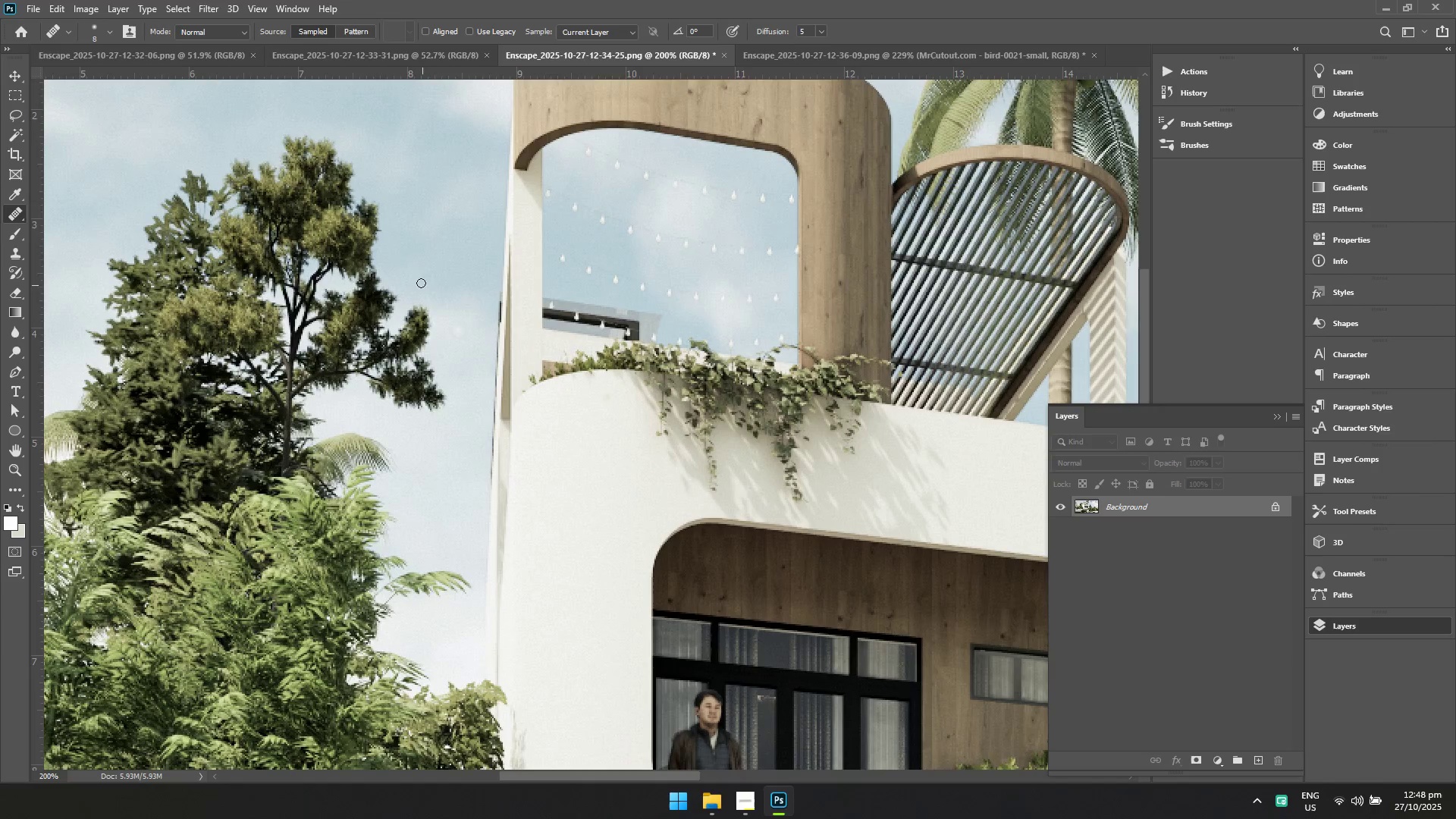 
left_click_drag(start_coordinate=[563, 401], to_coordinate=[473, 410])
 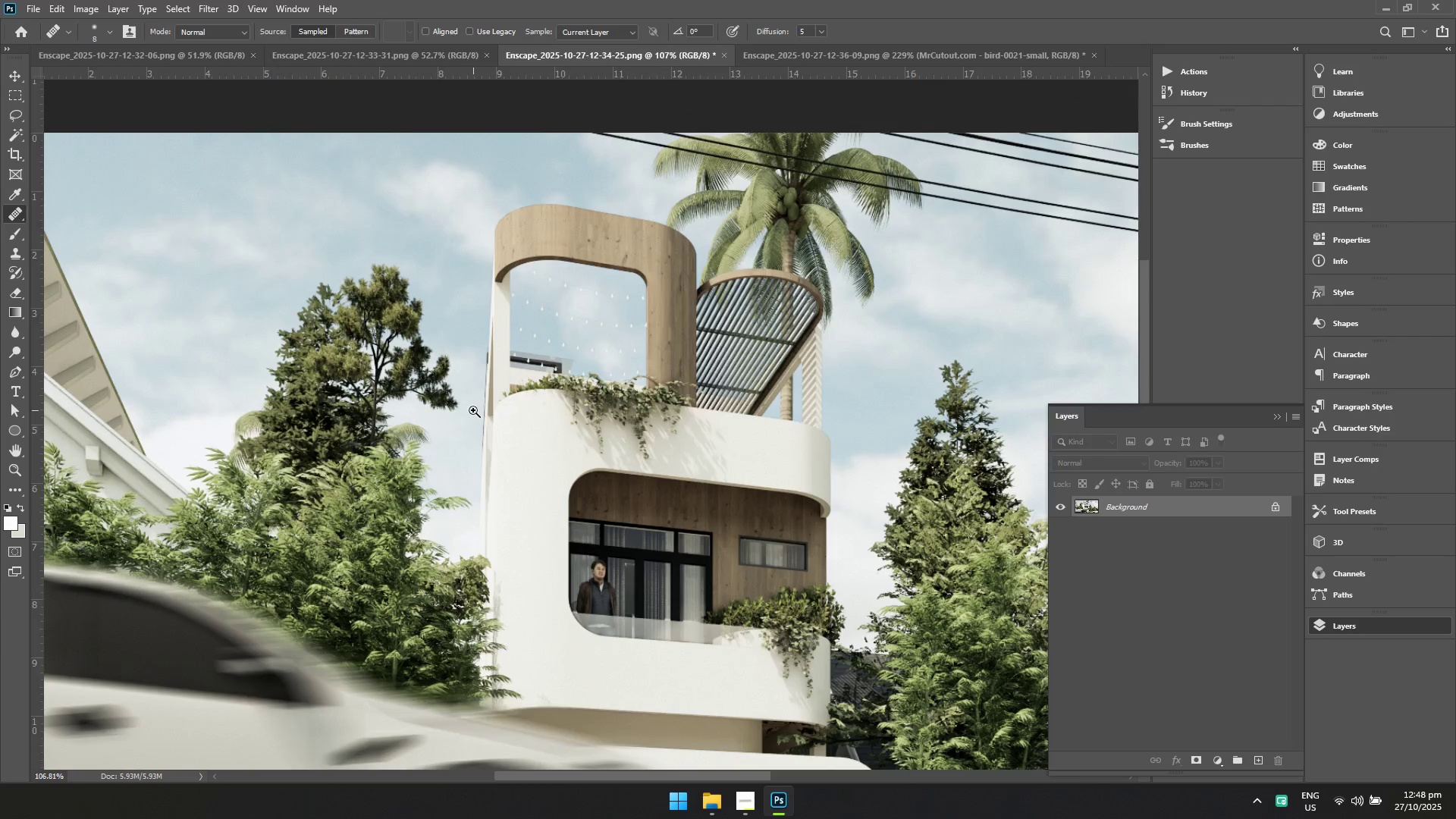 
left_click([473, 410])
 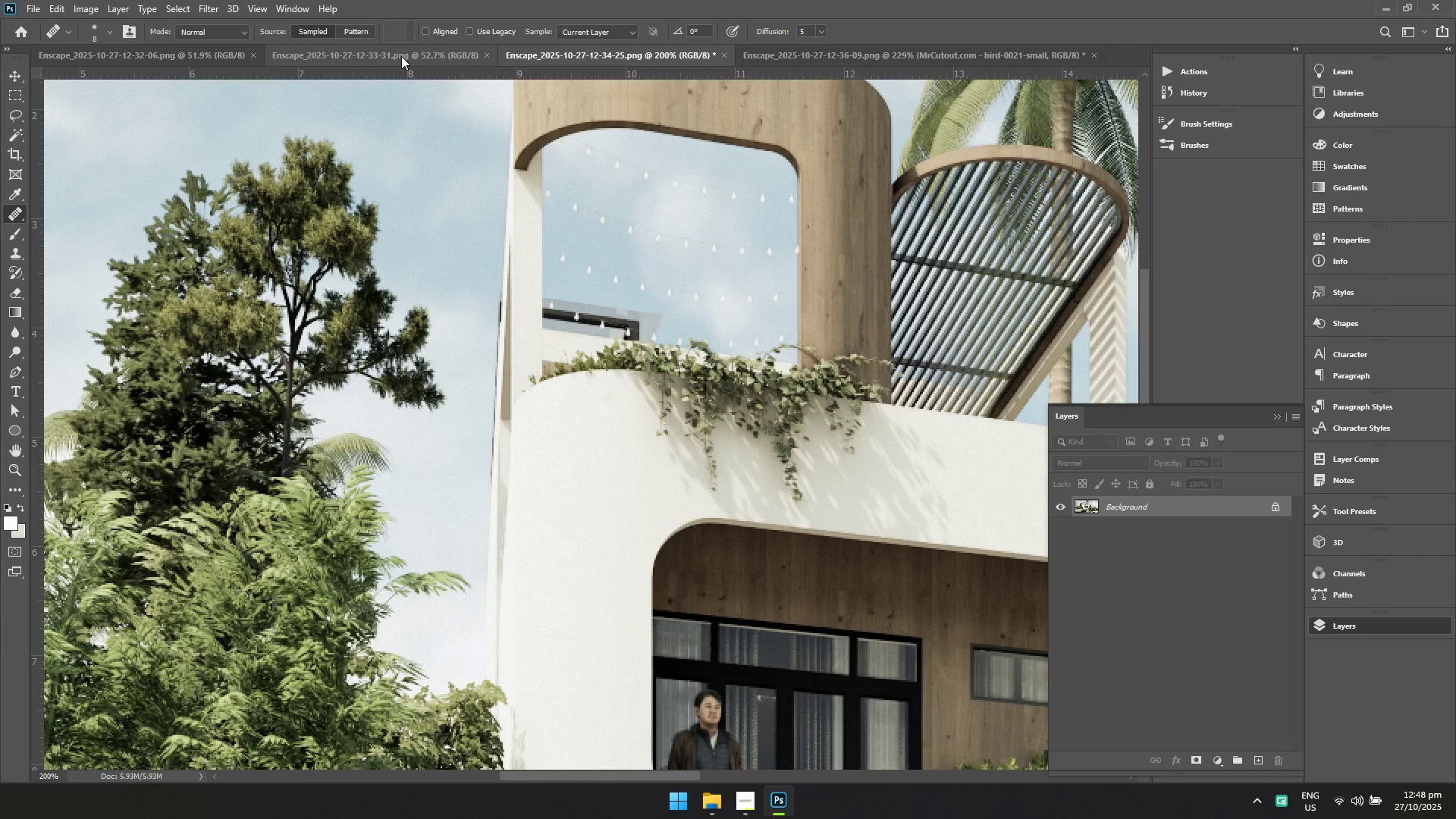 
left_click([401, 56])
 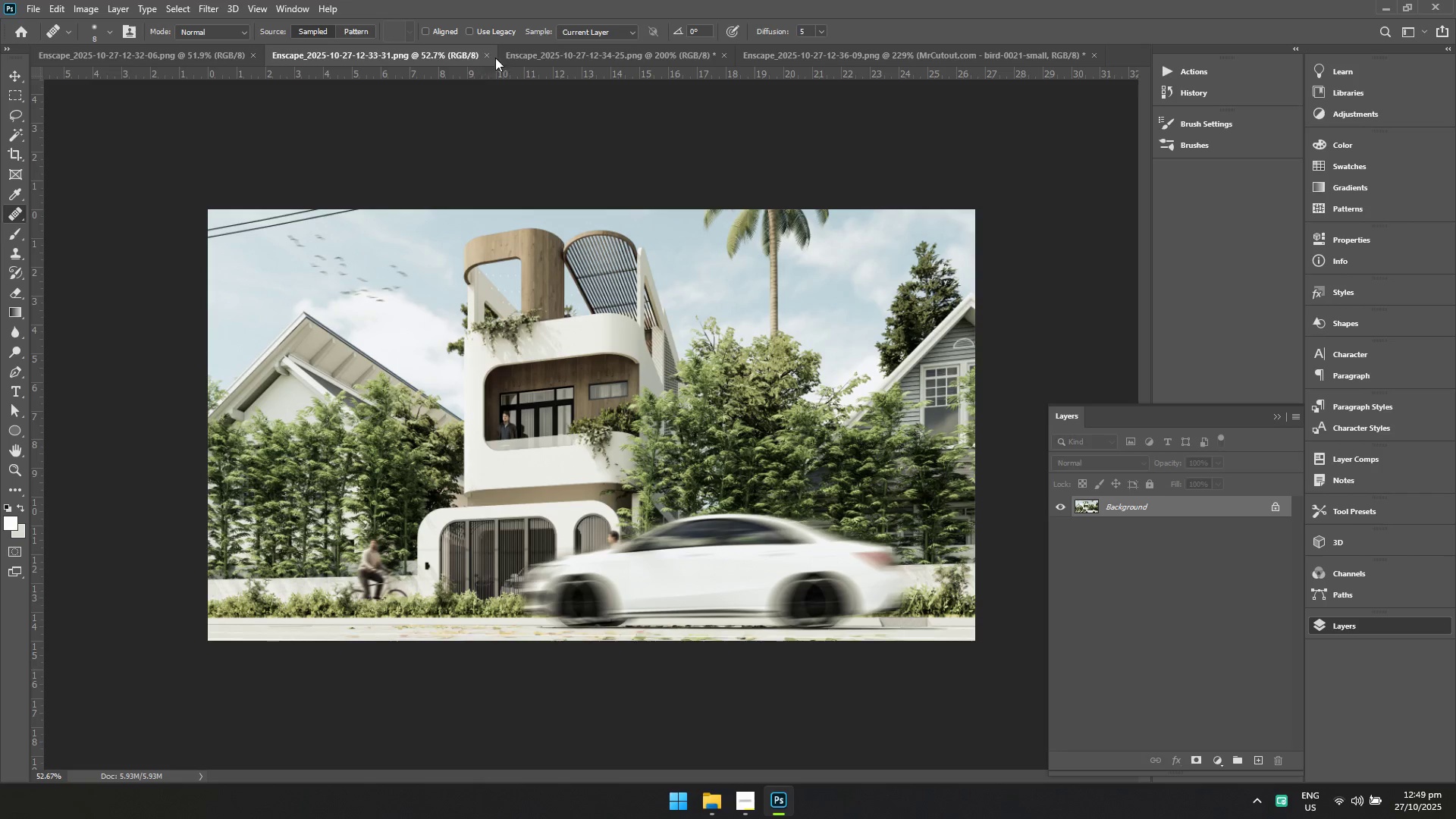 
left_click([516, 56])
 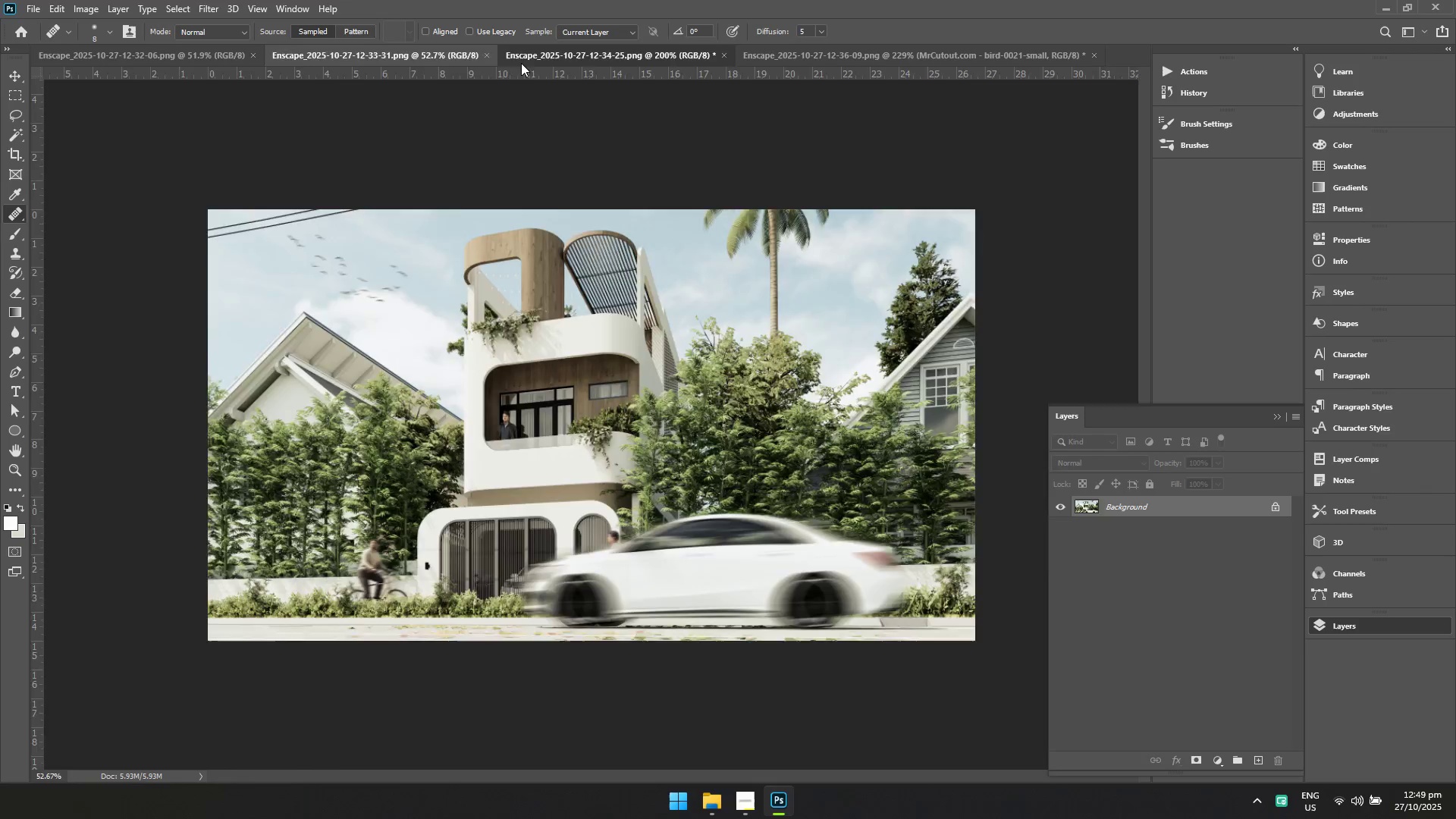 
key(Control+ControlLeft)
 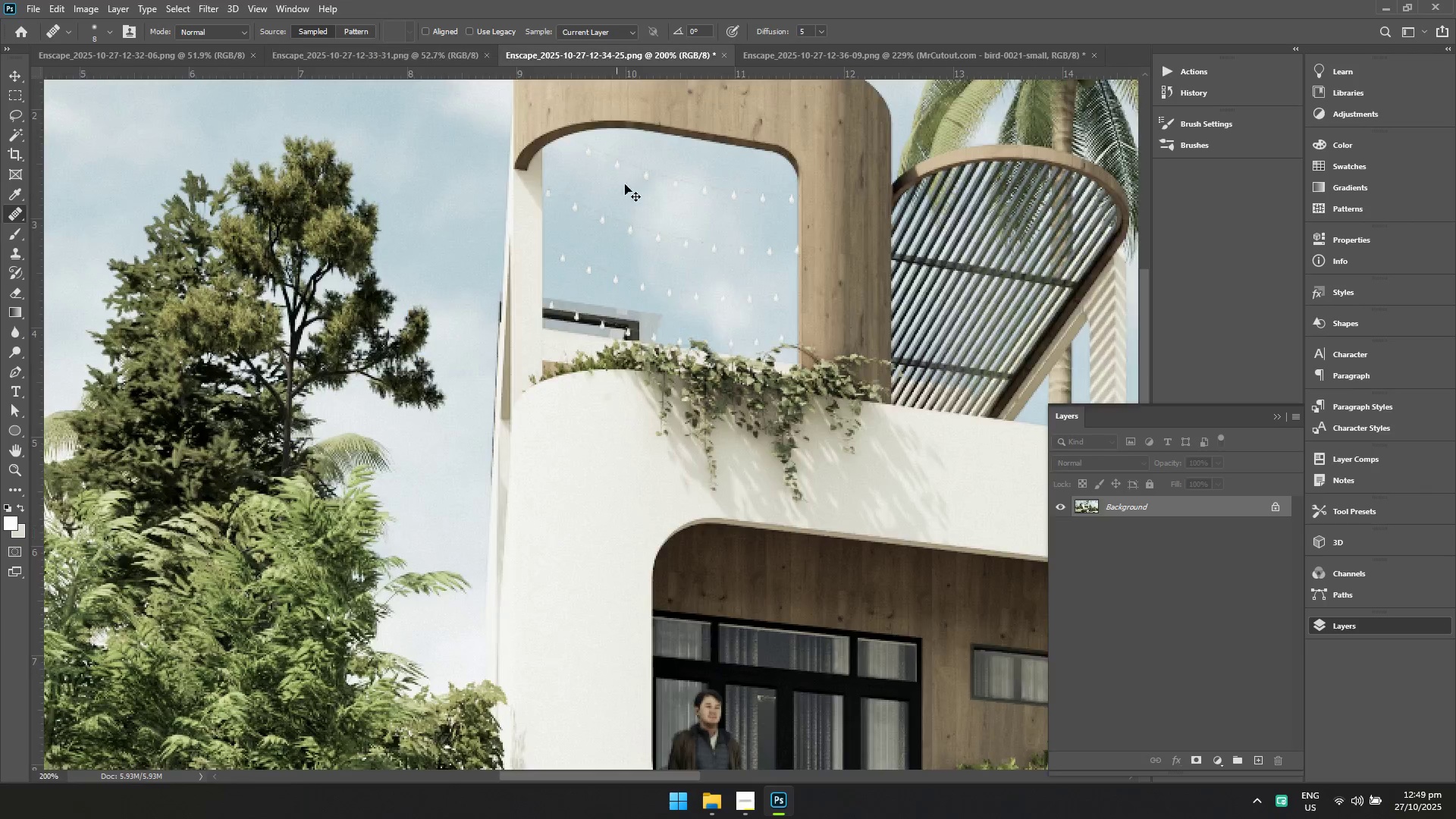 
key(Control+S)
 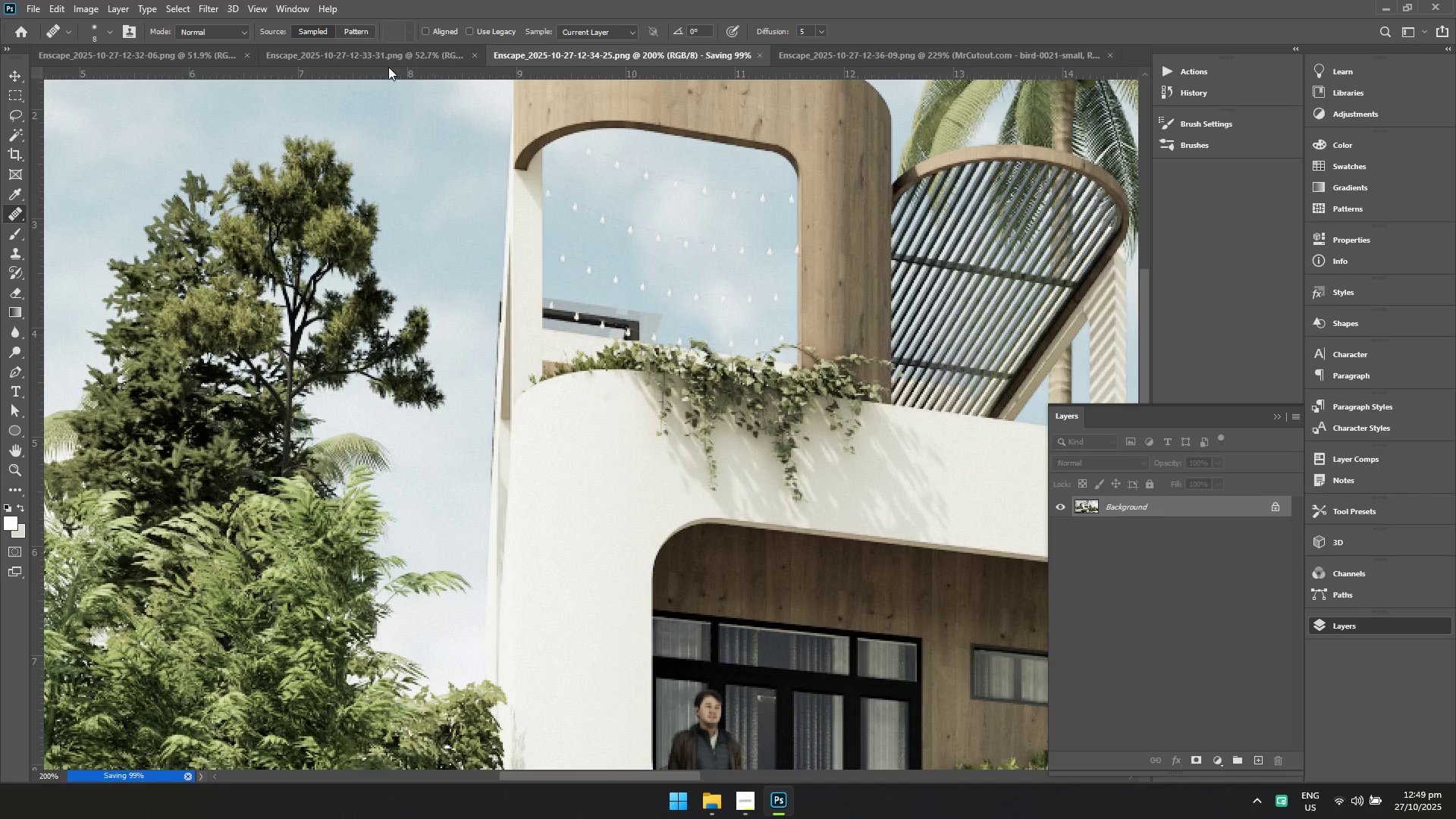 
left_click([390, 54])
 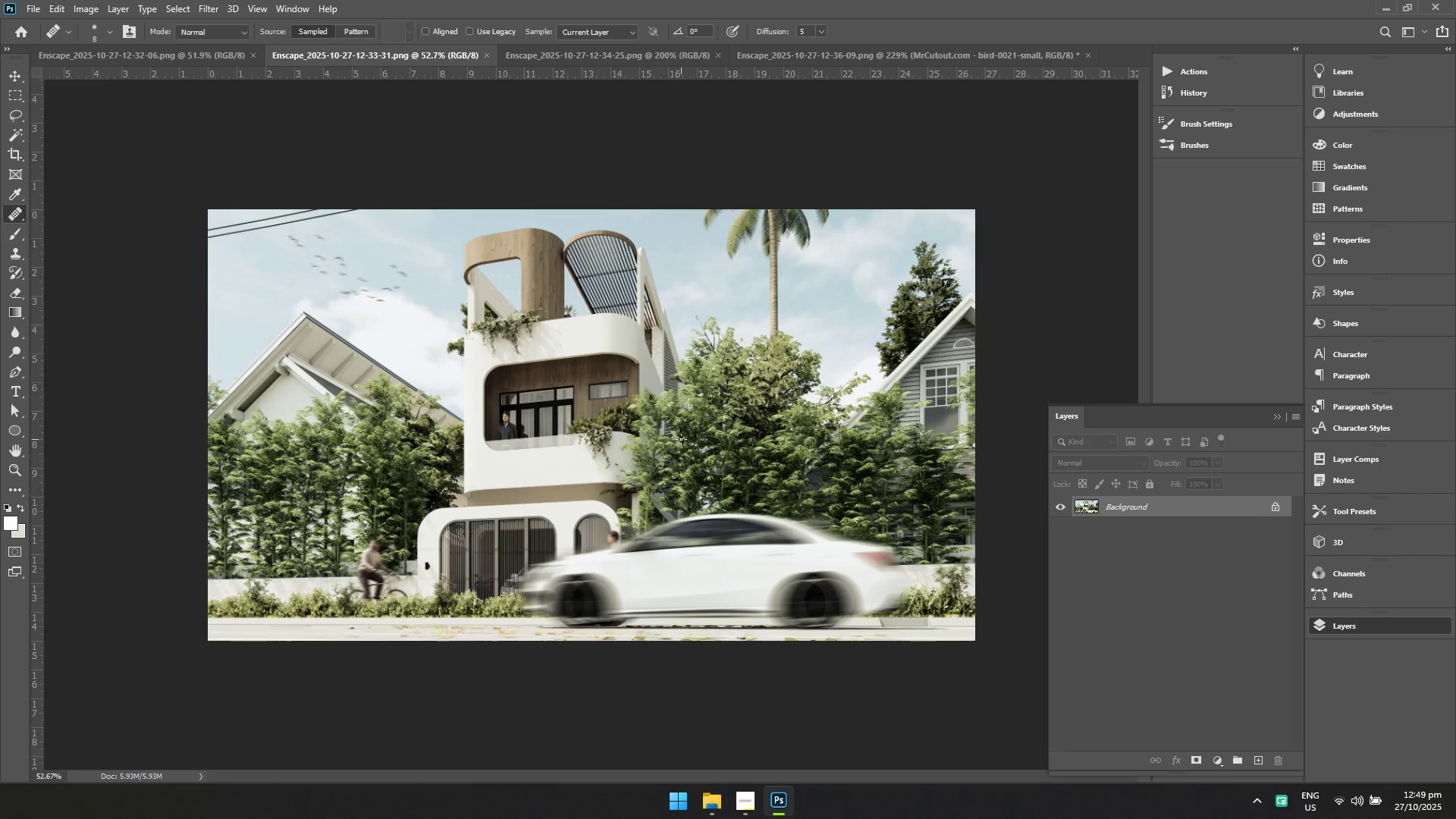 
hold_key(key=Space, duration=1.02)
 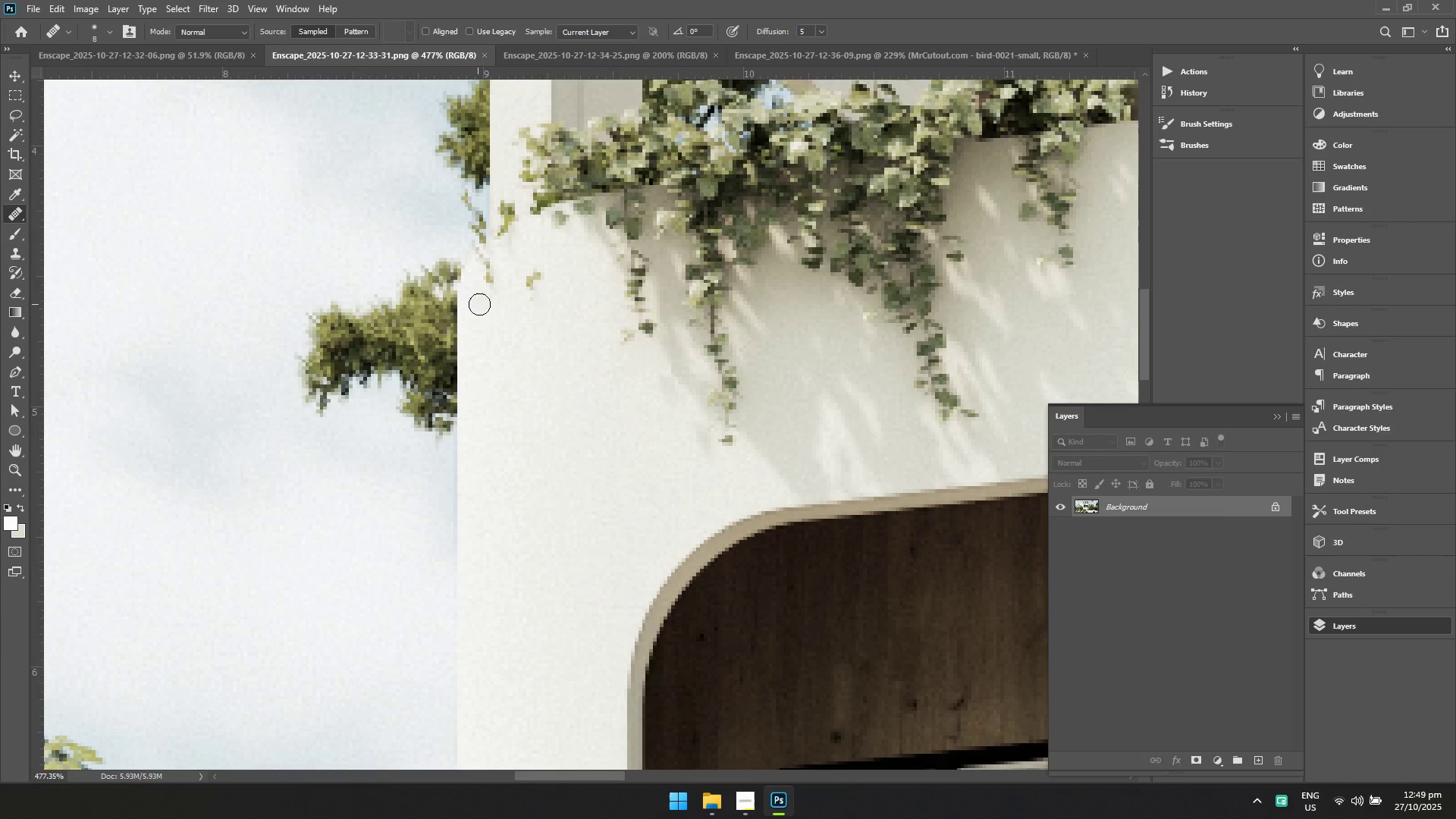 
hold_key(key=ControlLeft, duration=0.85)
left_click_drag(start_coordinate=[465, 347], to_coordinate=[595, 421])
 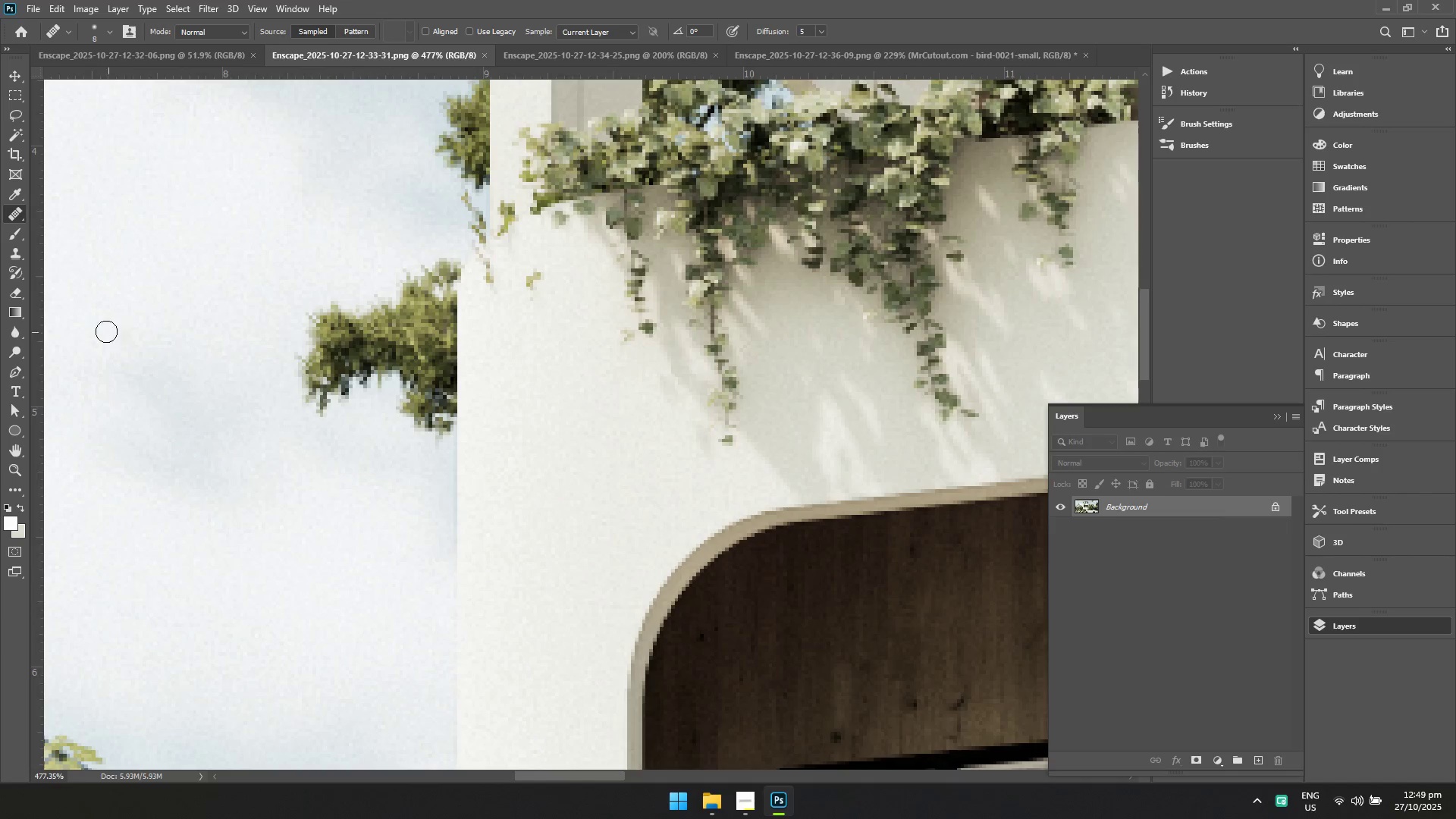 
left_click([20, 206])
 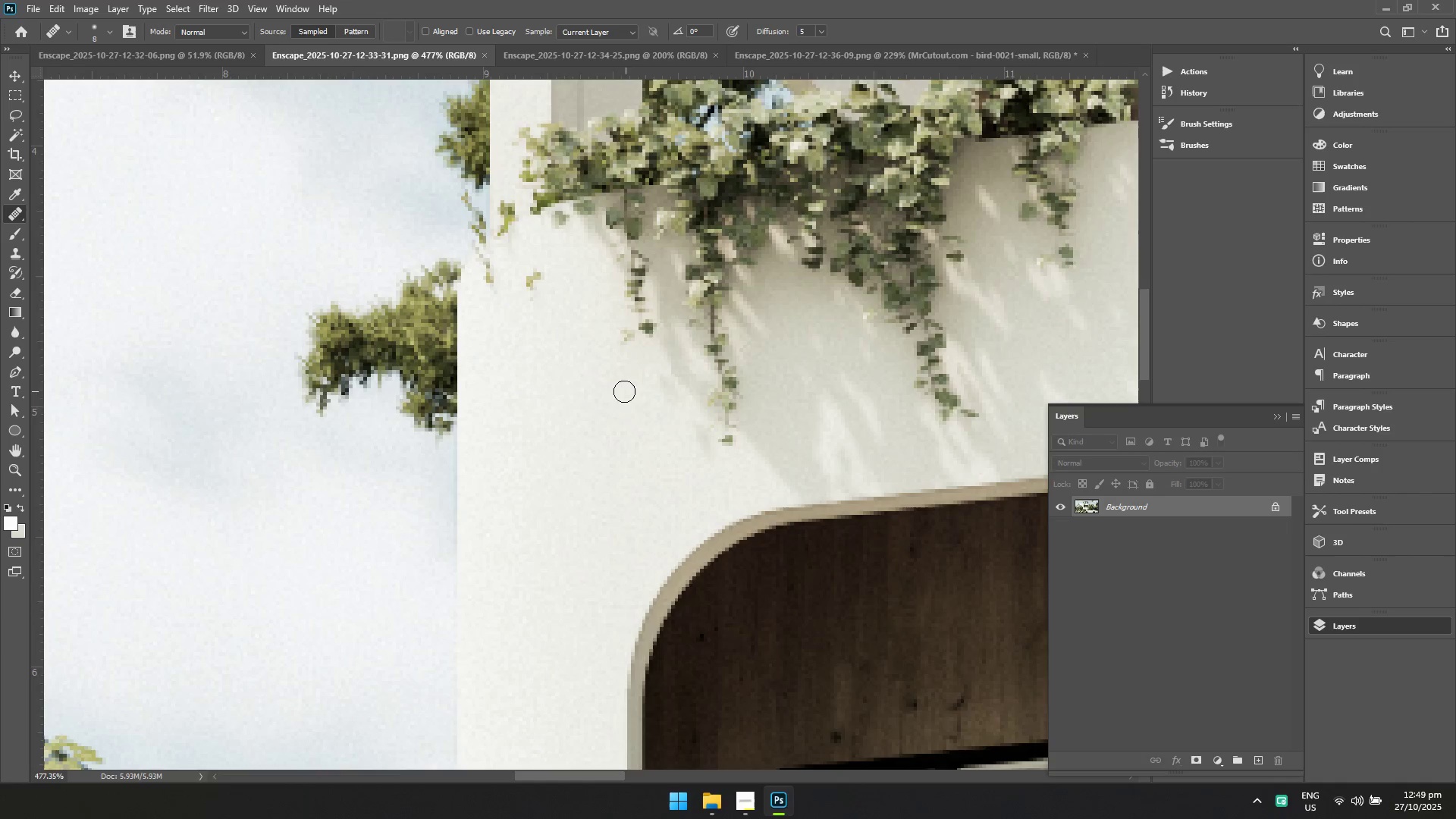 
hold_key(key=AltLeft, duration=0.49)
 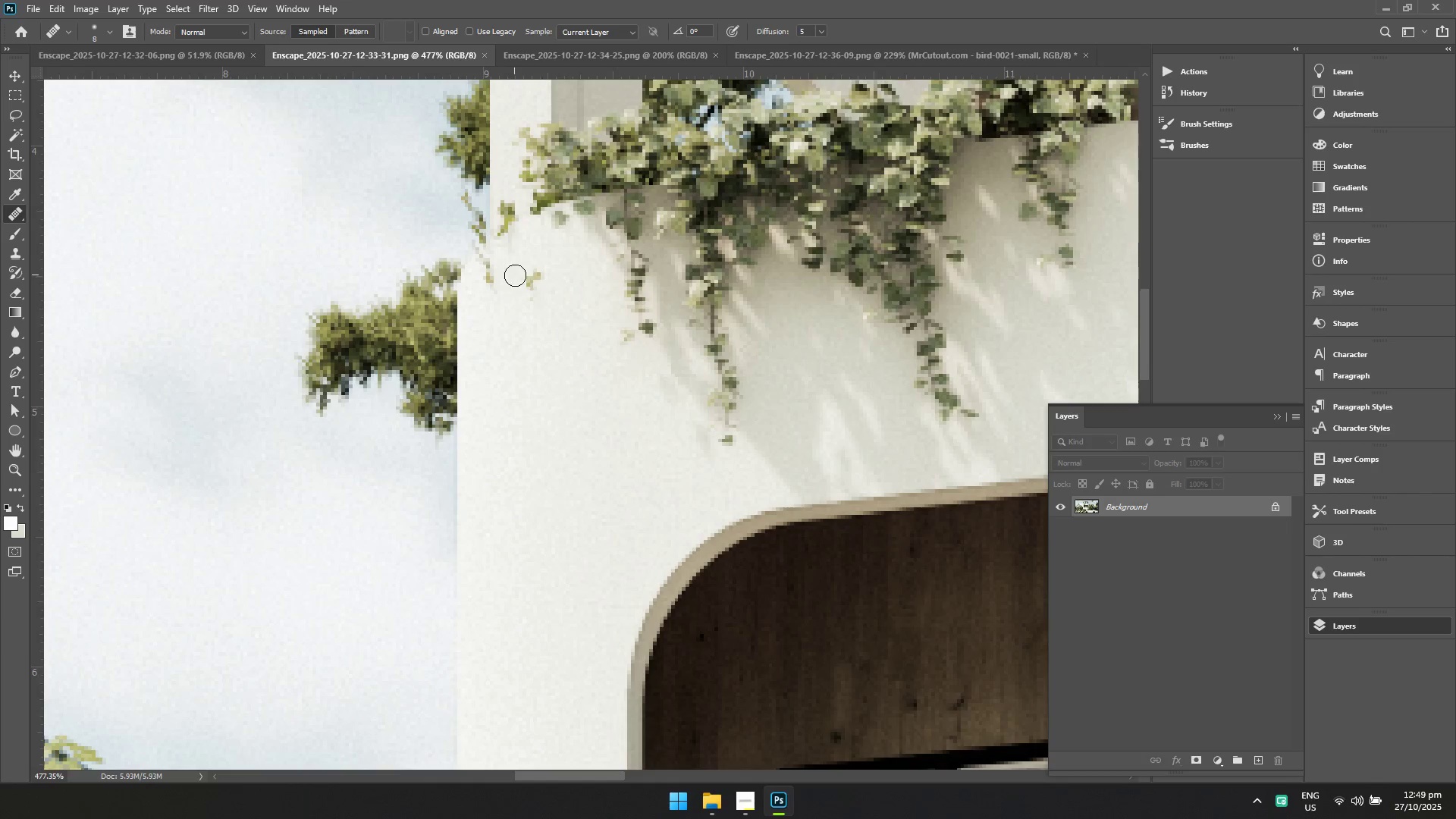 
left_click_drag(start_coordinate=[531, 277], to_coordinate=[543, 271])
 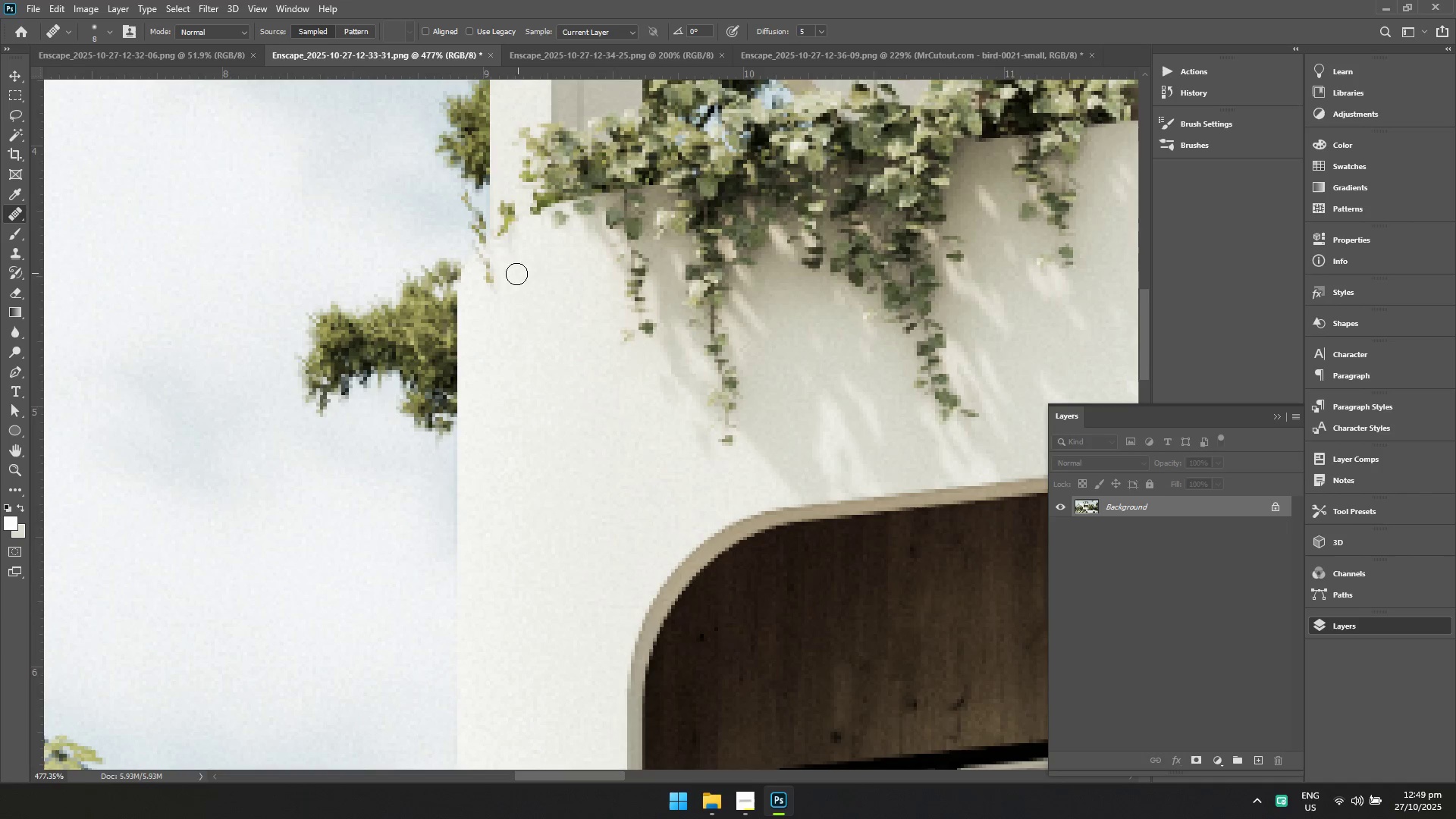 
left_click_drag(start_coordinate=[499, 275], to_coordinate=[507, 313])
 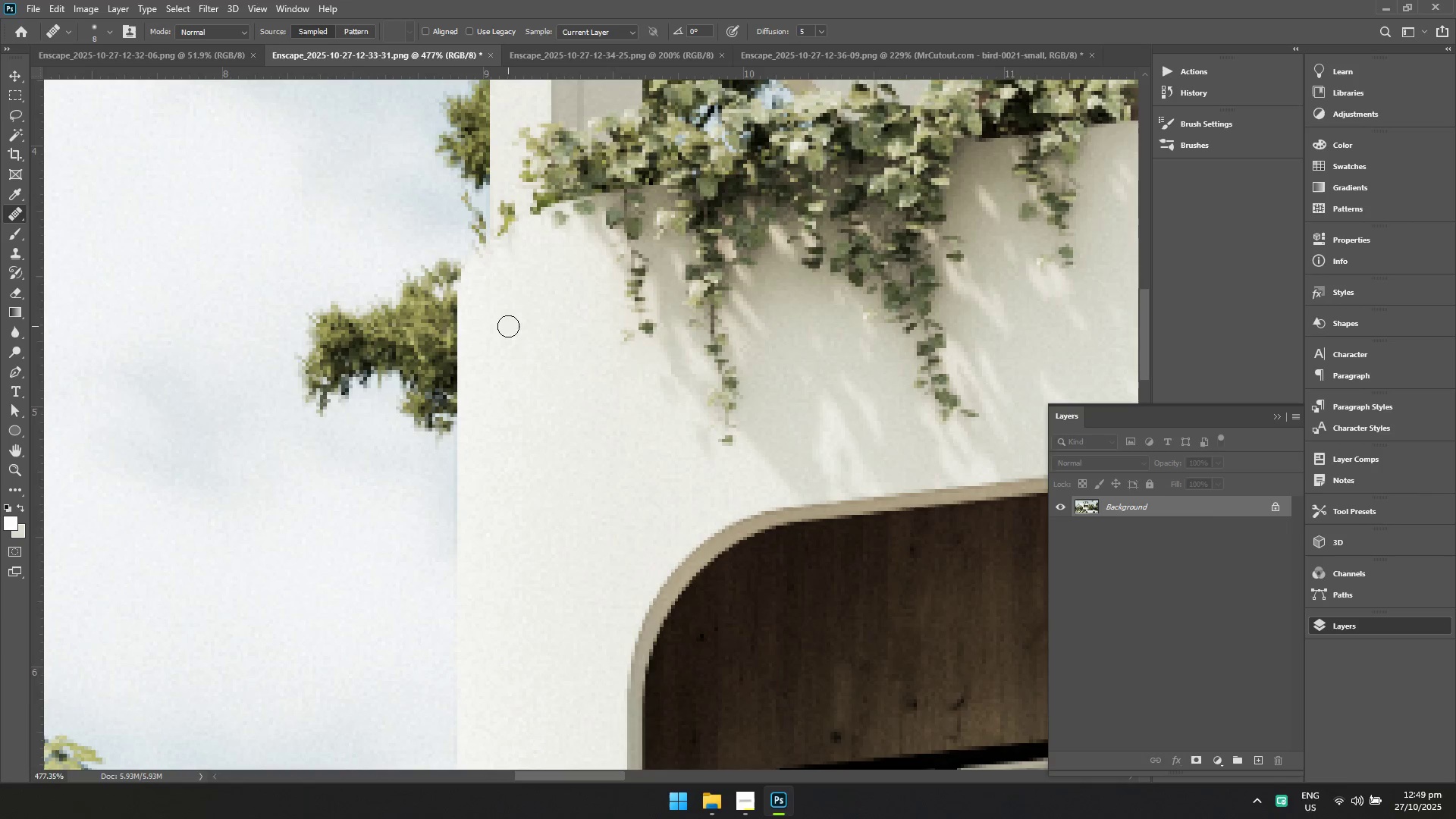 
hold_key(key=ControlLeft, duration=0.72)
 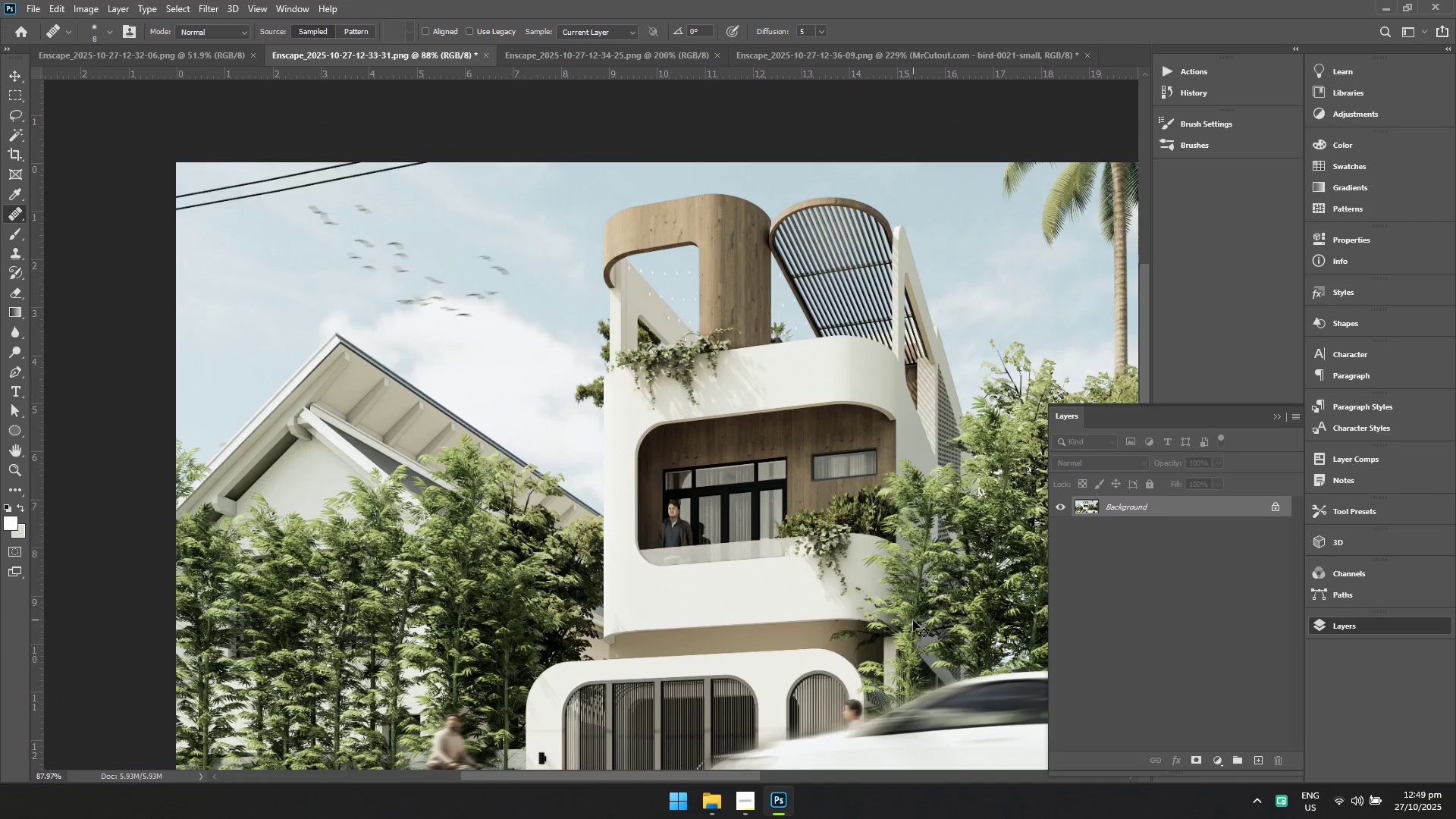 
hold_key(key=Space, duration=0.72)
 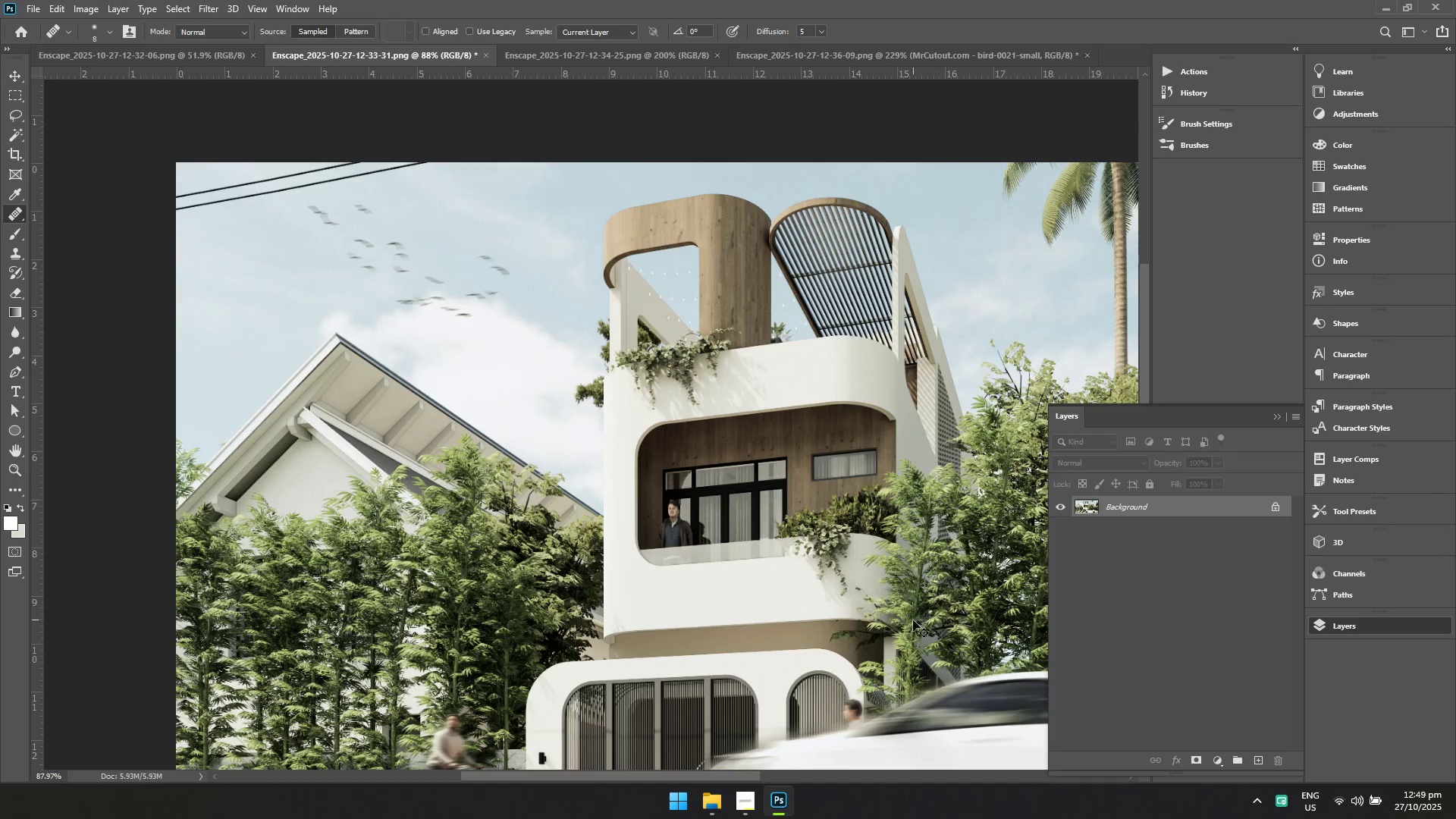 
left_click_drag(start_coordinate=[637, 402], to_coordinate=[535, 434])
 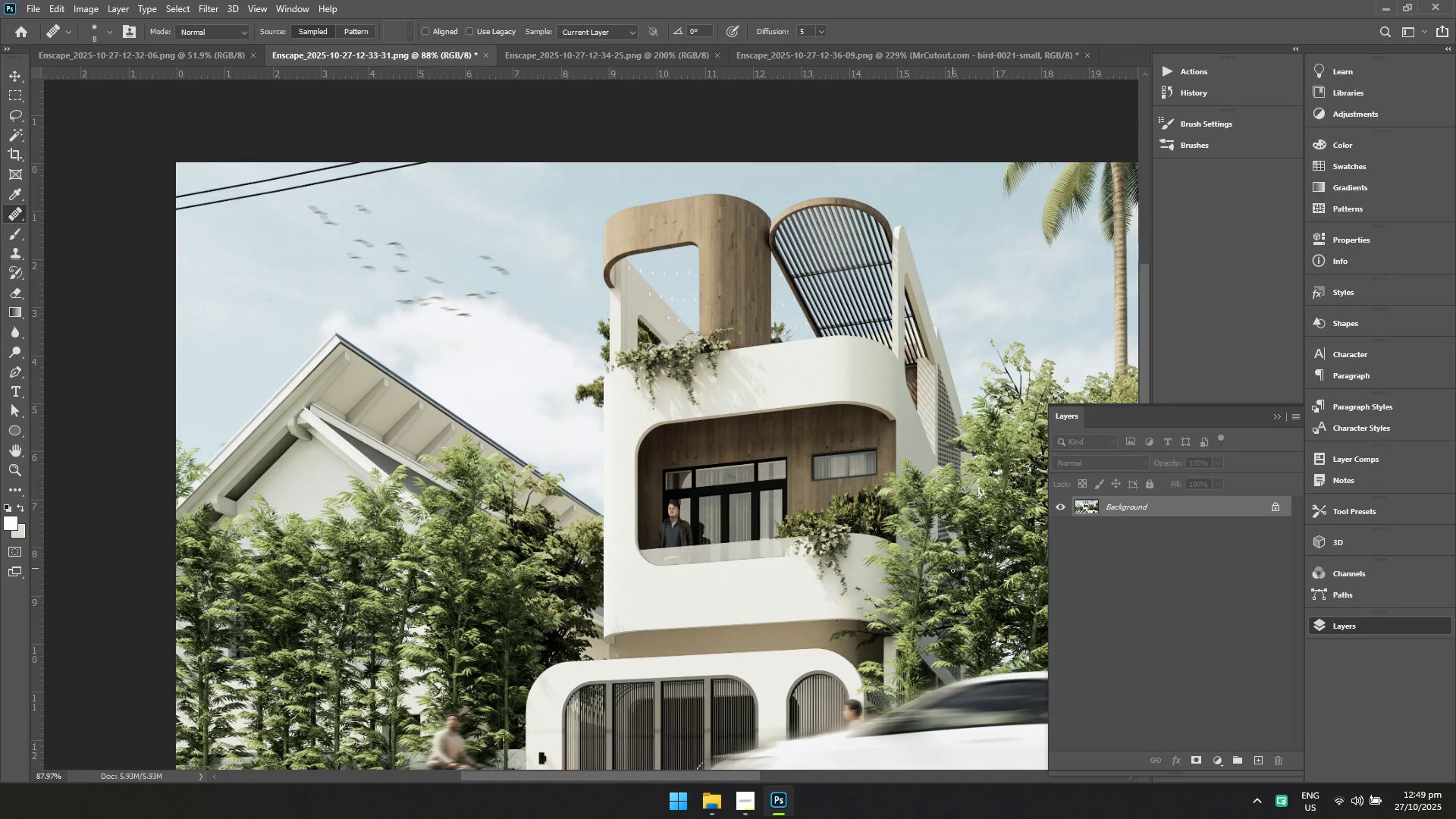 
hold_key(key=ControlLeft, duration=0.67)
 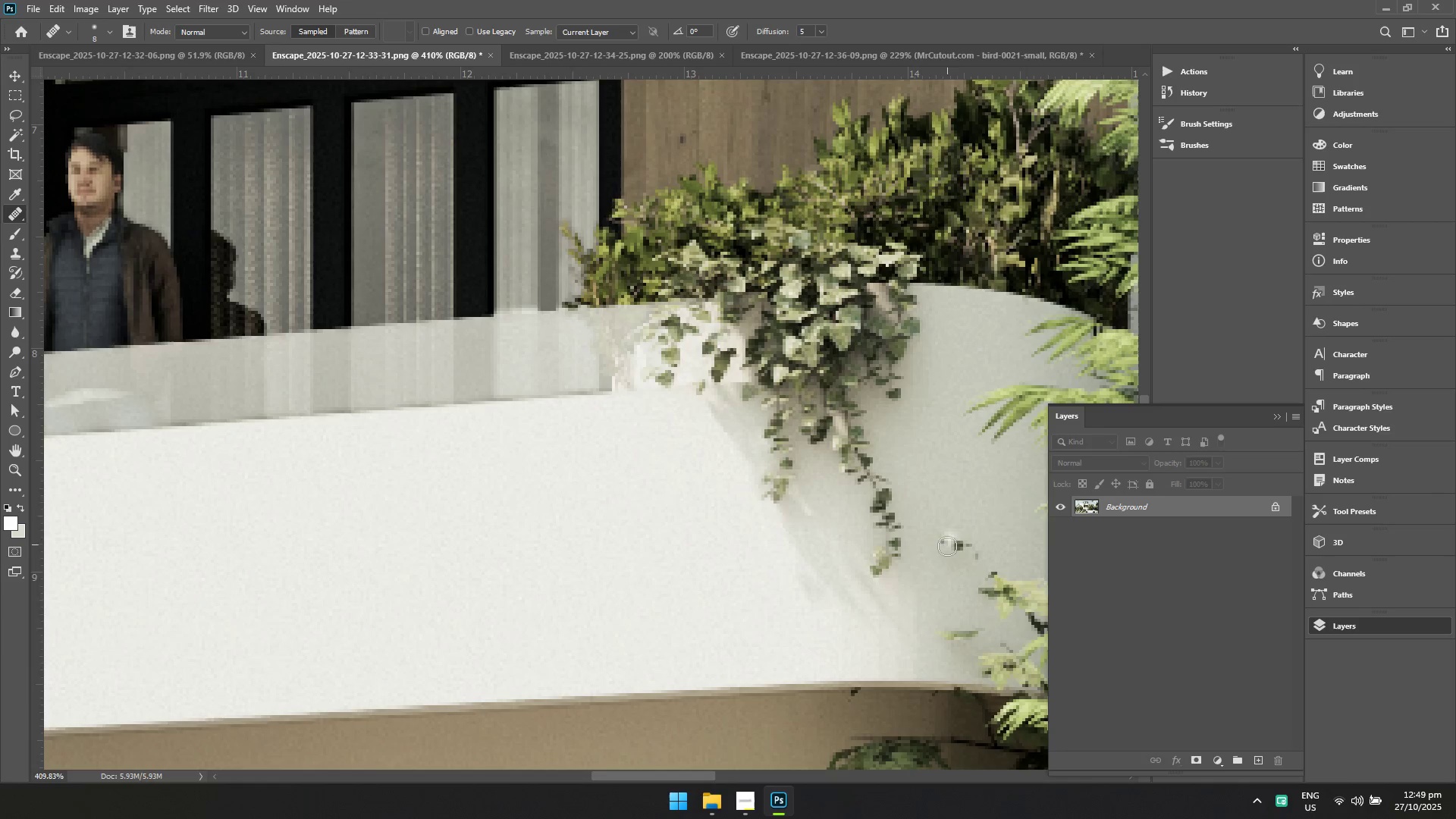 
hold_key(key=Space, duration=0.6)
 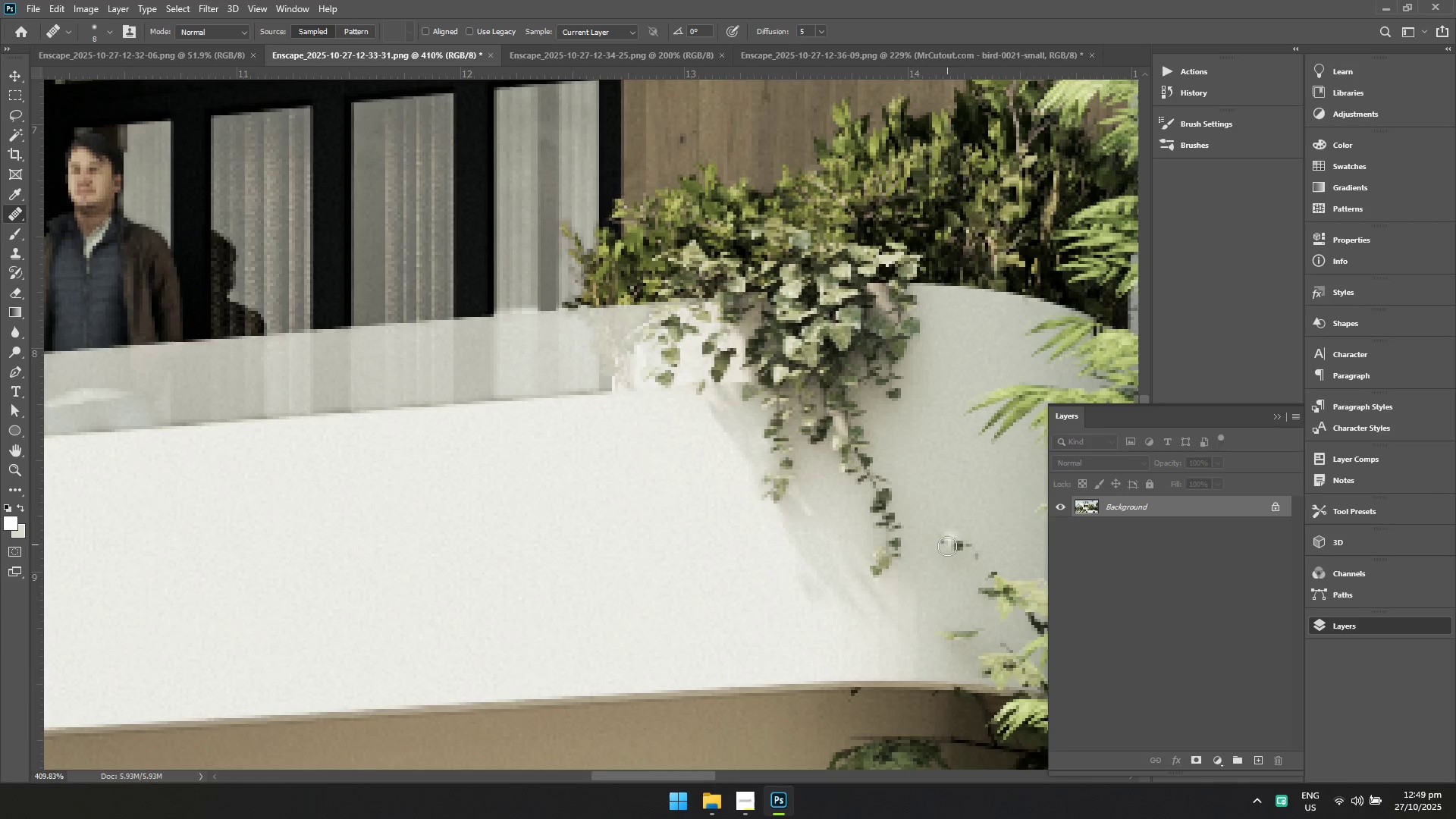 
left_click_drag(start_coordinate=[833, 601], to_coordinate=[927, 647])
 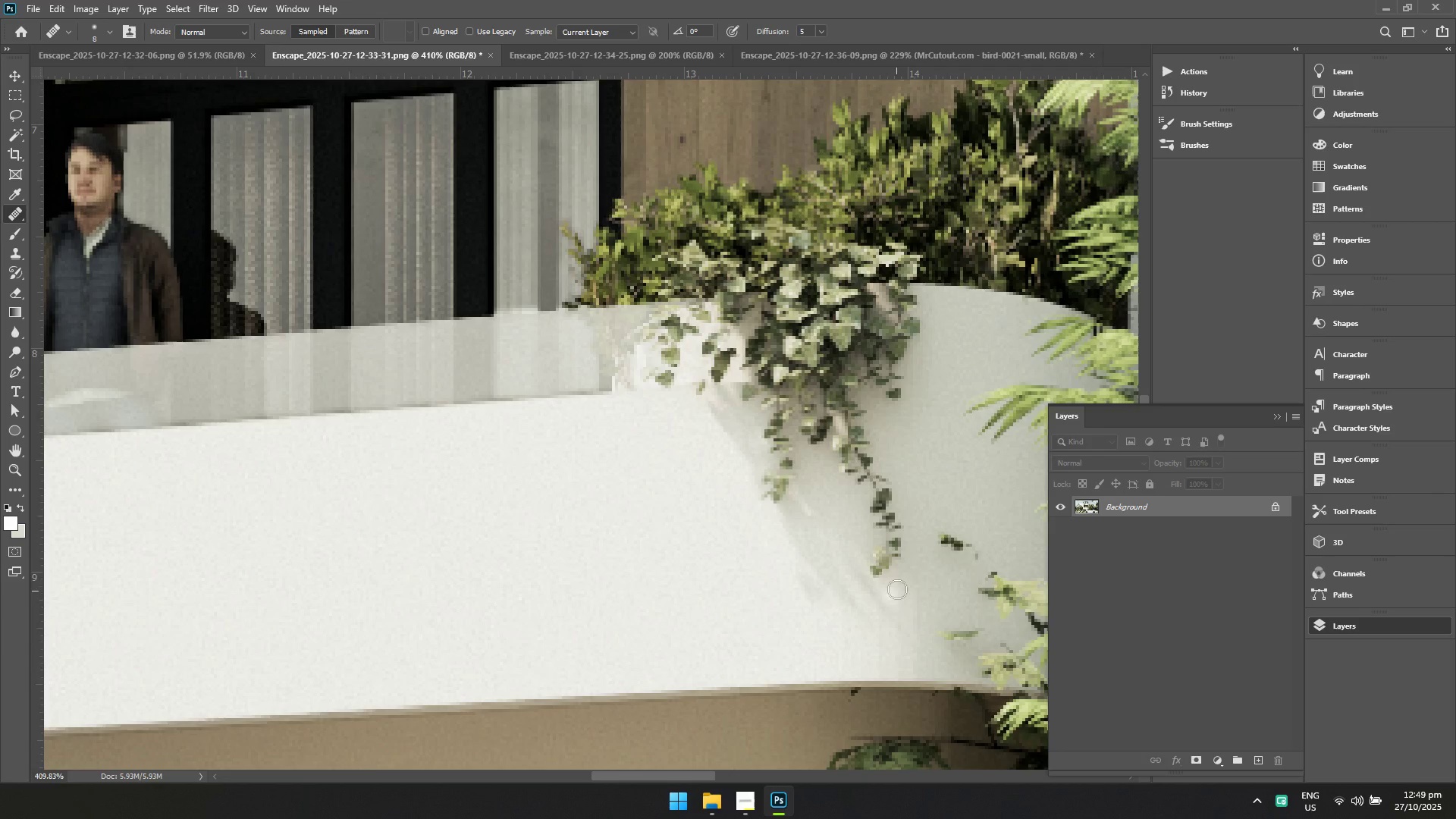 
left_click_drag(start_coordinate=[942, 529], to_coordinate=[947, 556])
 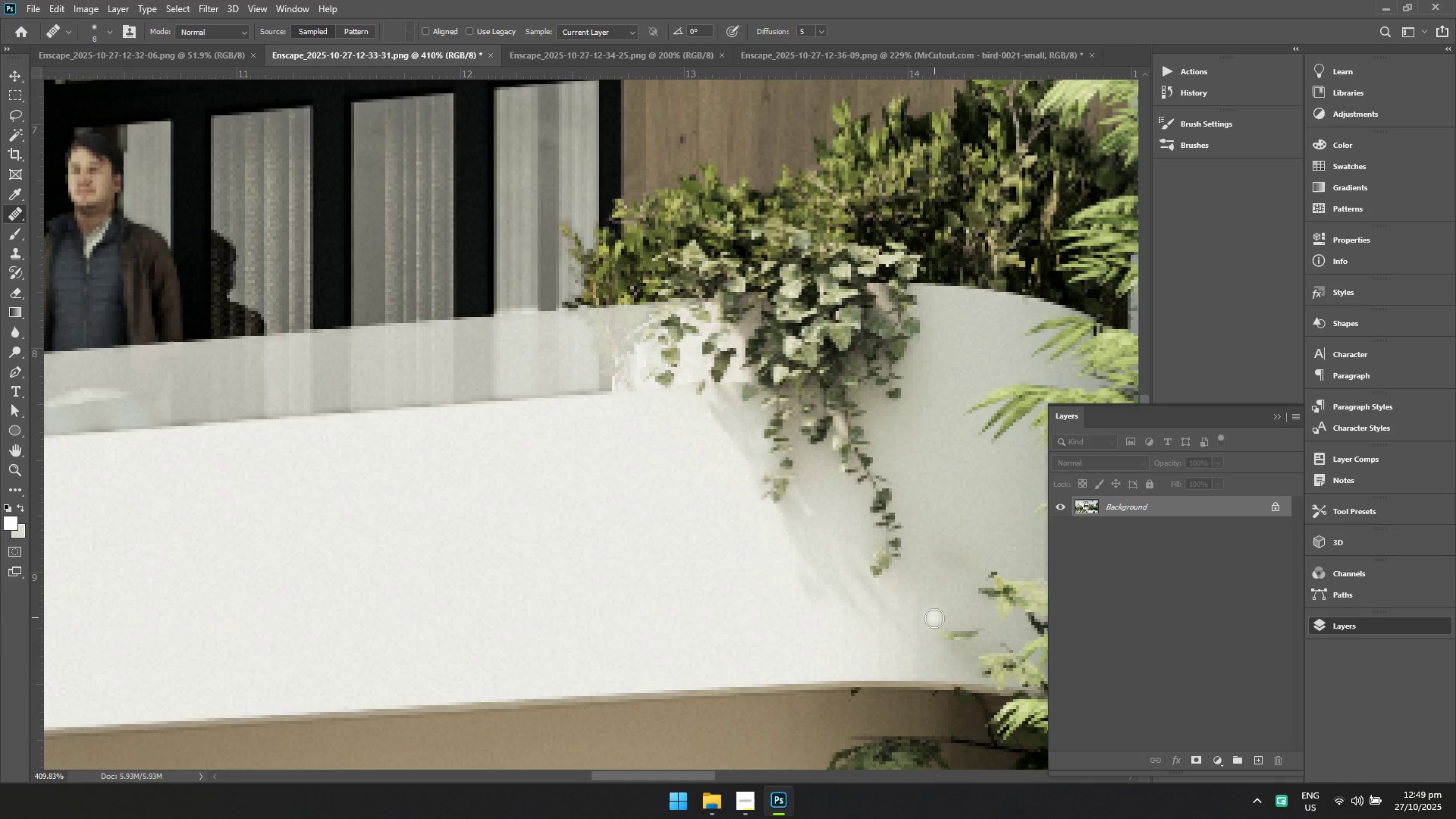 
left_click_drag(start_coordinate=[934, 624], to_coordinate=[983, 633])
 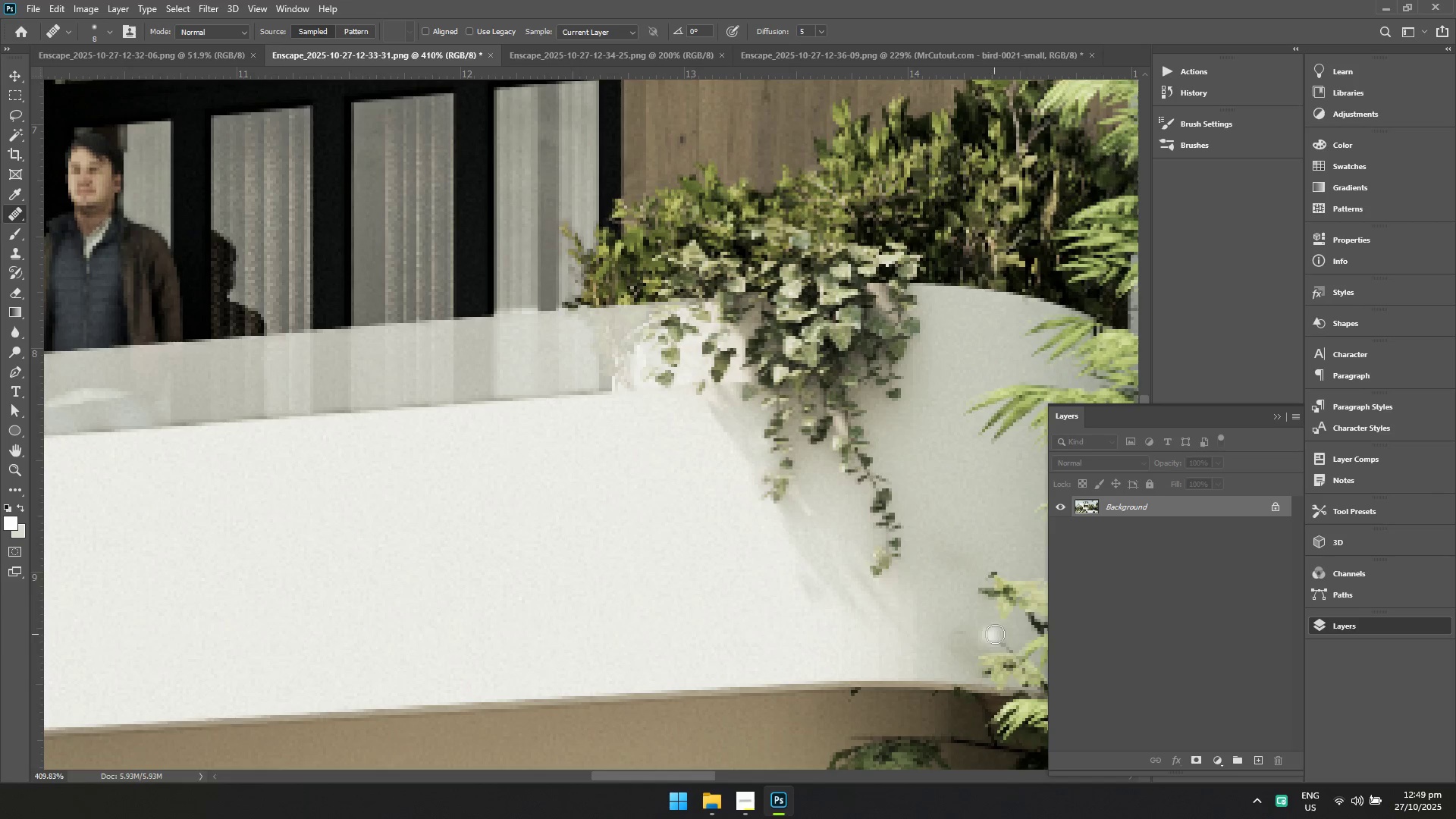 
left_click_drag(start_coordinate=[990, 634], to_coordinate=[943, 646])
 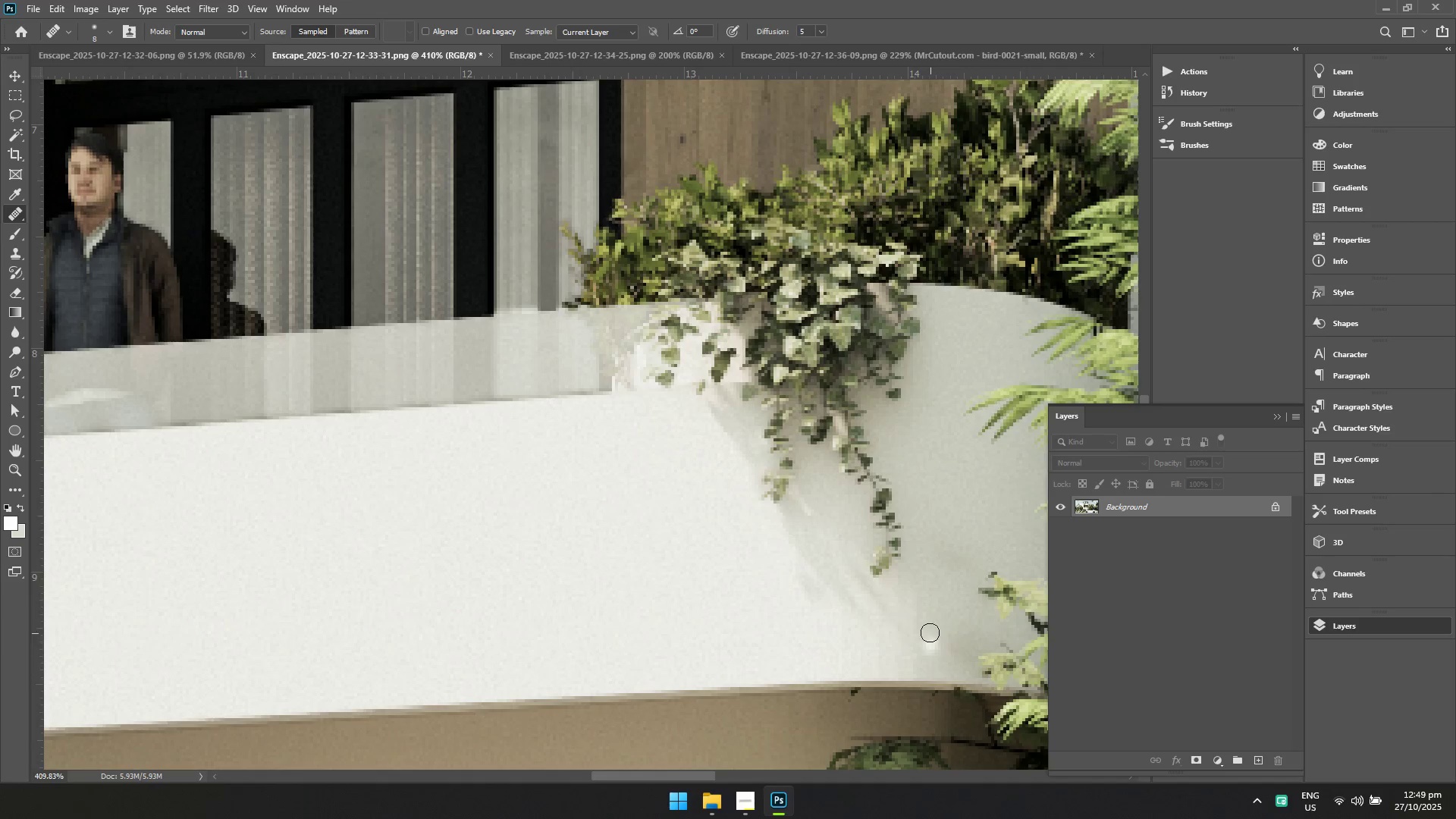 
hold_key(key=ControlLeft, duration=0.87)
 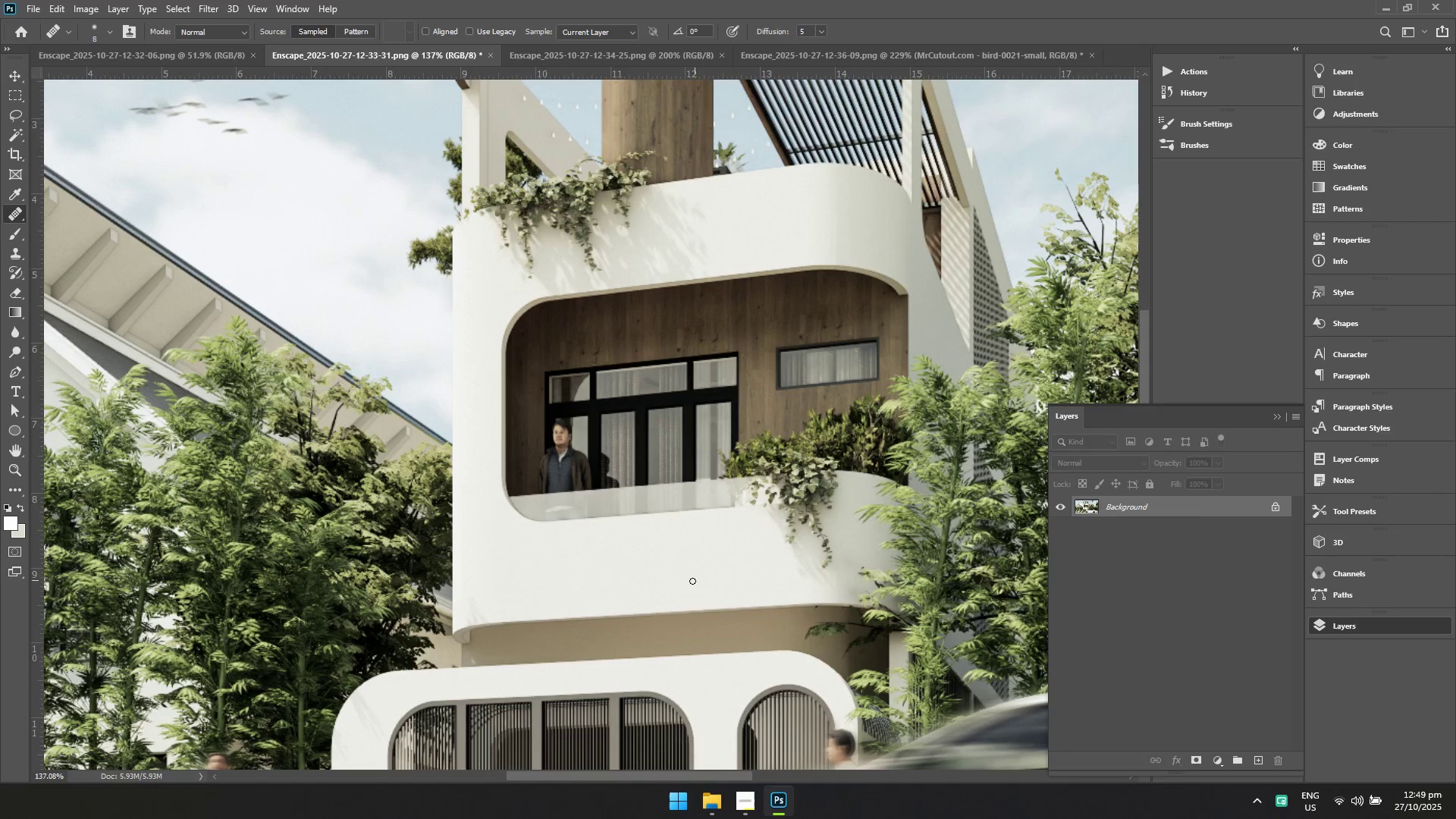 
hold_key(key=Space, duration=0.81)
 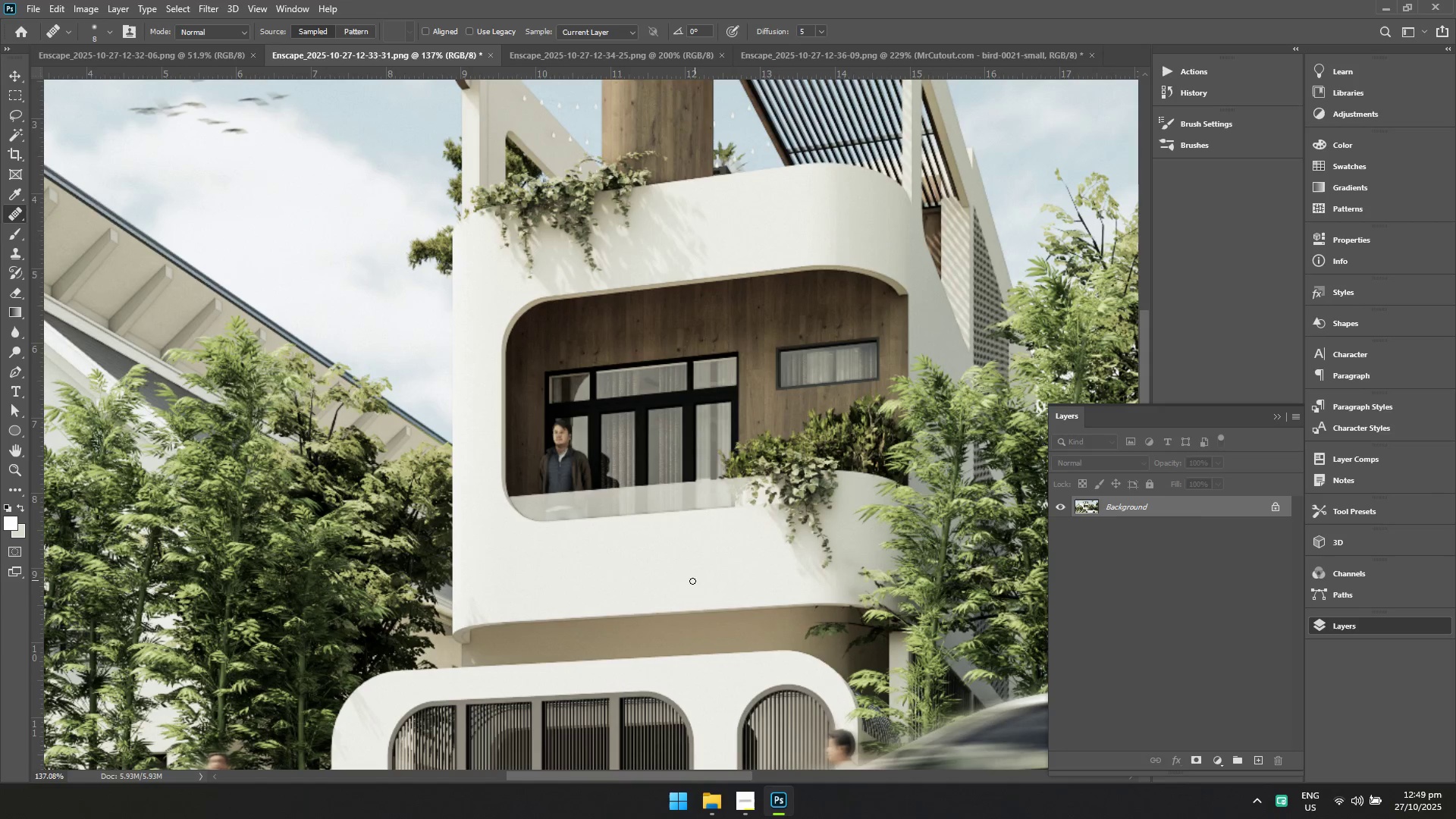 
left_click_drag(start_coordinate=[798, 565], to_coordinate=[729, 566])
 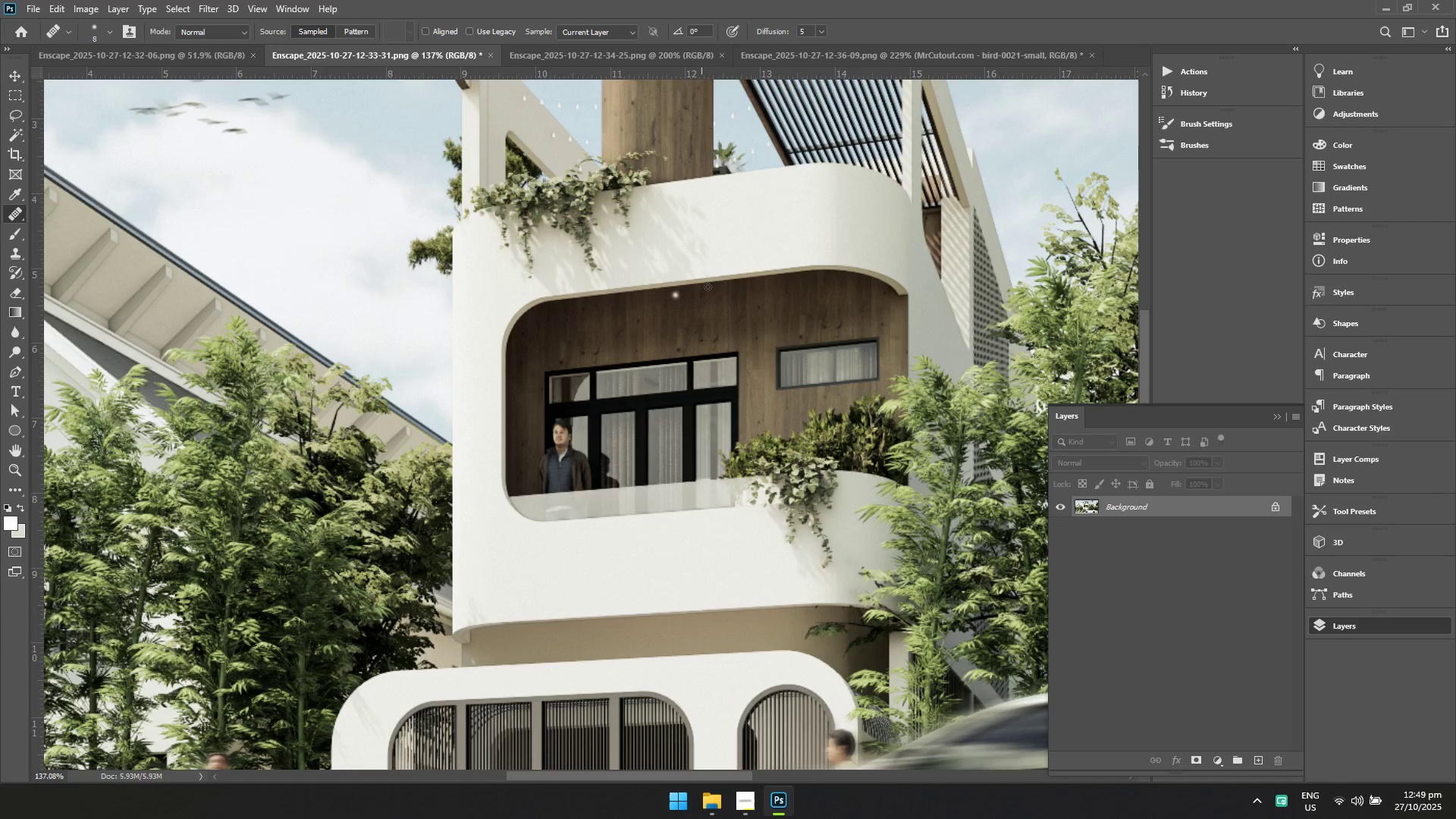 
hold_key(key=ControlLeft, duration=1.11)
 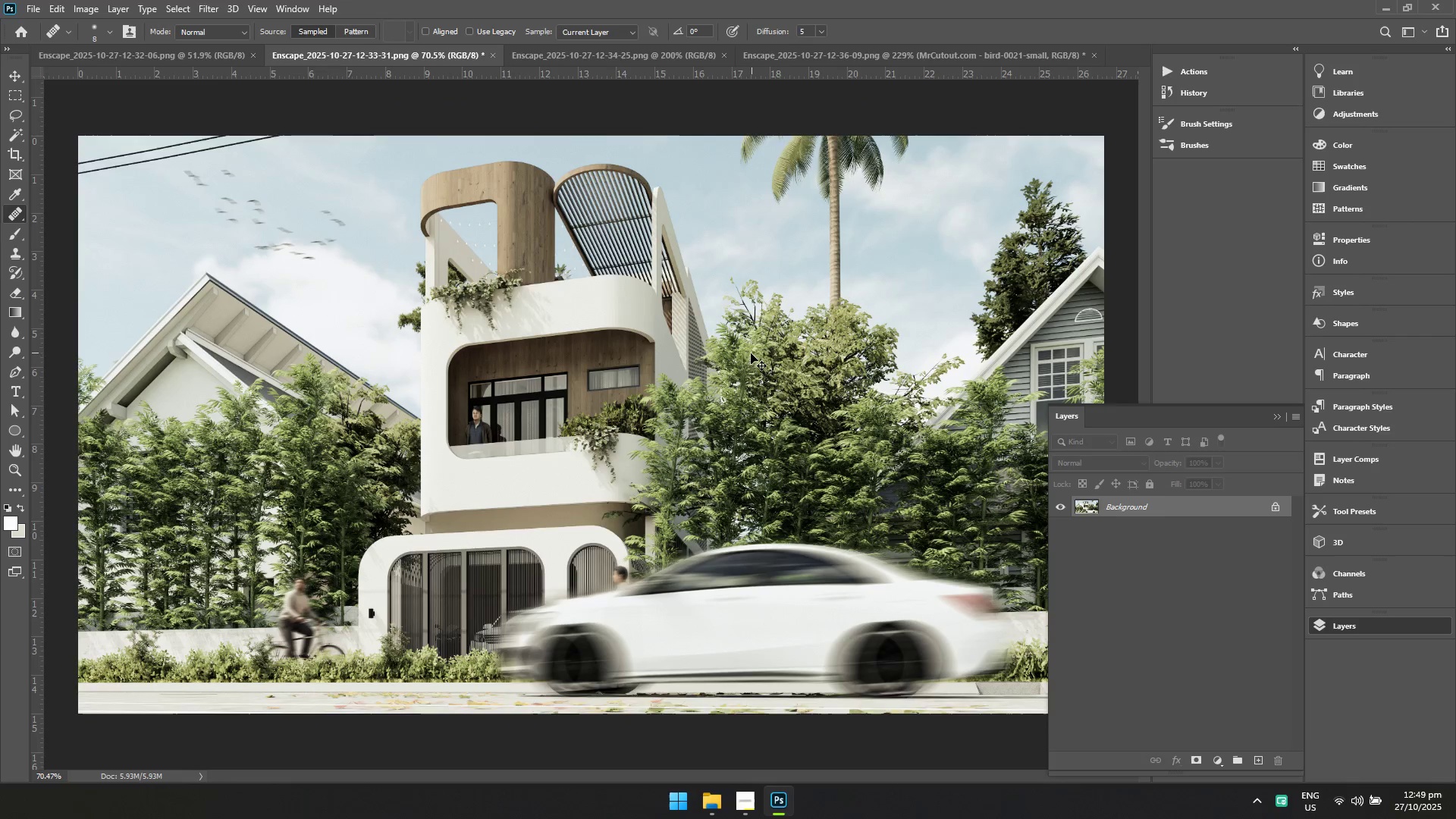 
hold_key(key=Space, duration=1.09)
 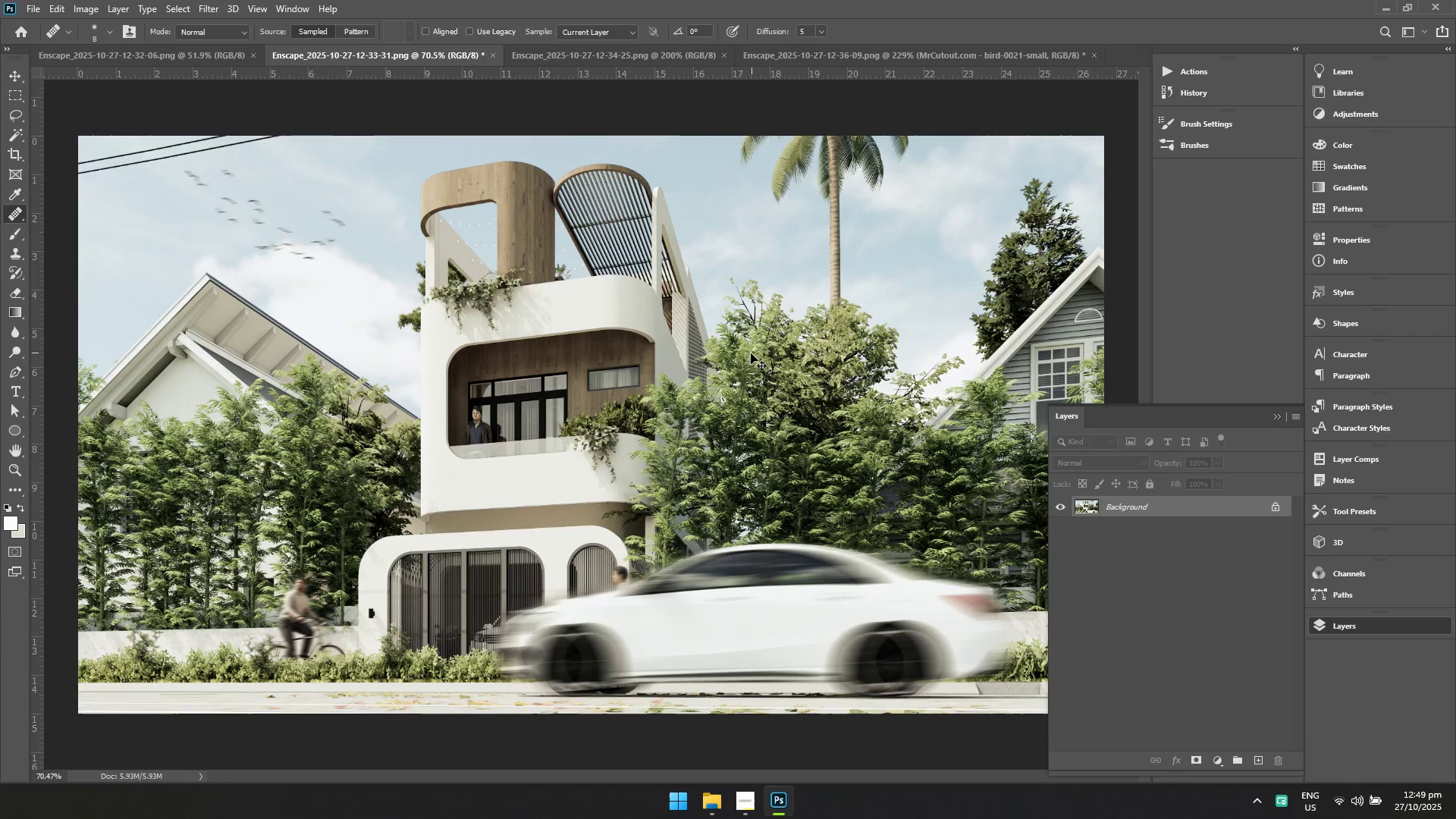 
left_click_drag(start_coordinate=[813, 300], to_coordinate=[768, 350])
 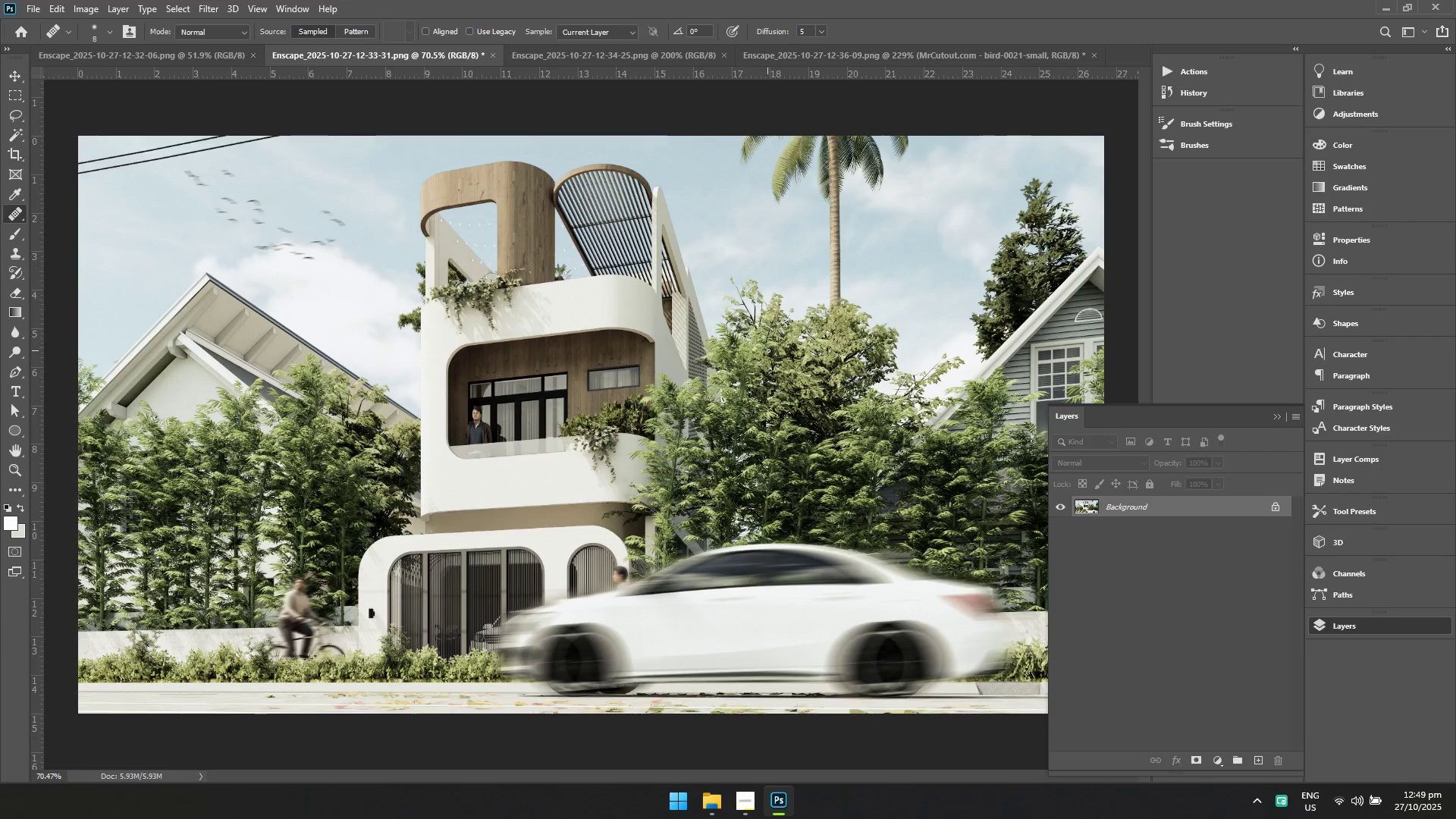 
key(Control+S)
 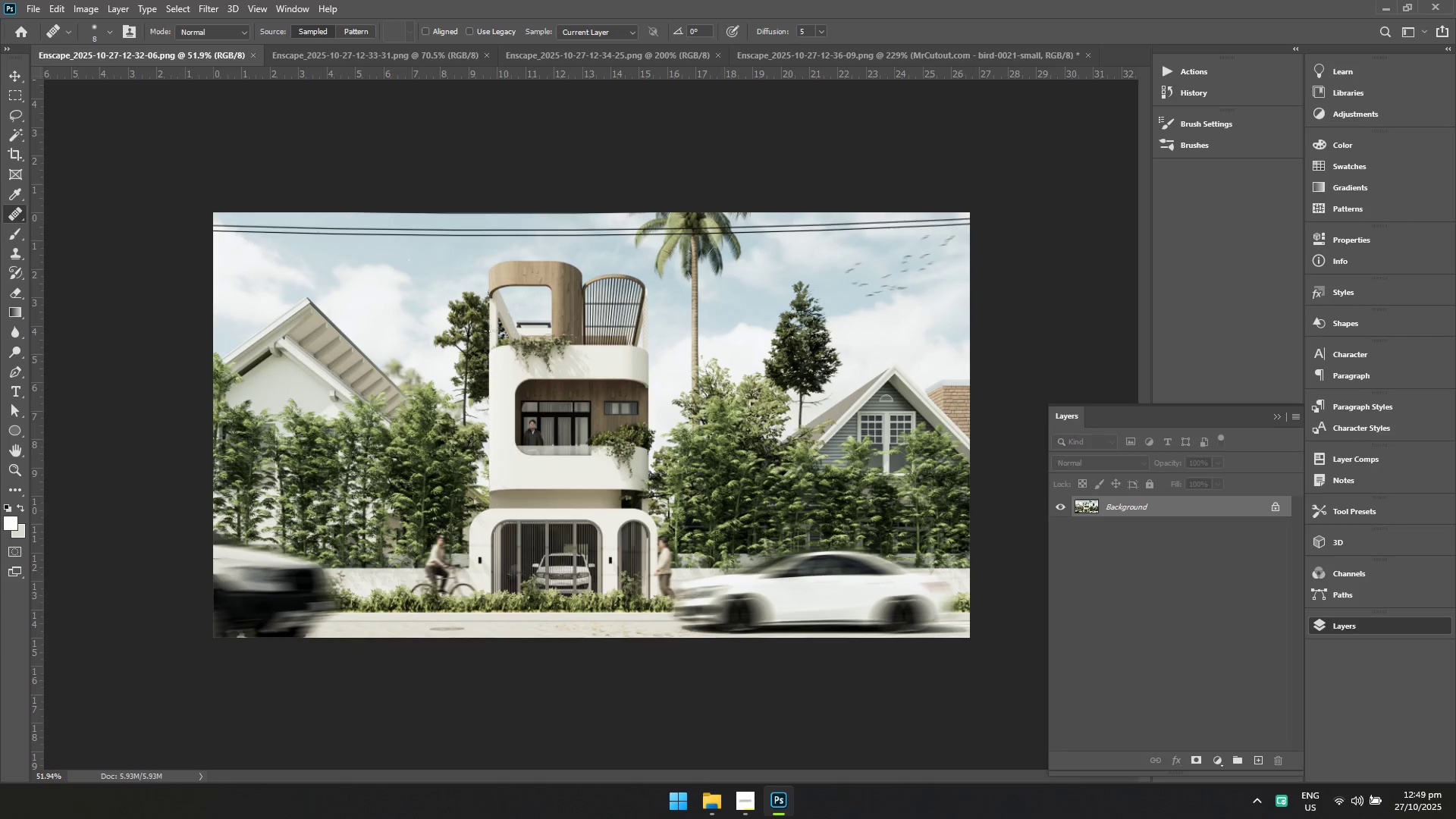 
hold_key(key=ControlLeft, duration=1.06)
 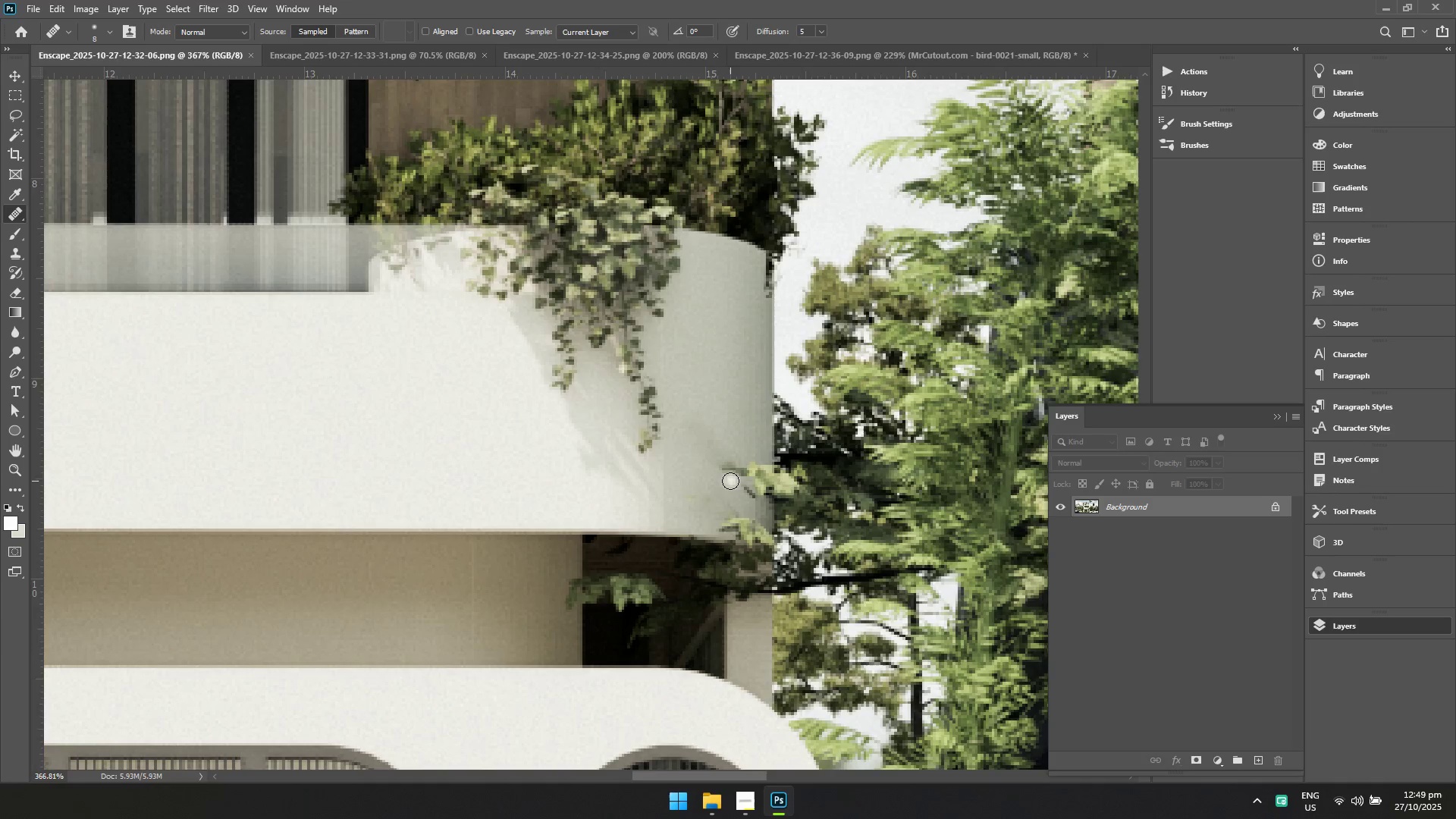 
hold_key(key=Space, duration=0.83)
 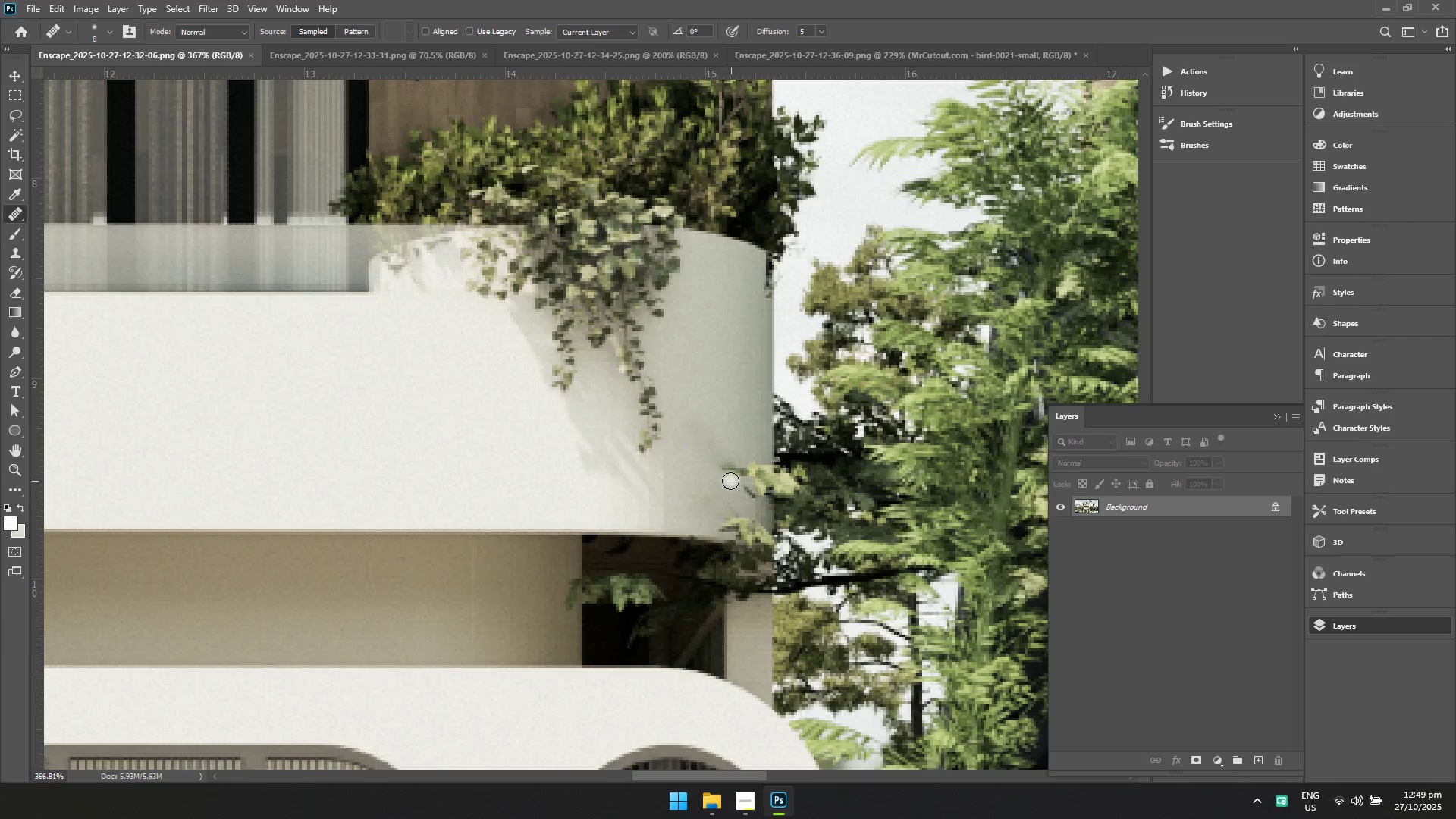 
left_click_drag(start_coordinate=[628, 482], to_coordinate=[744, 589])
 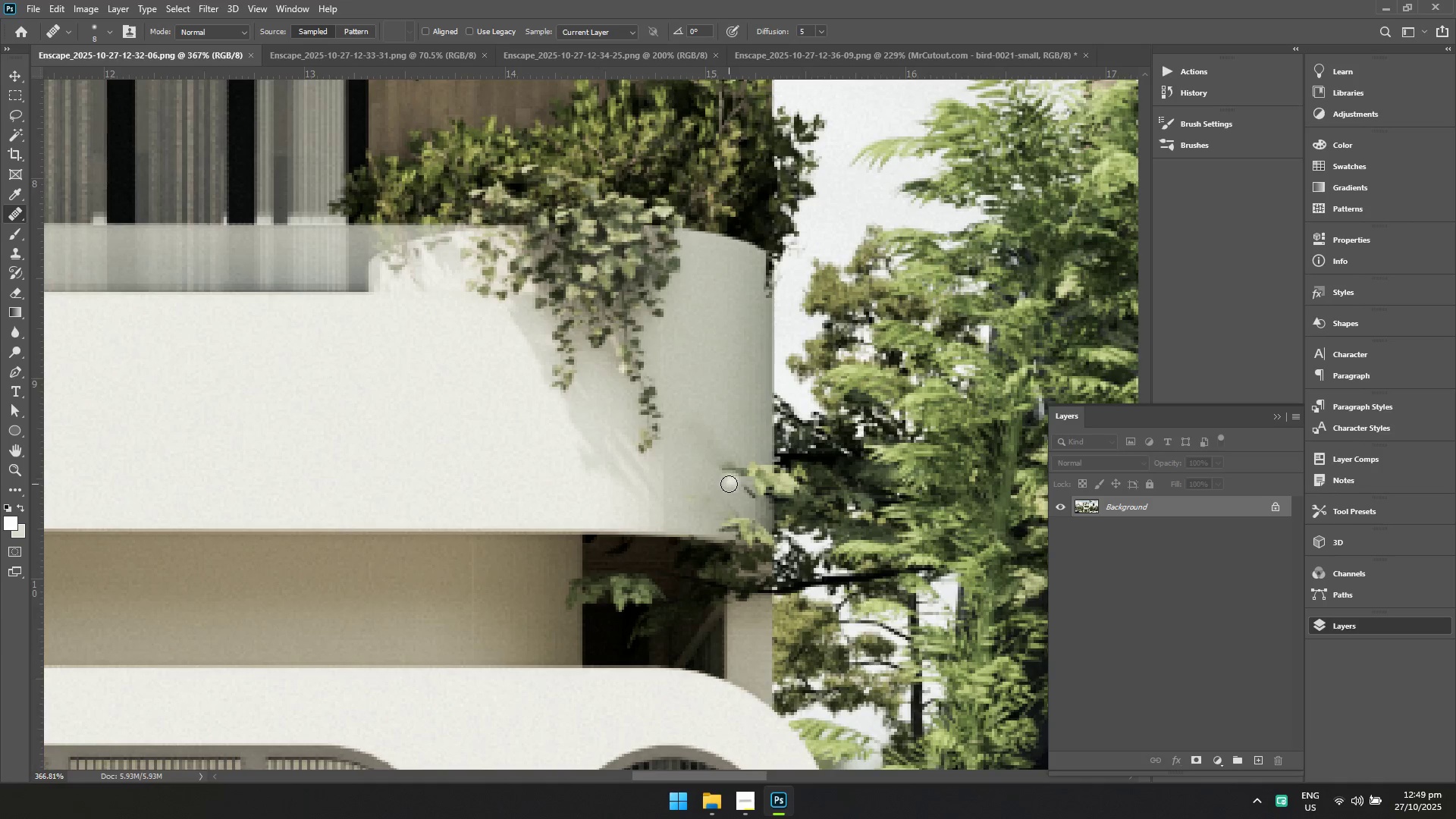 
left_click_drag(start_coordinate=[699, 500], to_coordinate=[680, 519])
 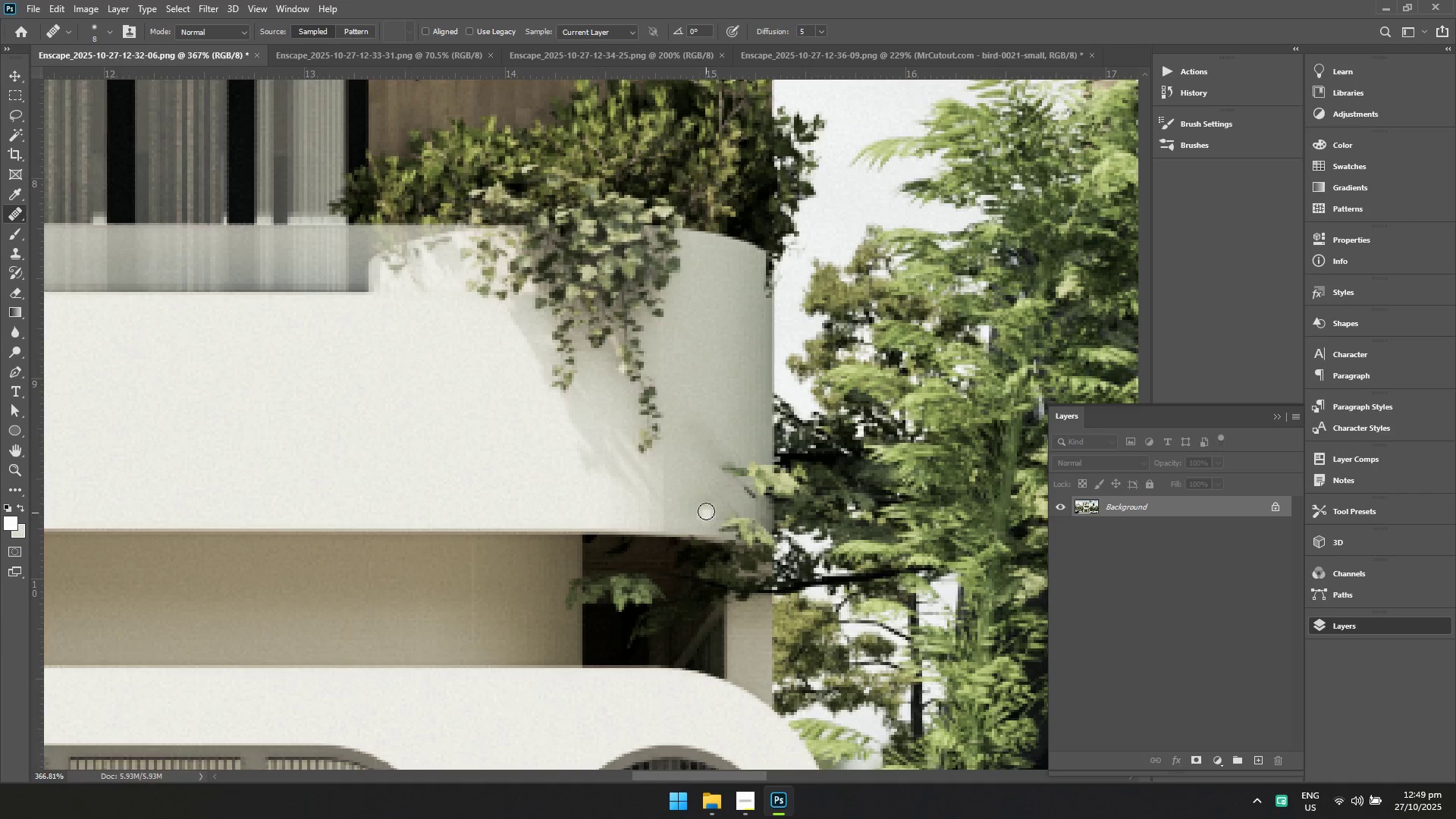 
left_click_drag(start_coordinate=[707, 502], to_coordinate=[698, 523])
 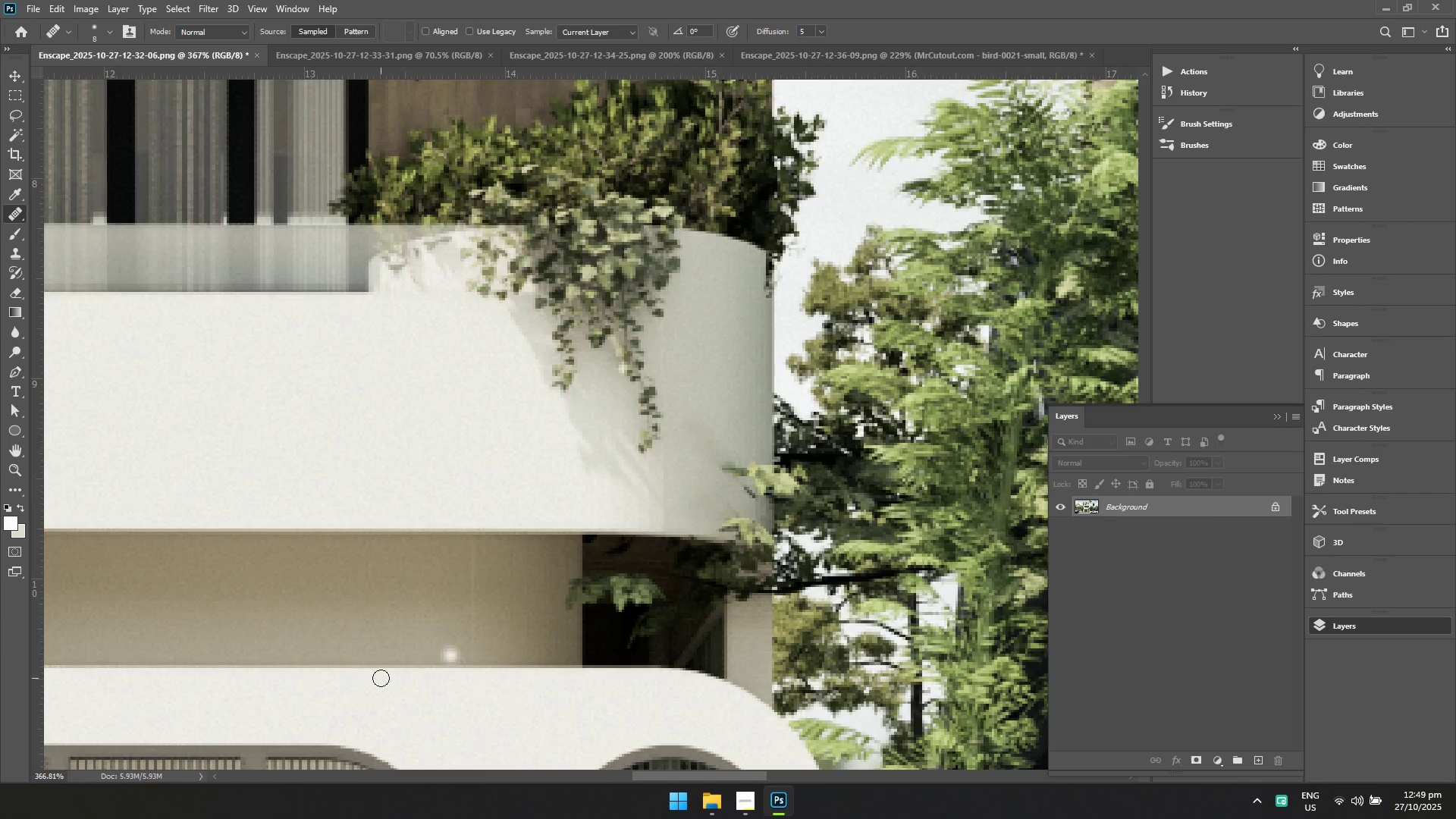 
key(Control+ControlLeft)
 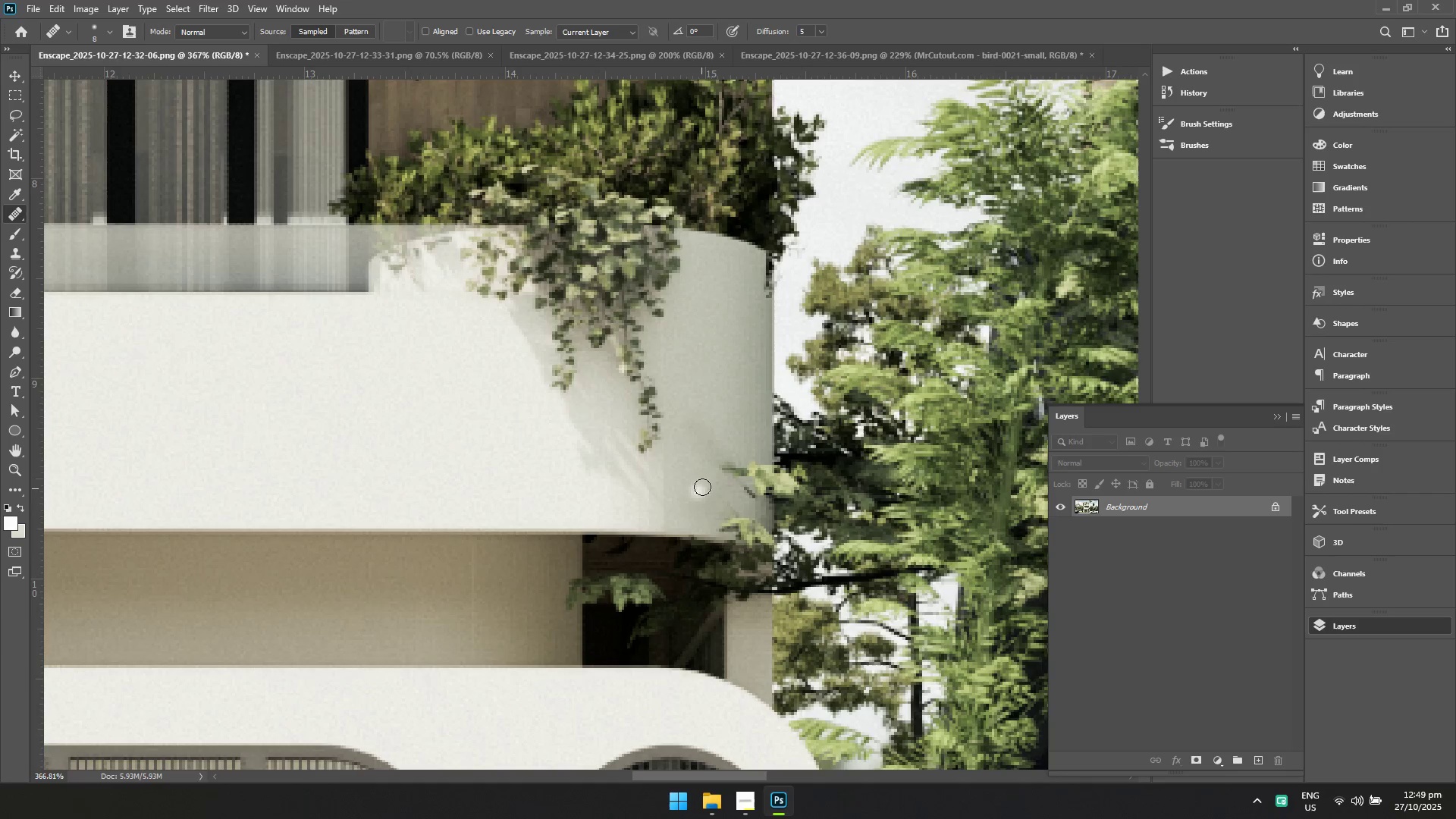 
key(Control+ControlLeft)
 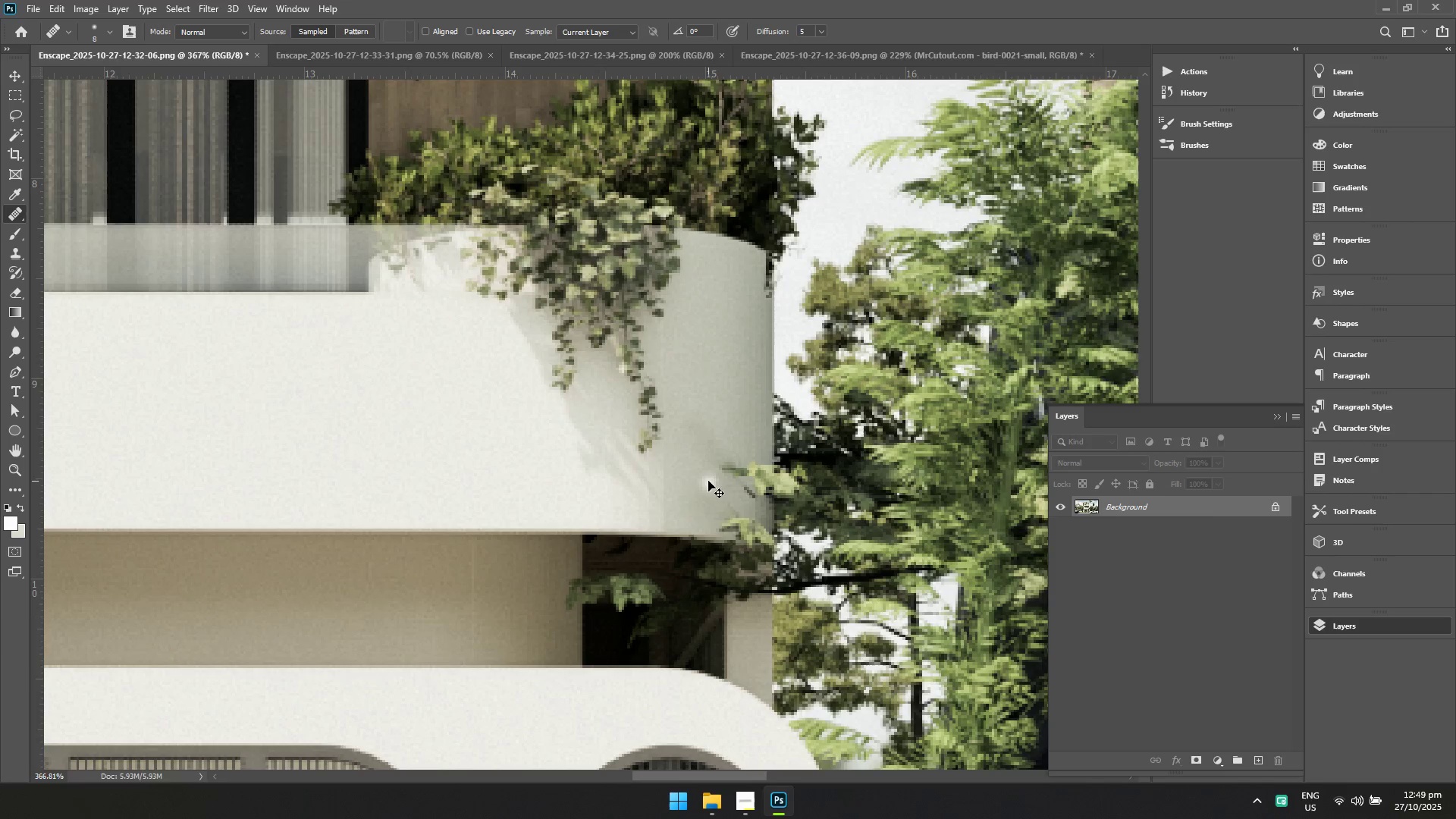 
key(Control+S)
 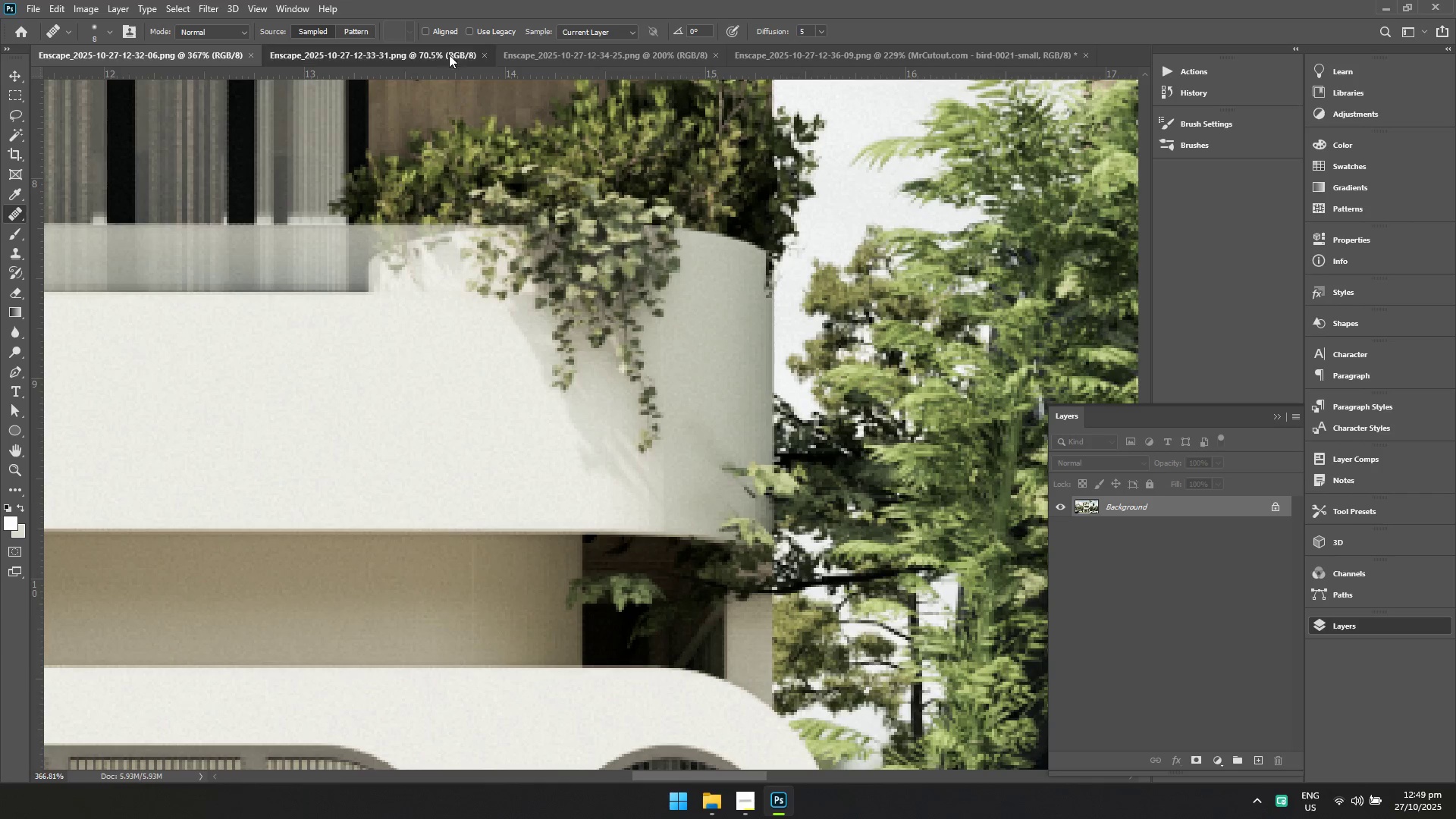 
double_click([535, 52])
 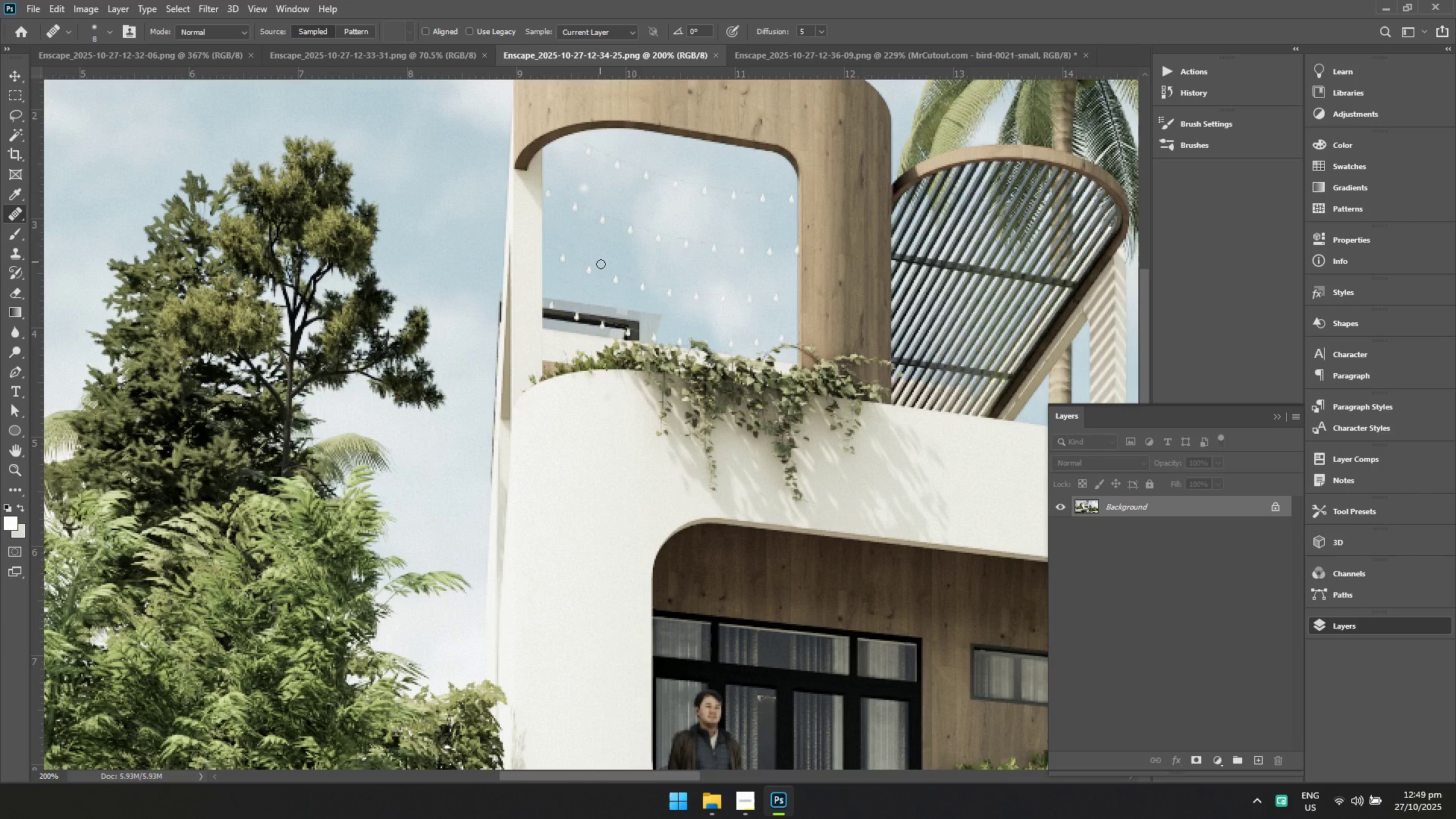 
hold_key(key=ControlLeft, duration=0.67)
 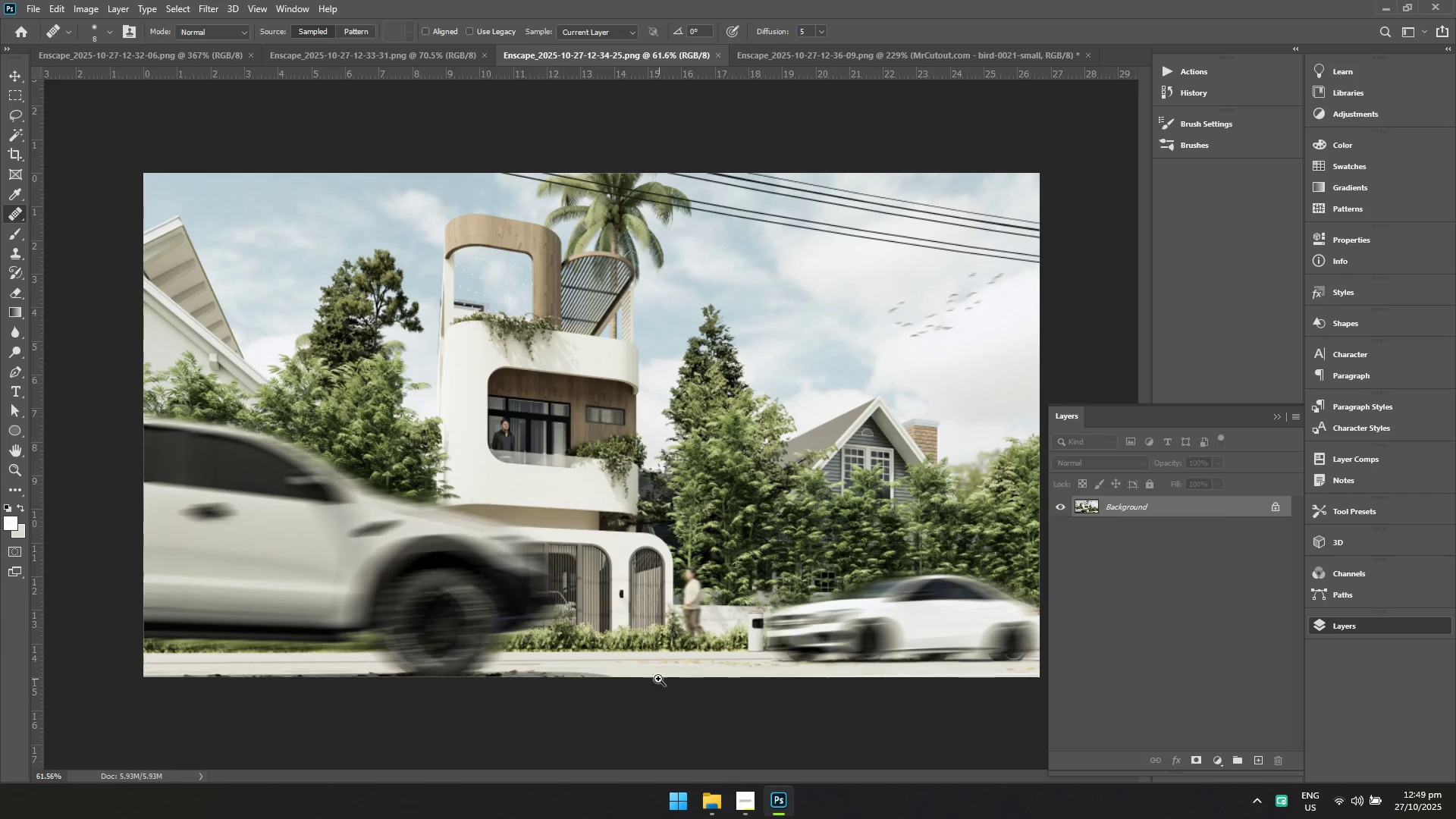 
hold_key(key=Space, duration=0.62)
 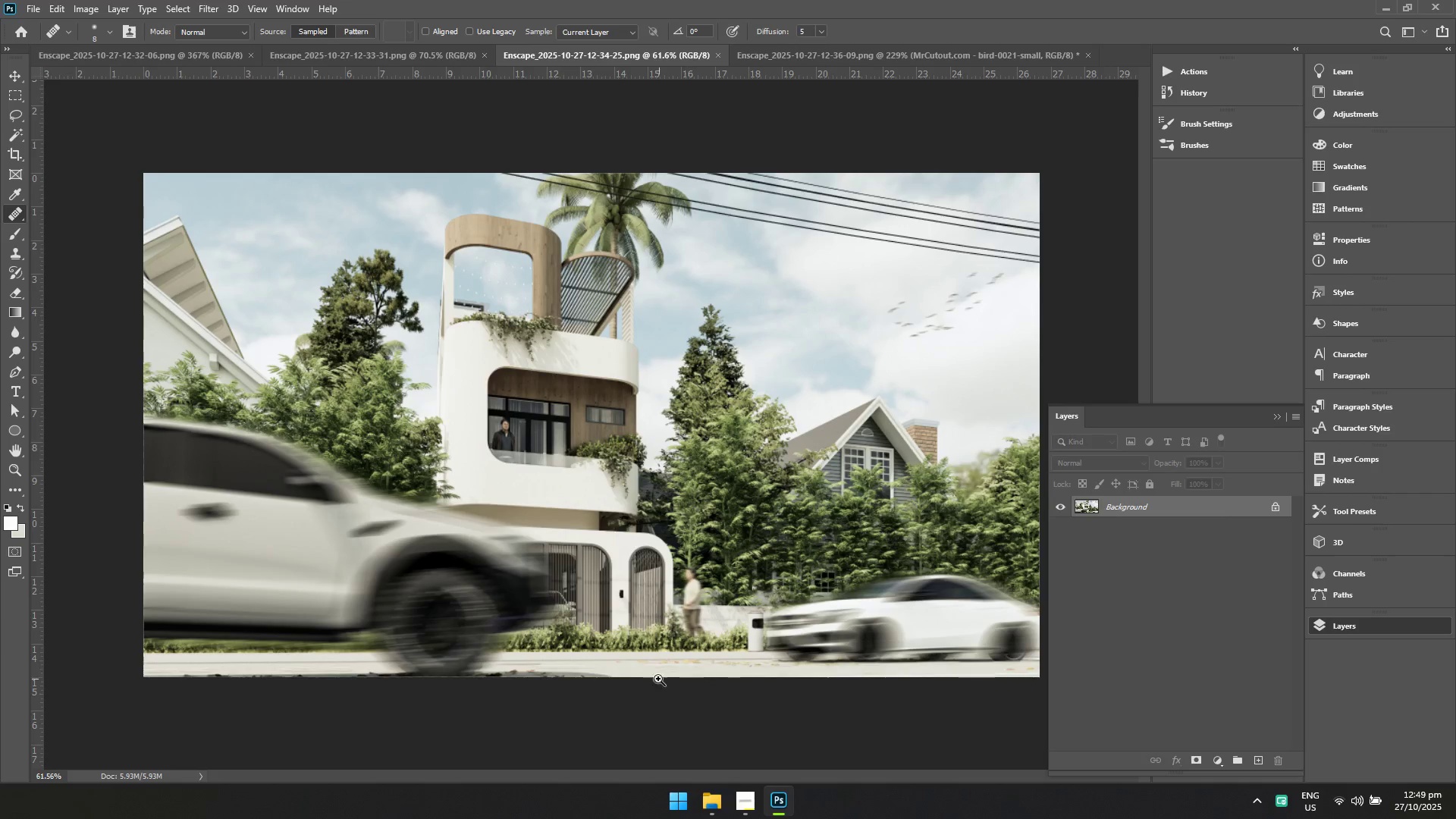 
left_click_drag(start_coordinate=[679, 471], to_coordinate=[605, 491])
 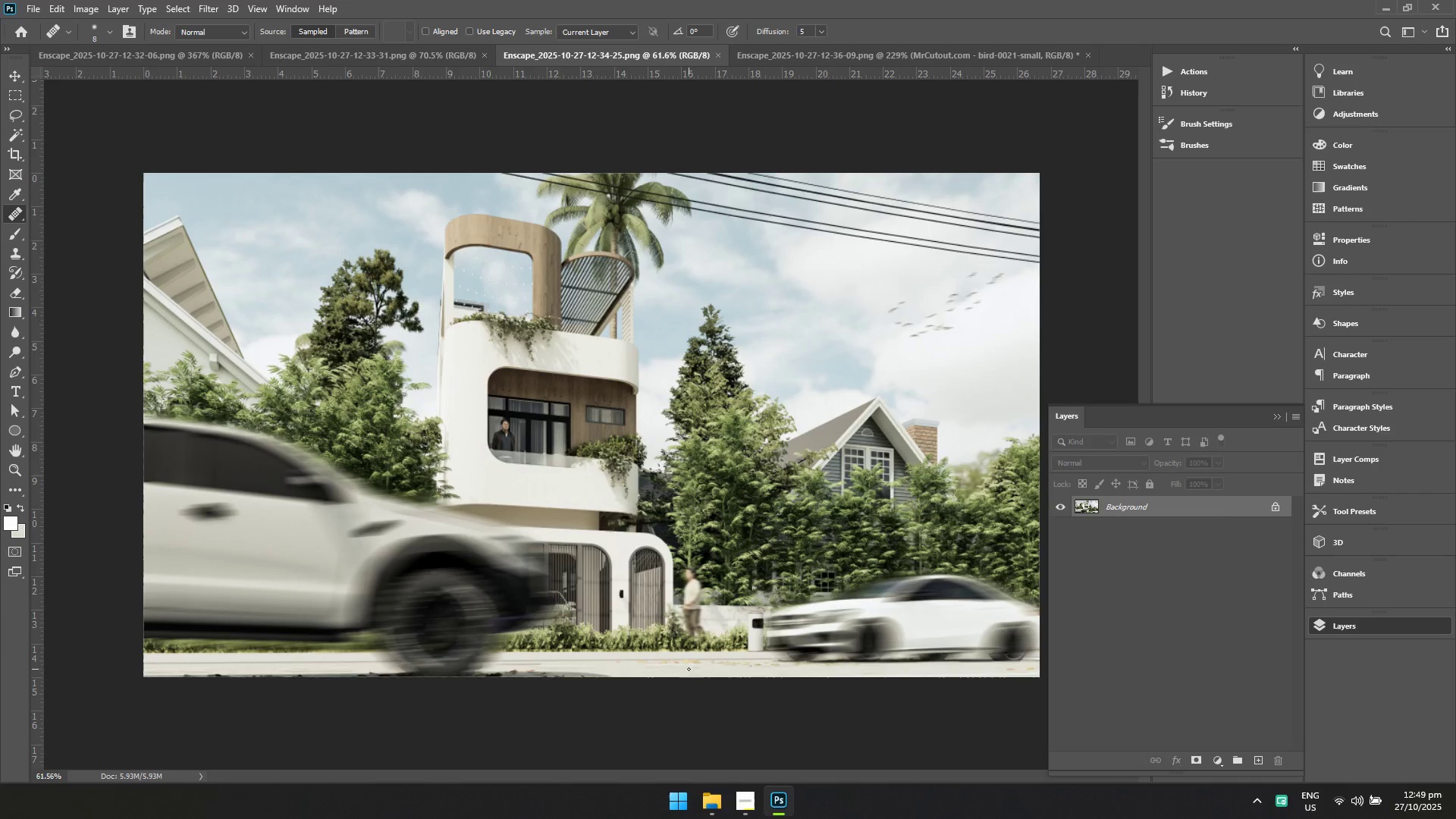 
hold_key(key=Space, duration=1.53)
 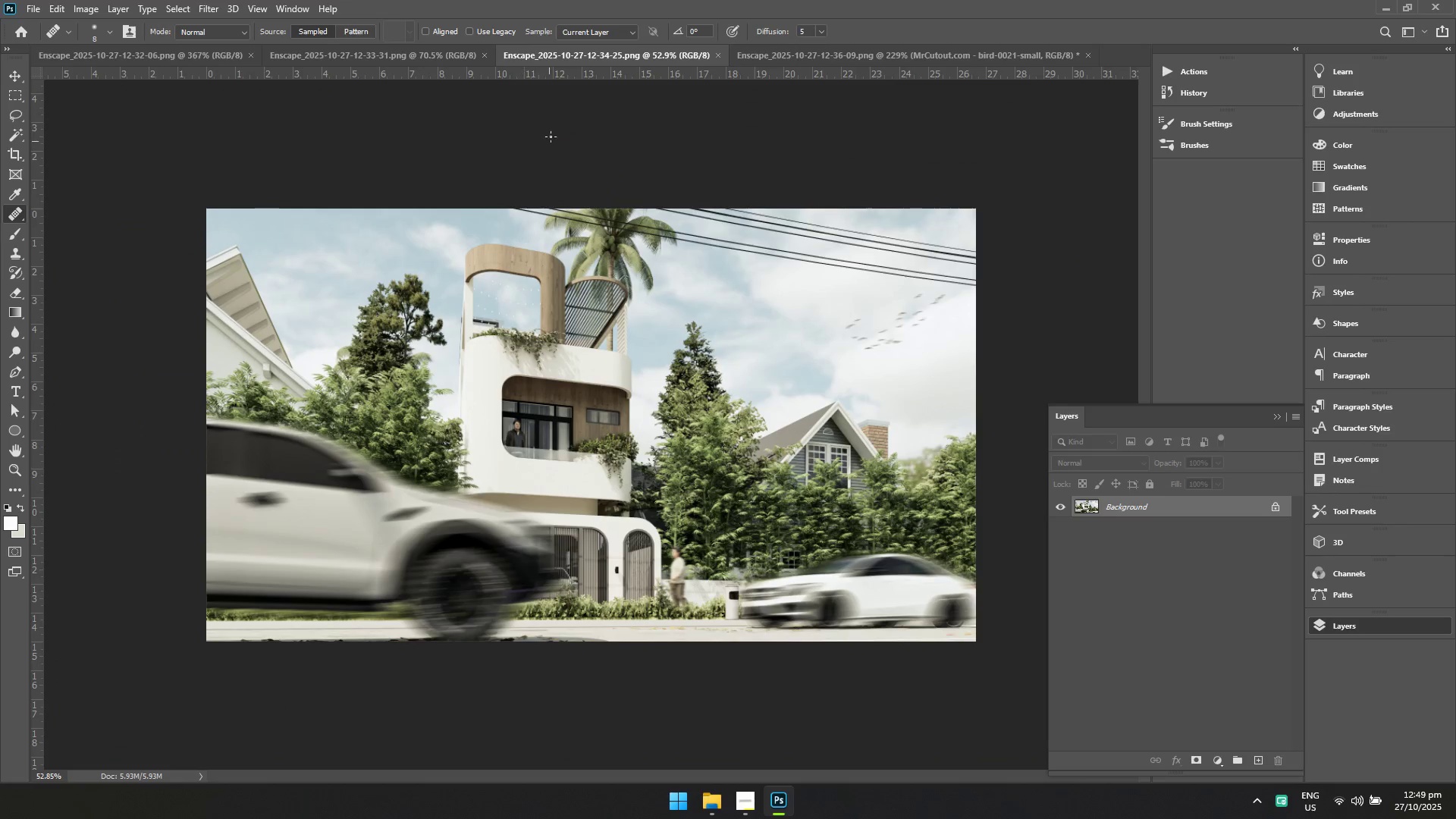 
left_click_drag(start_coordinate=[617, 668], to_coordinate=[618, 708])
 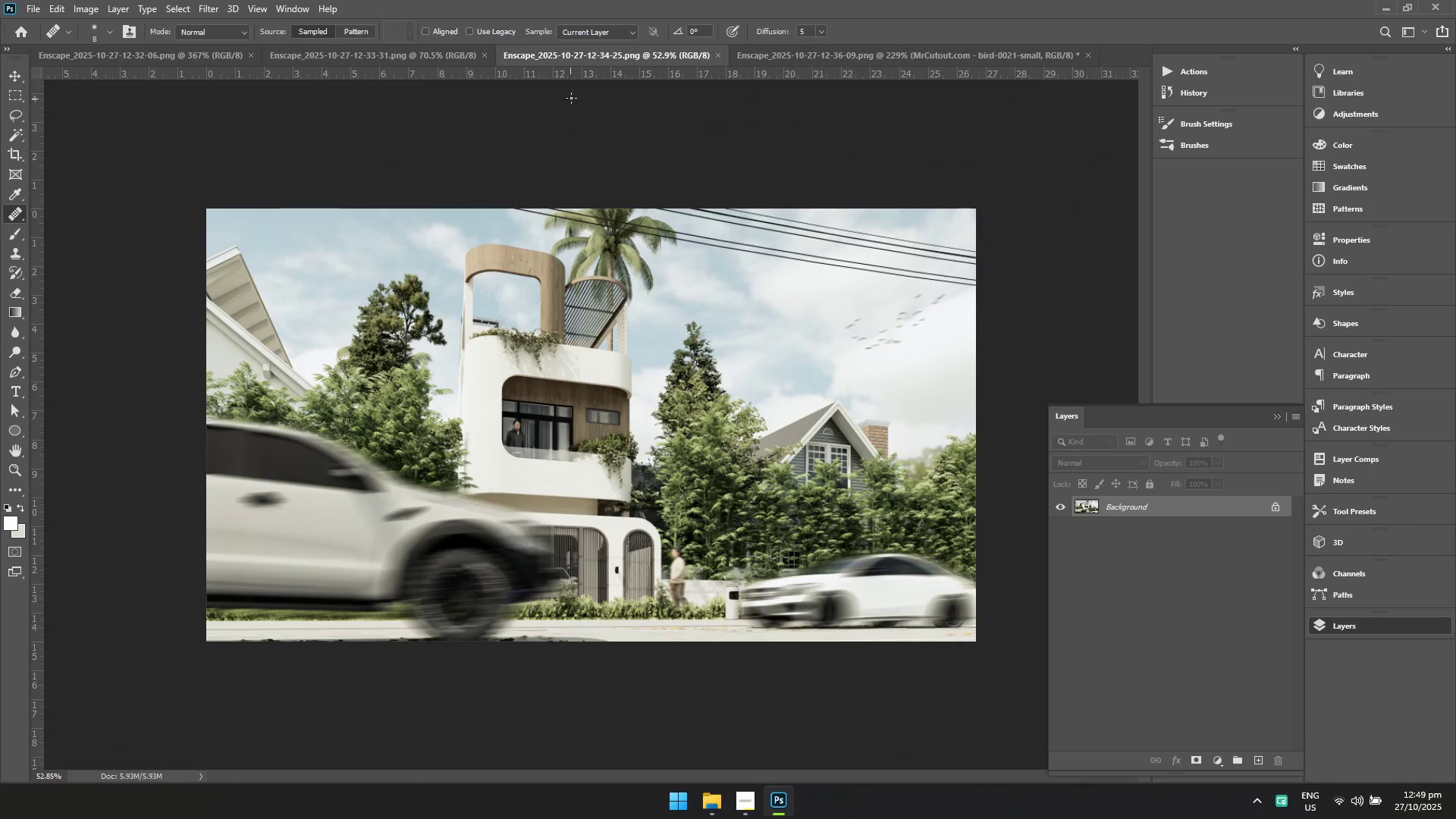 
key(Control+Space)
 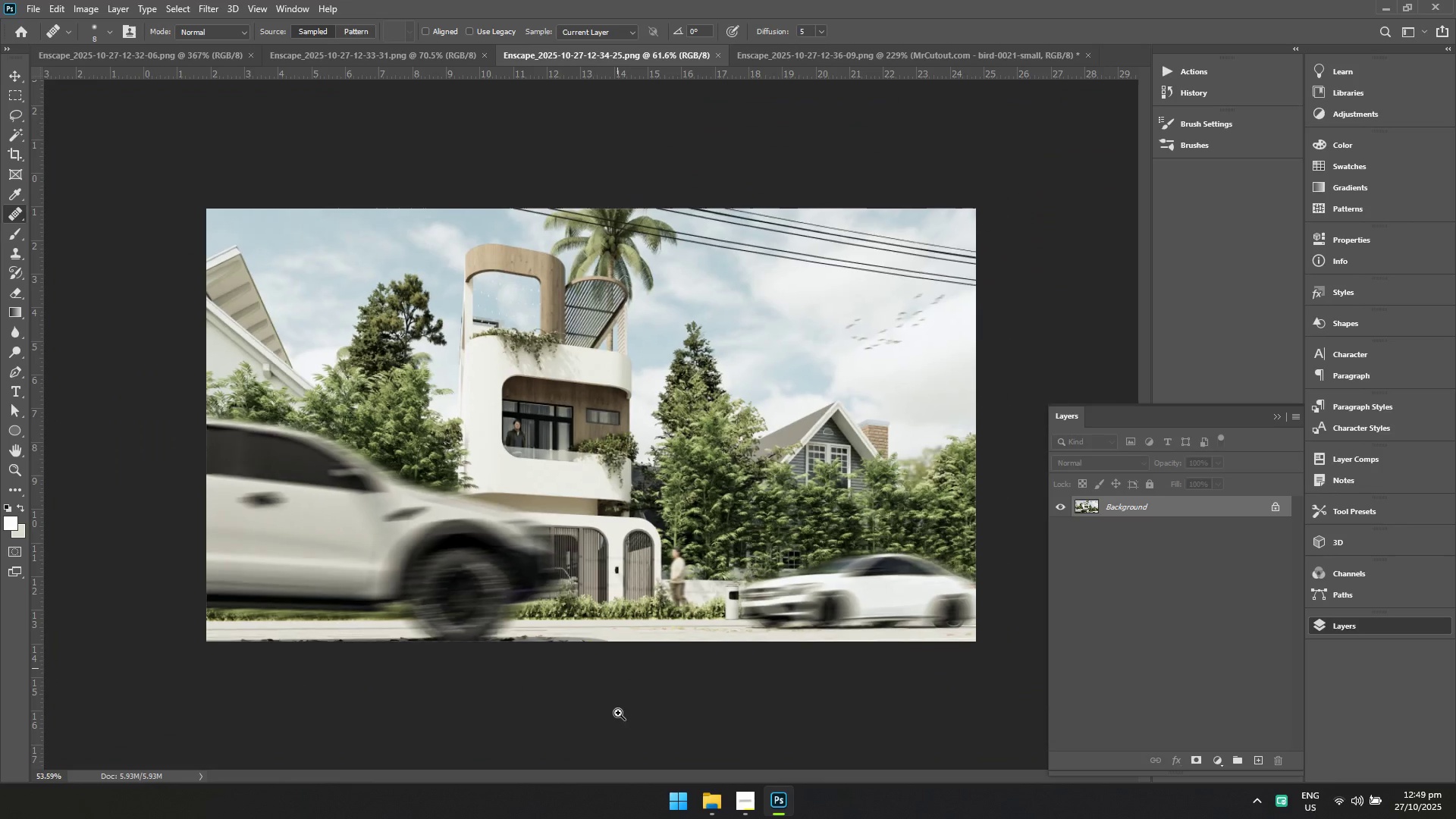 
key(Control+Space)
 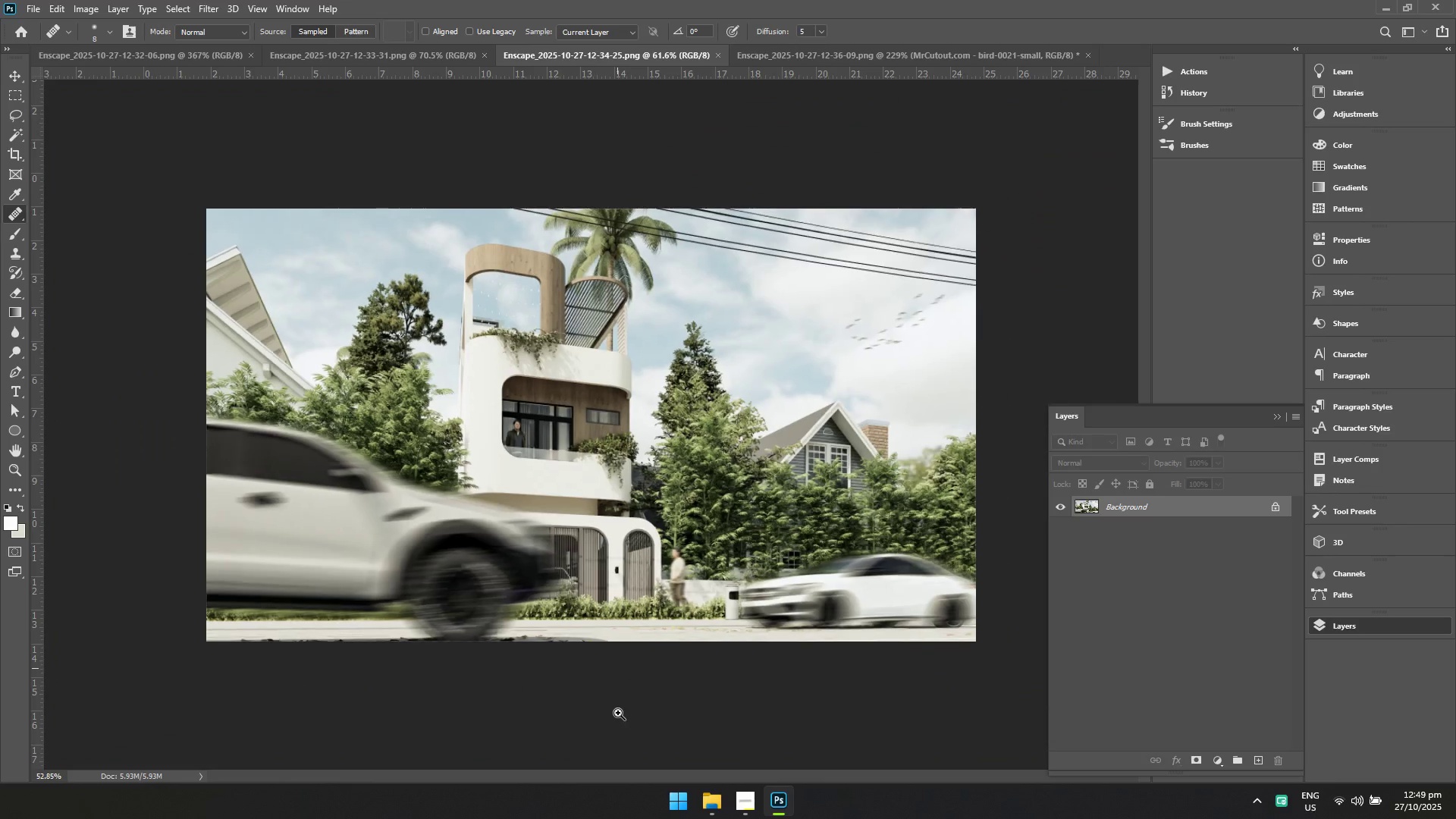 
key(Control+Space)
 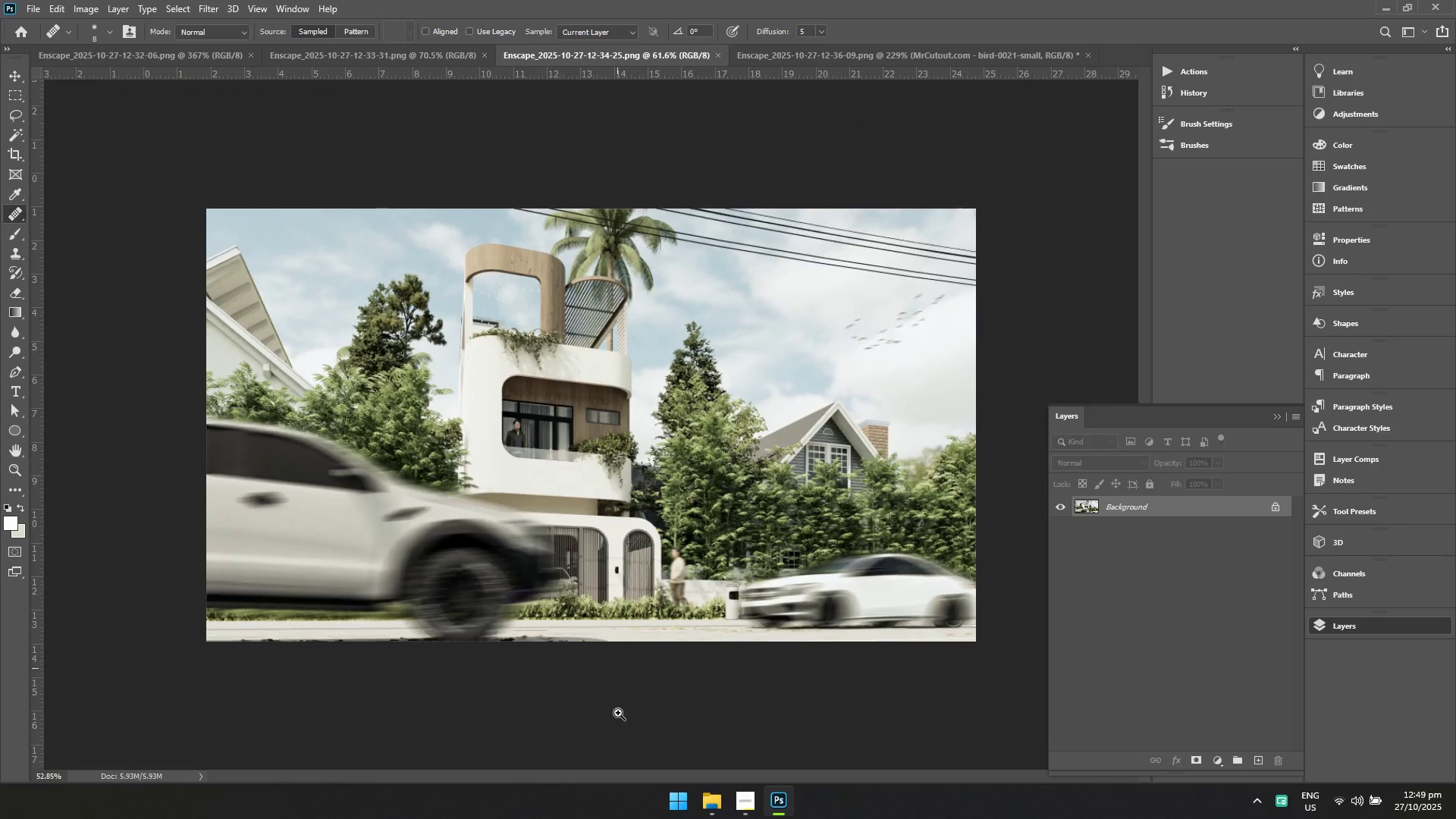 
key(Control+Space)
 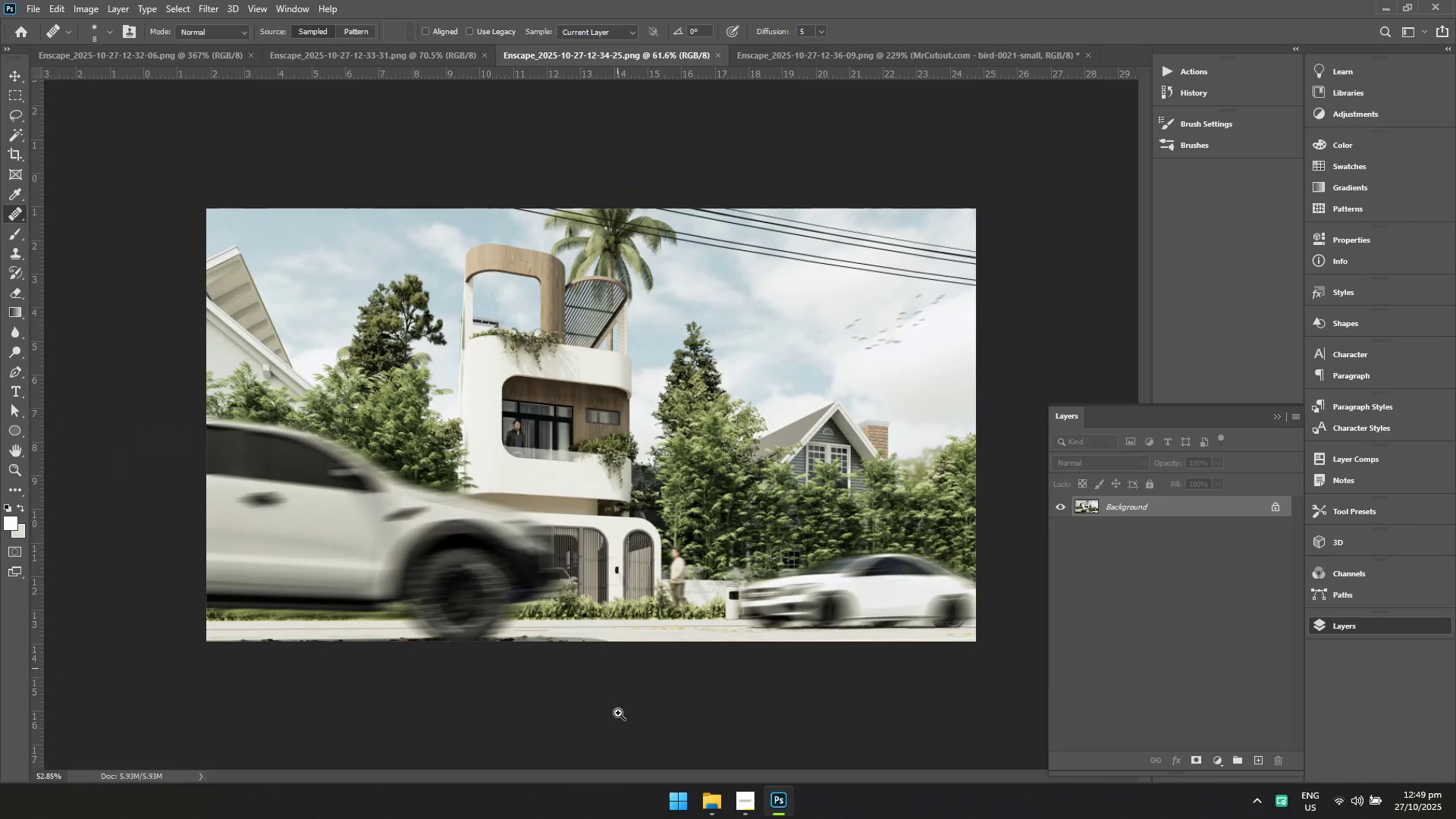 
key(Control+Space)
 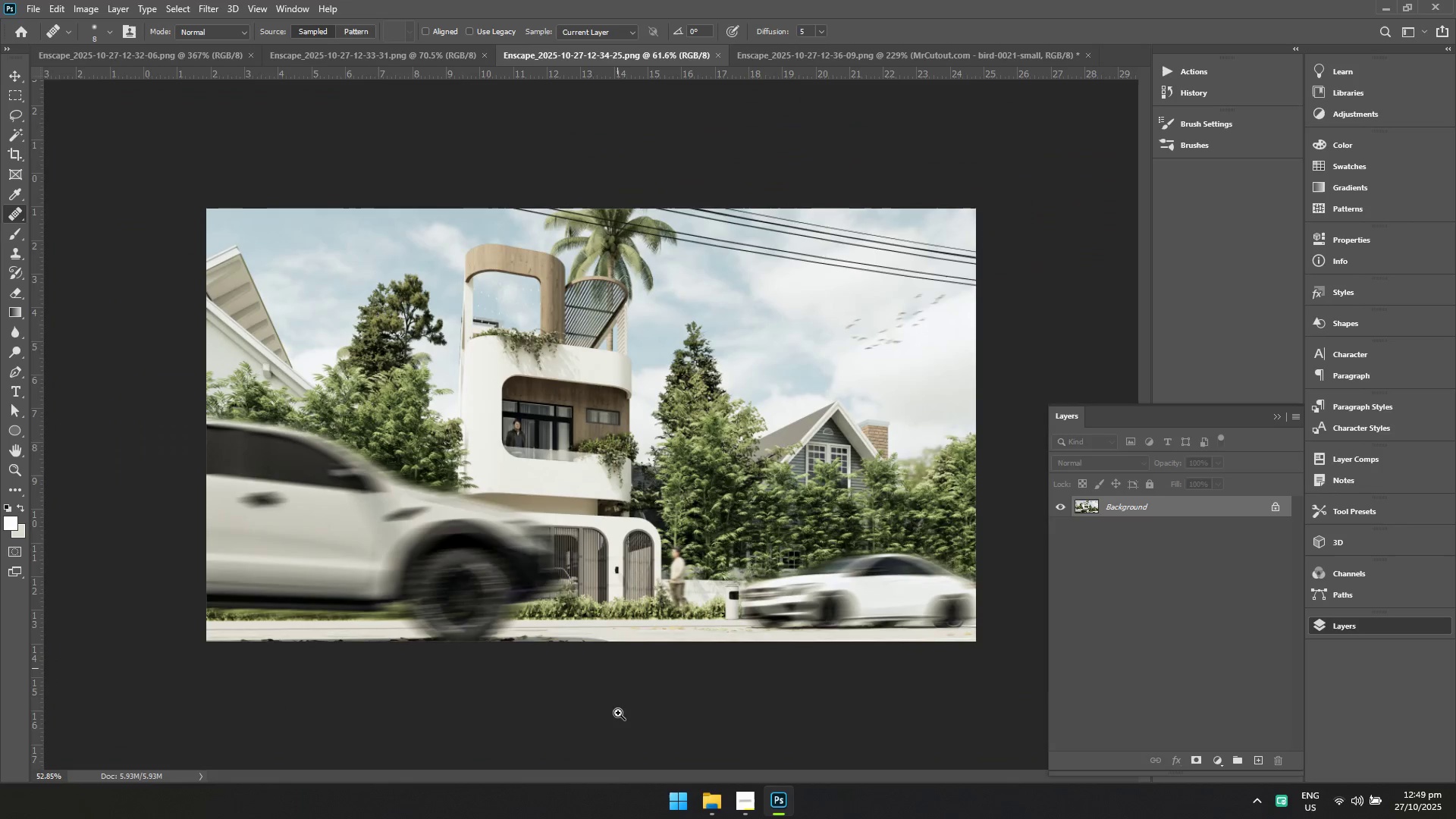 
key(Control+Space)
 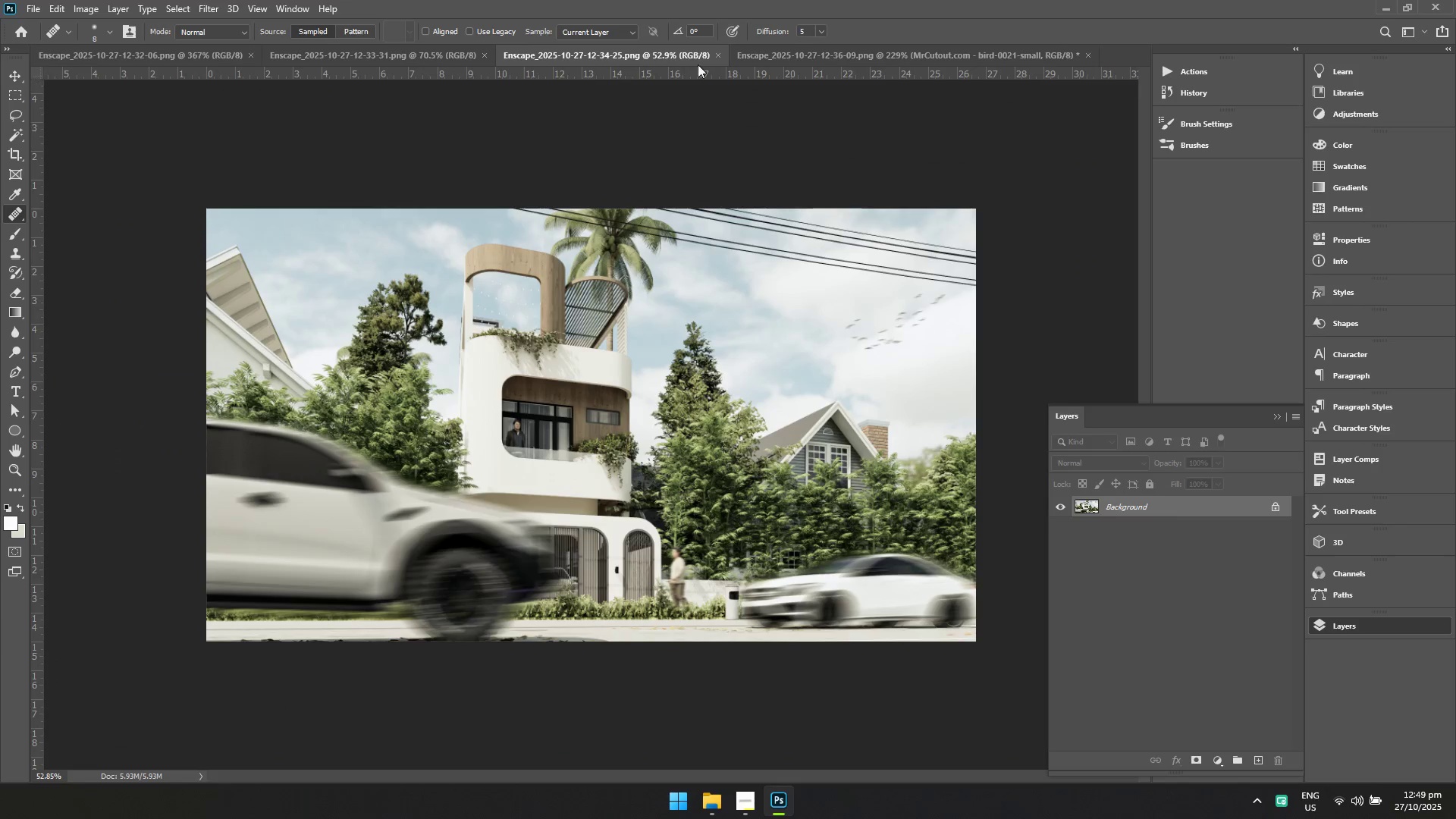 
left_click([744, 55])
 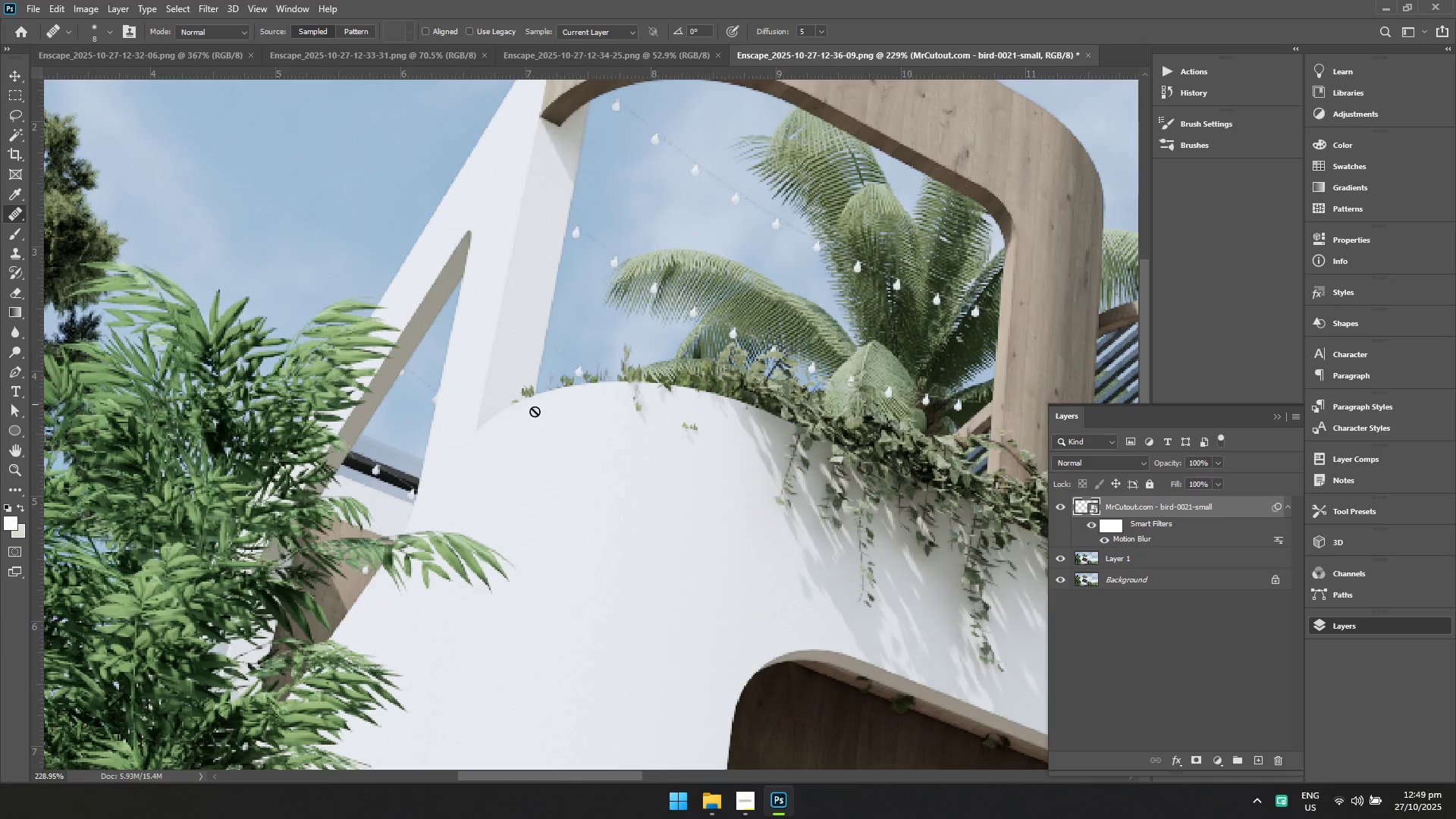 
hold_key(key=AltLeft, duration=0.53)
left_click([609, 502])
 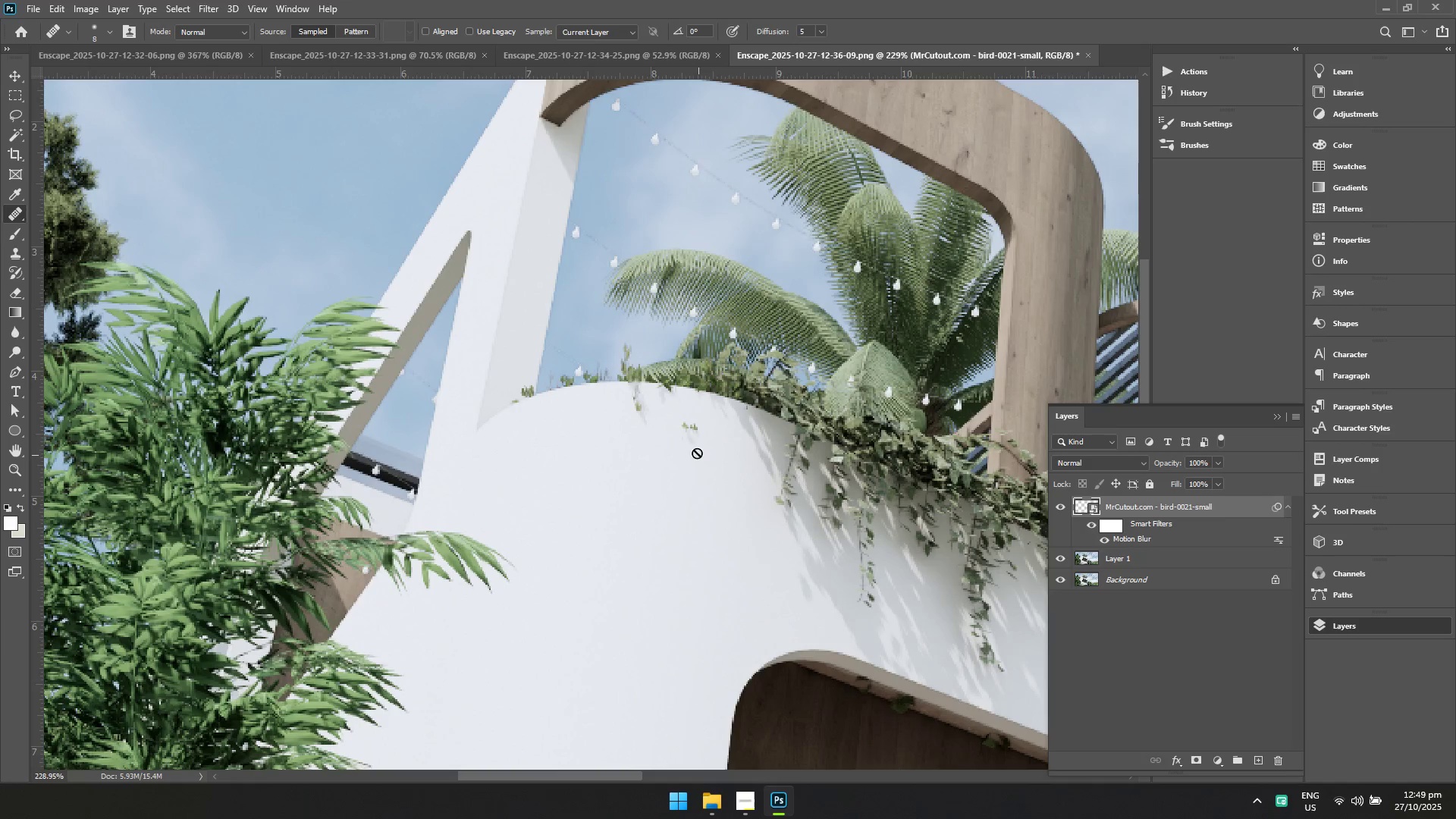 
left_click_drag(start_coordinate=[685, 419], to_coordinate=[701, 431])
 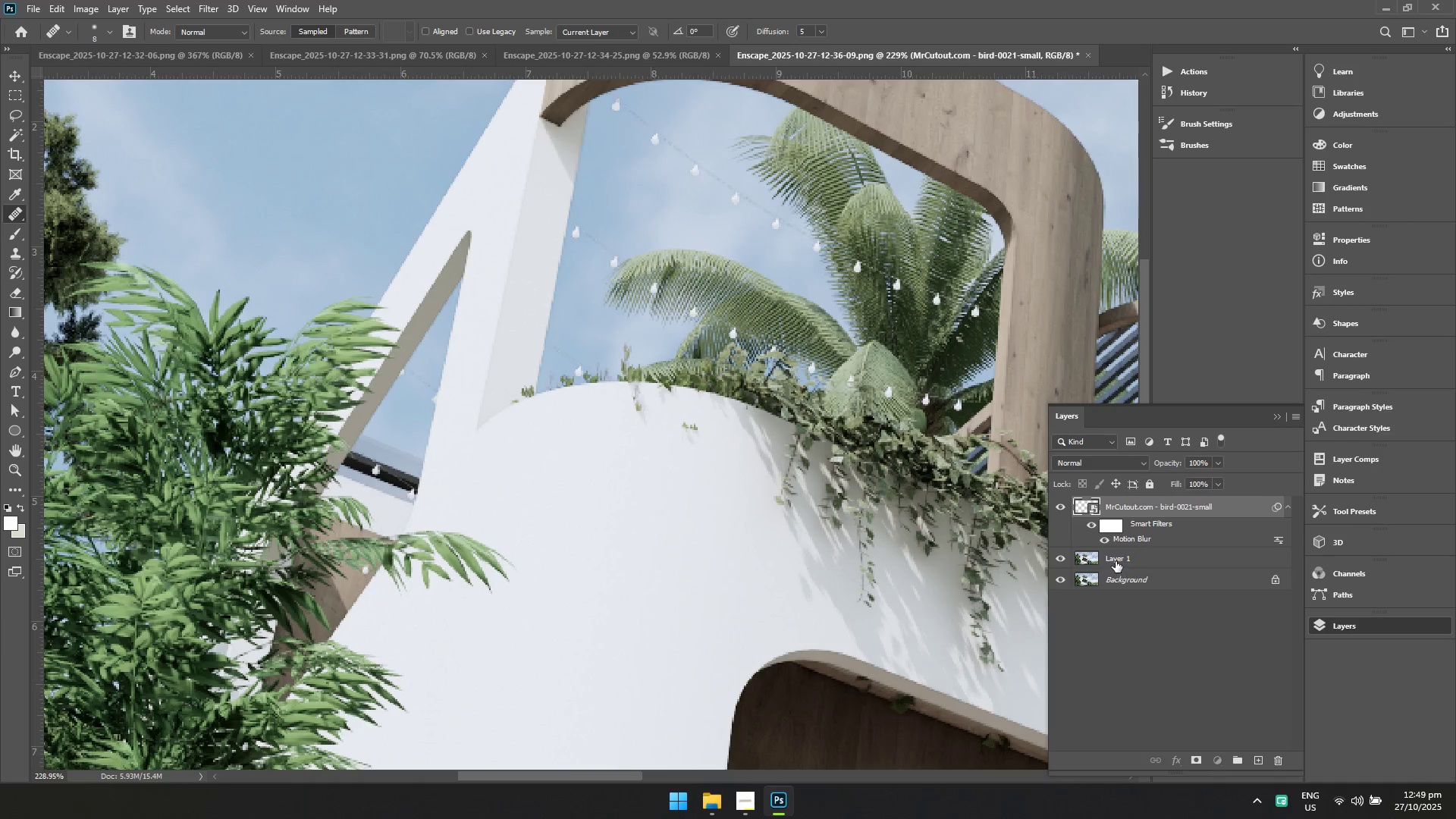 
hold_key(key=AltLeft, duration=0.52)
 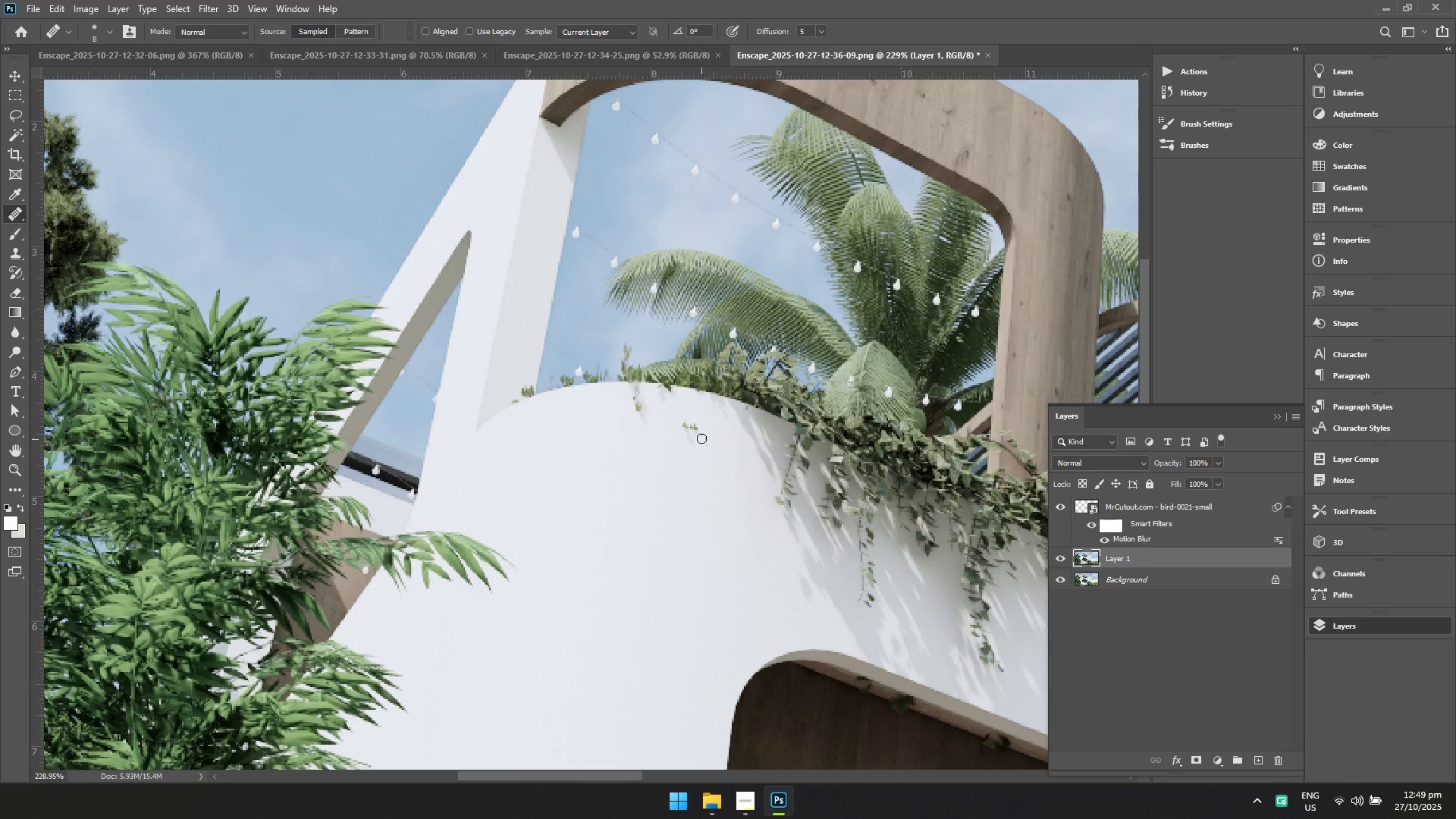 
left_click_drag(start_coordinate=[692, 428], to_coordinate=[681, 448])
 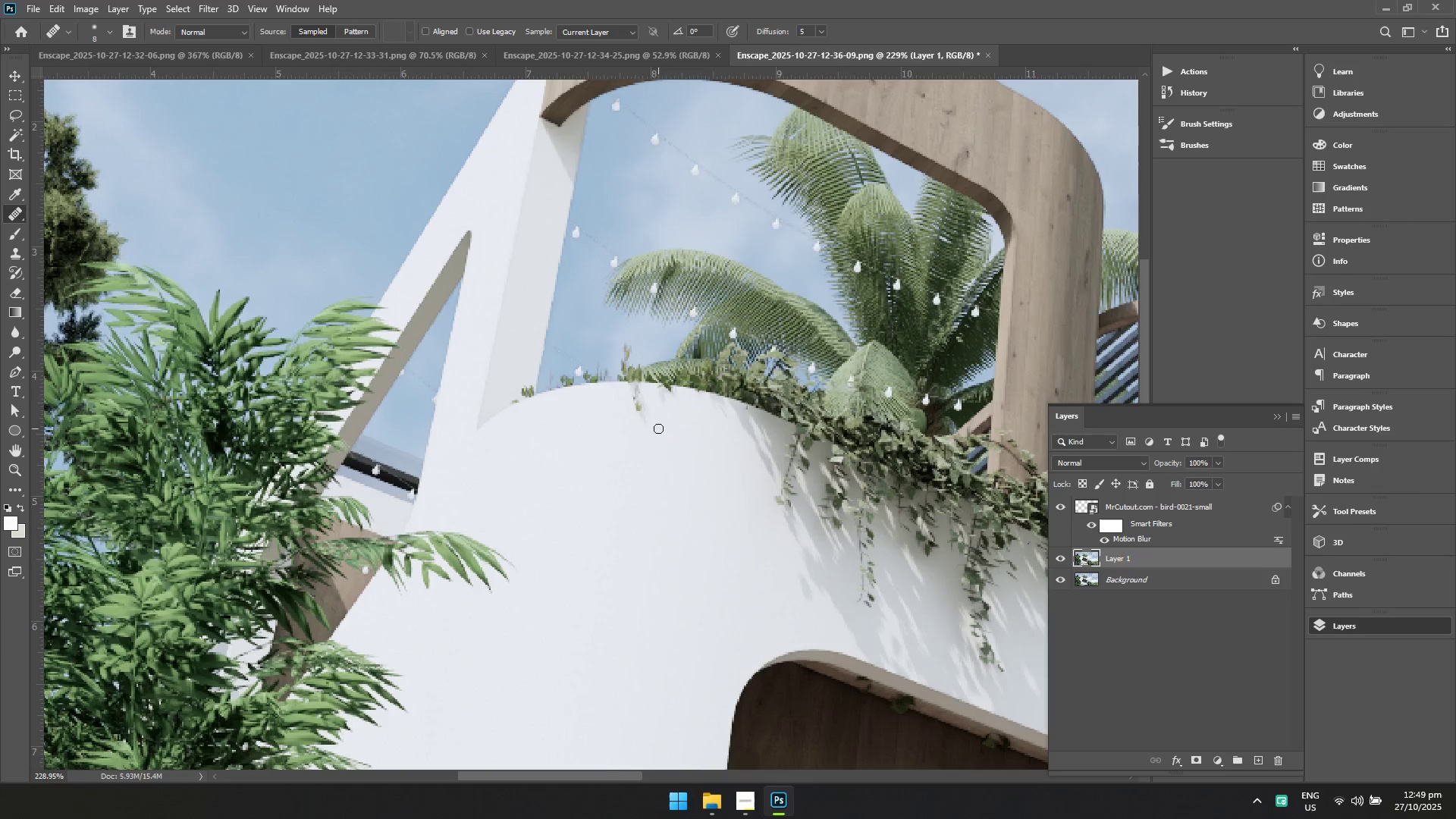 
hold_key(key=ControlLeft, duration=0.7)
 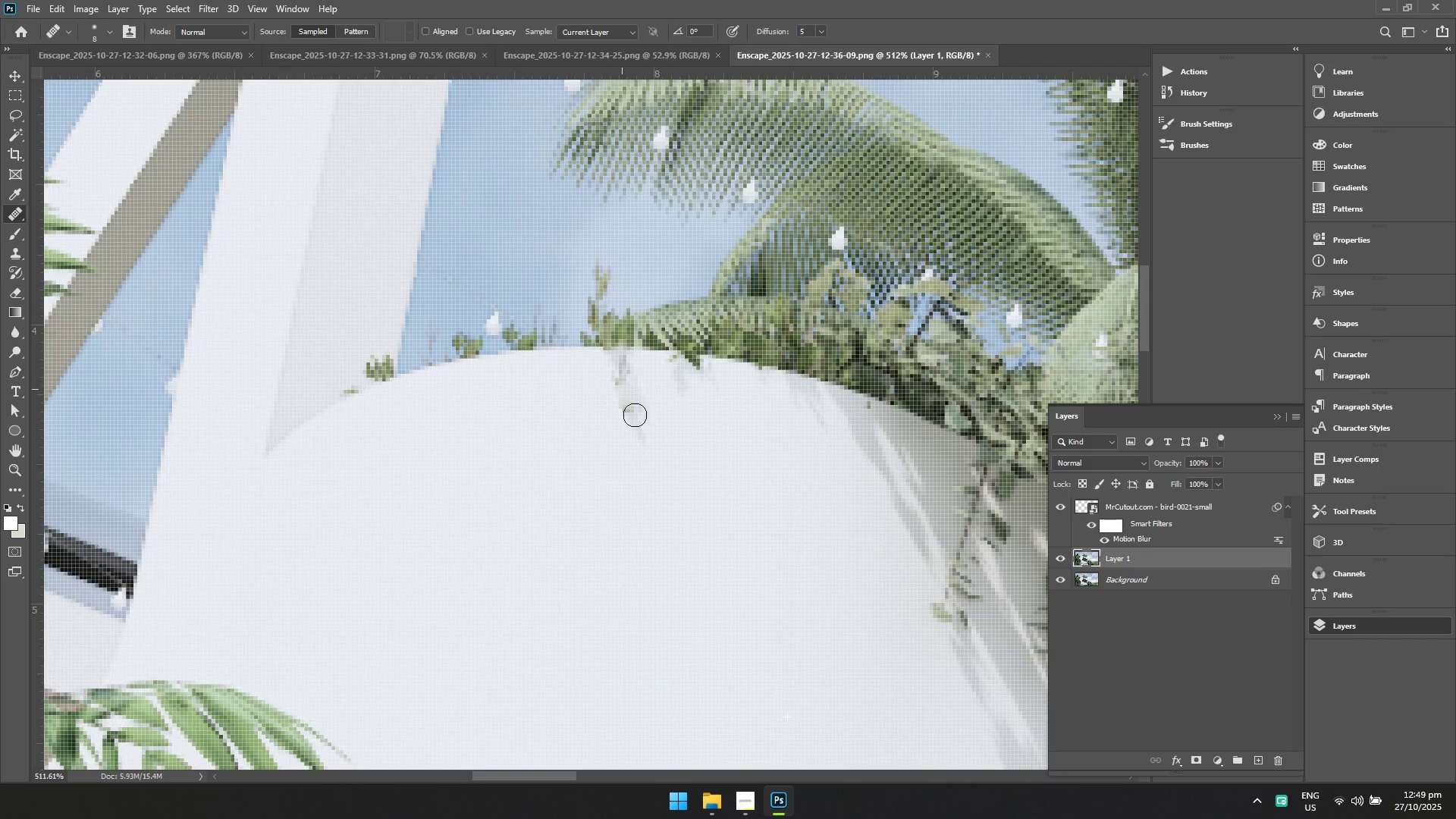 
hold_key(key=Space, duration=0.72)
 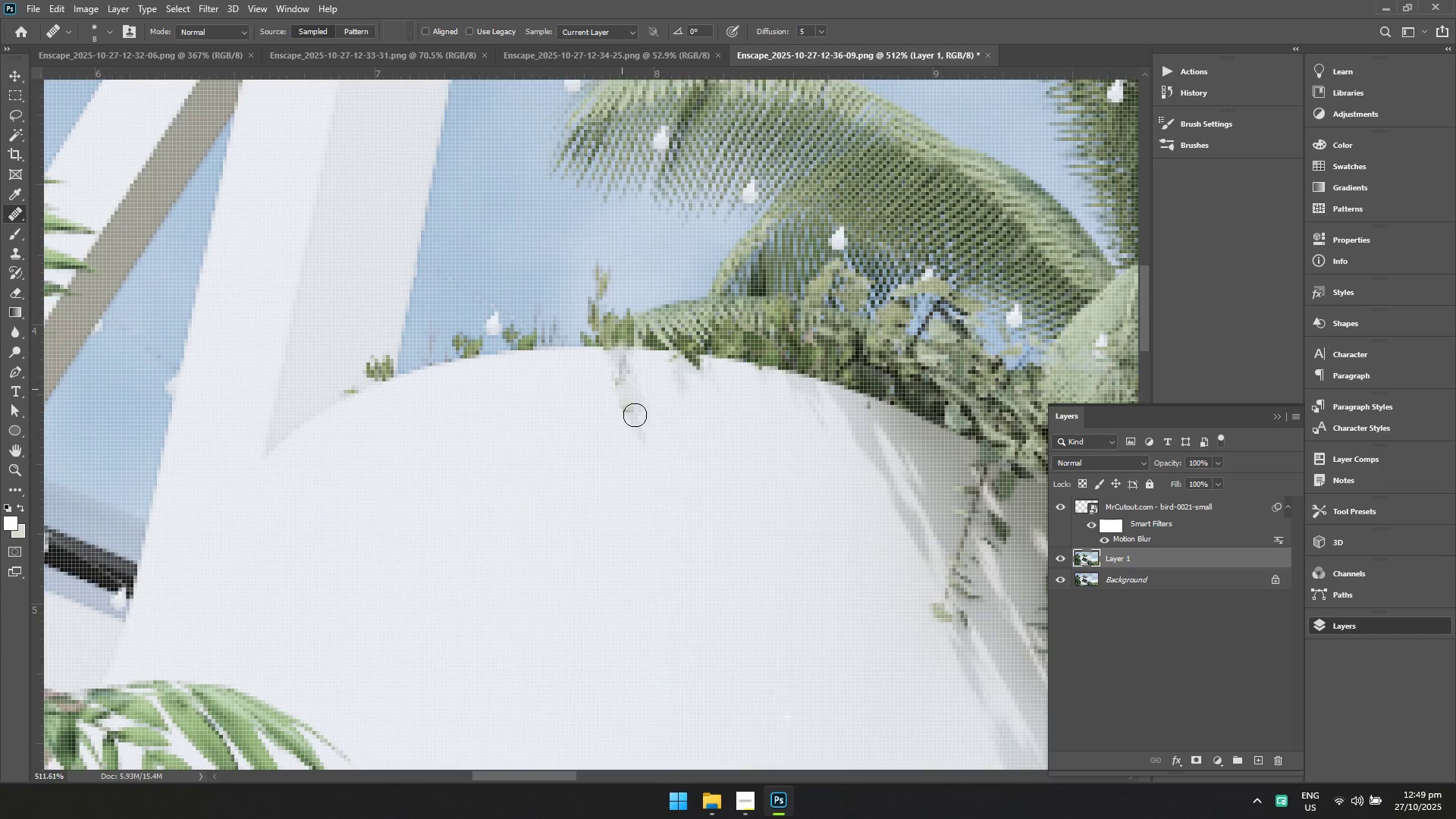 
left_click_drag(start_coordinate=[648, 410], to_coordinate=[701, 473])
 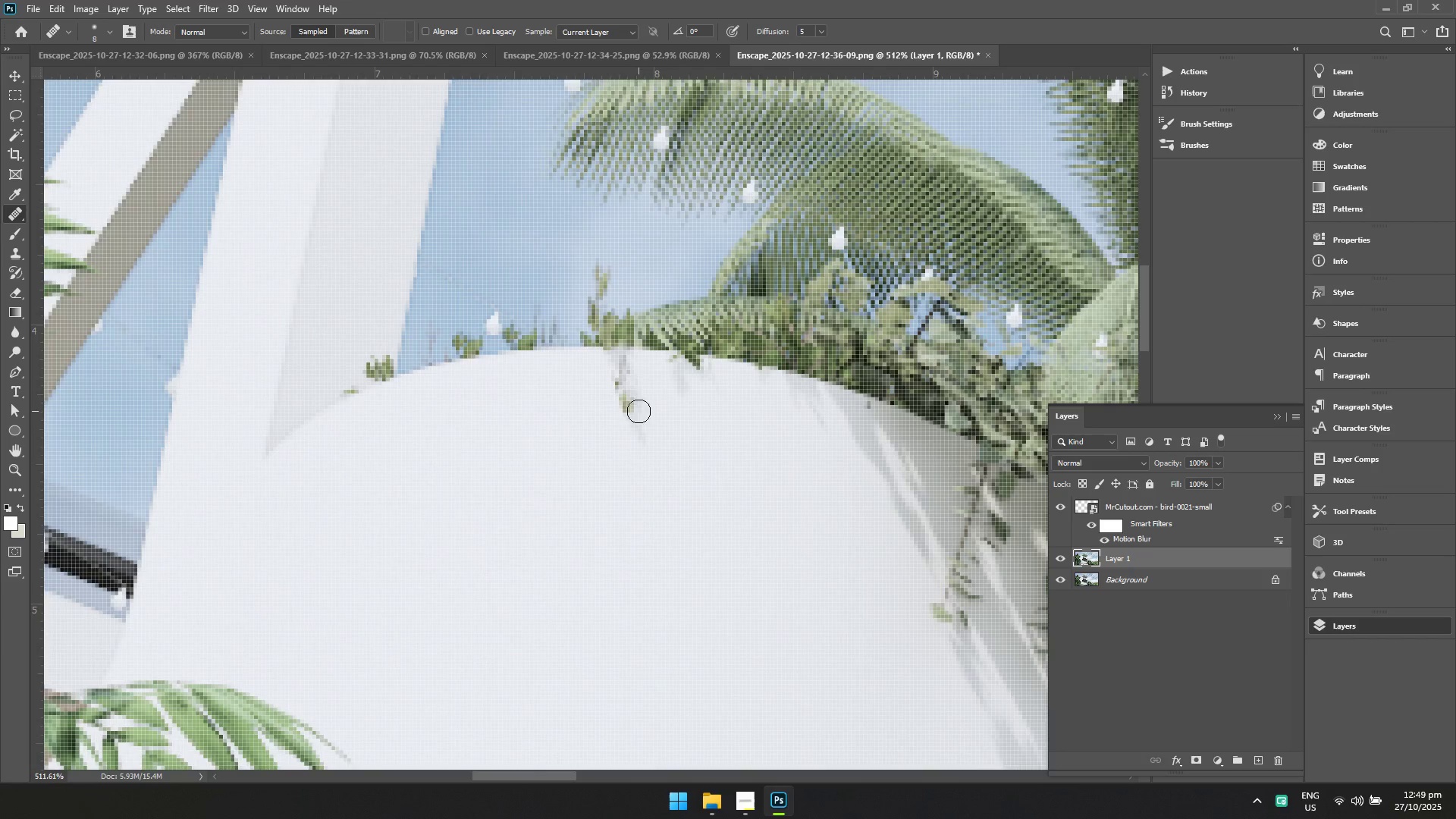 
left_click_drag(start_coordinate=[622, 389], to_coordinate=[630, 378])
 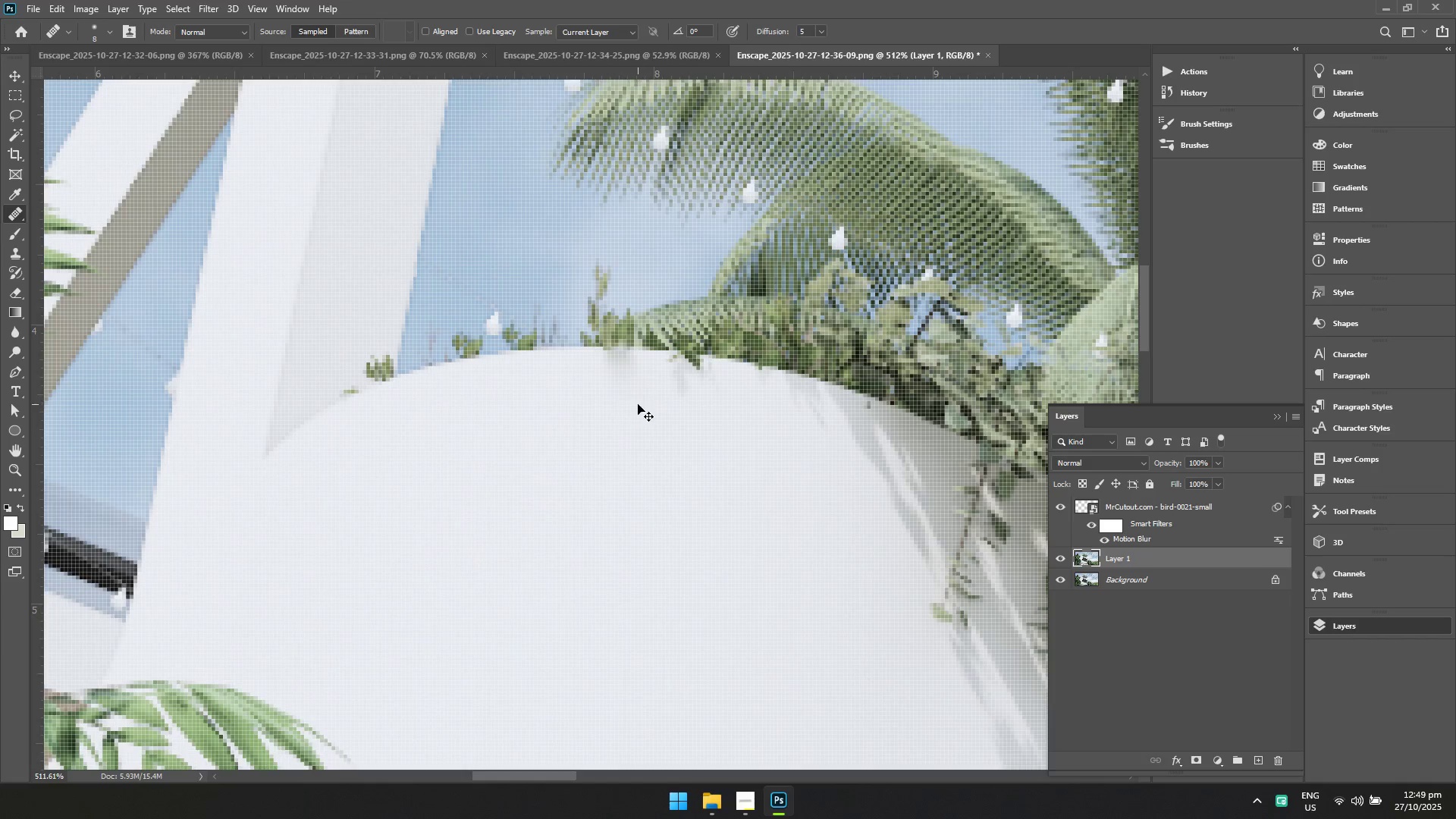 
hold_key(key=ControlLeft, duration=0.61)
 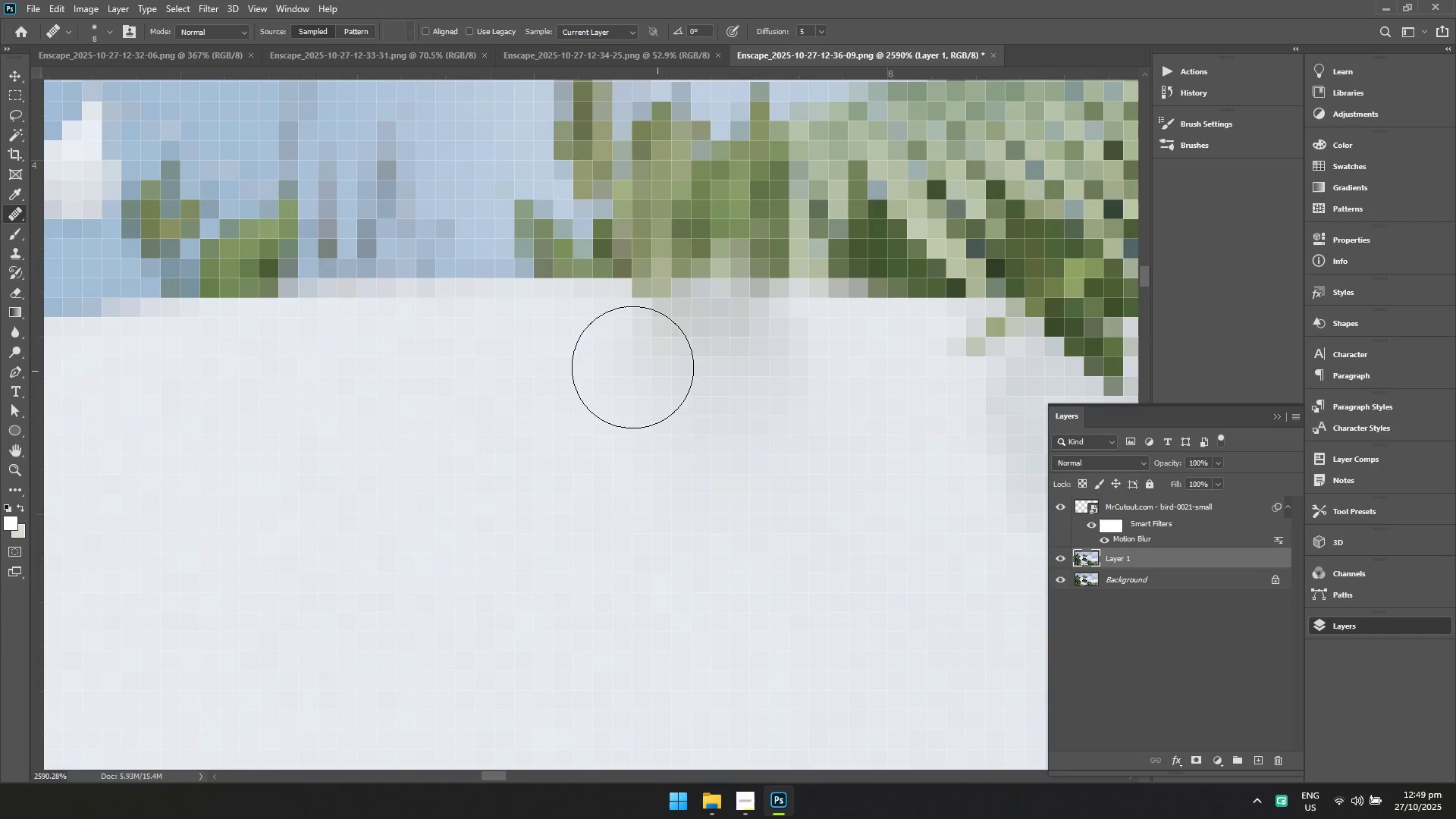 
hold_key(key=Space, duration=0.58)
 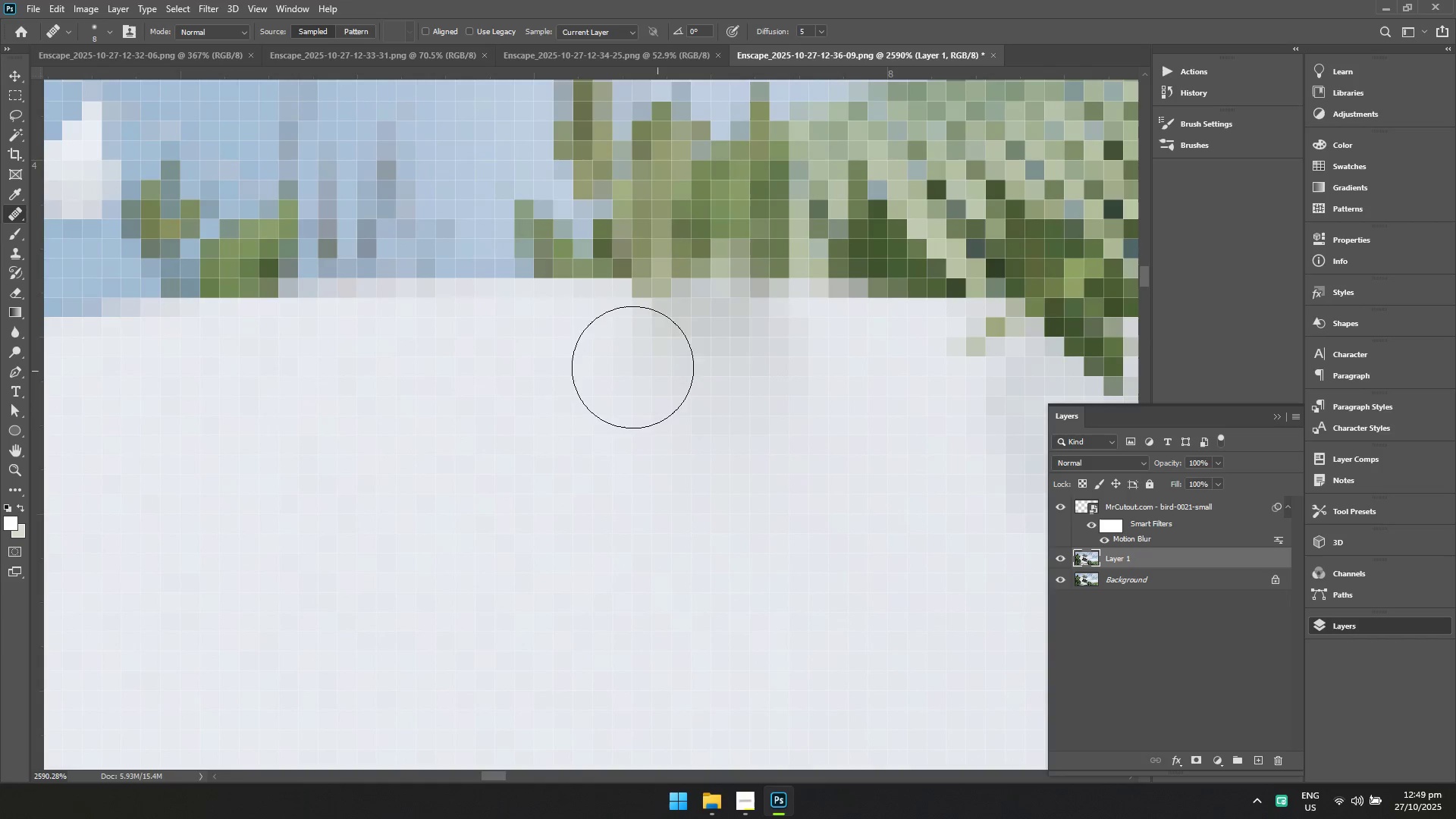 
left_click_drag(start_coordinate=[596, 364], to_coordinate=[695, 410])
 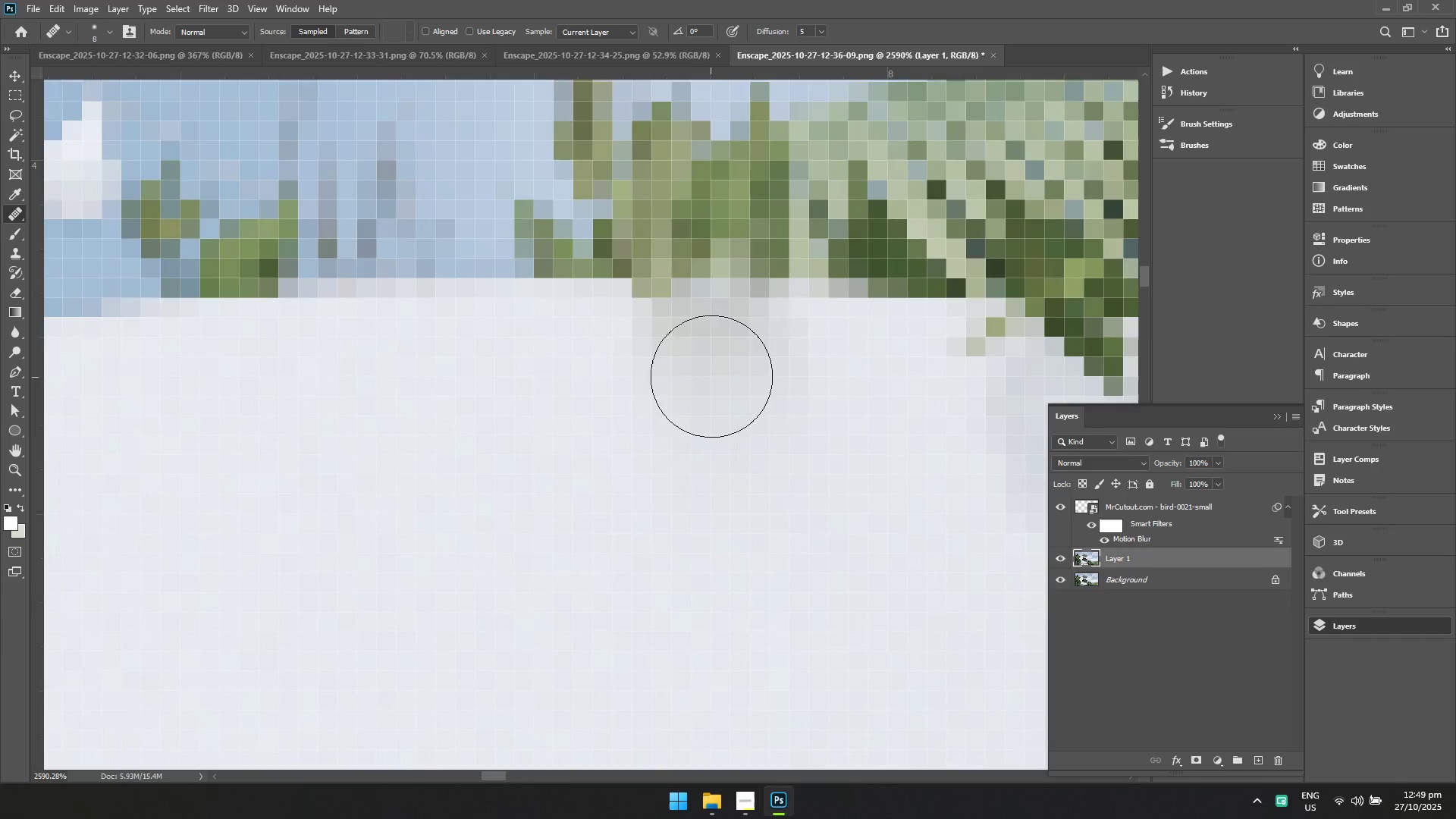 
left_click_drag(start_coordinate=[715, 371], to_coordinate=[773, 372])
 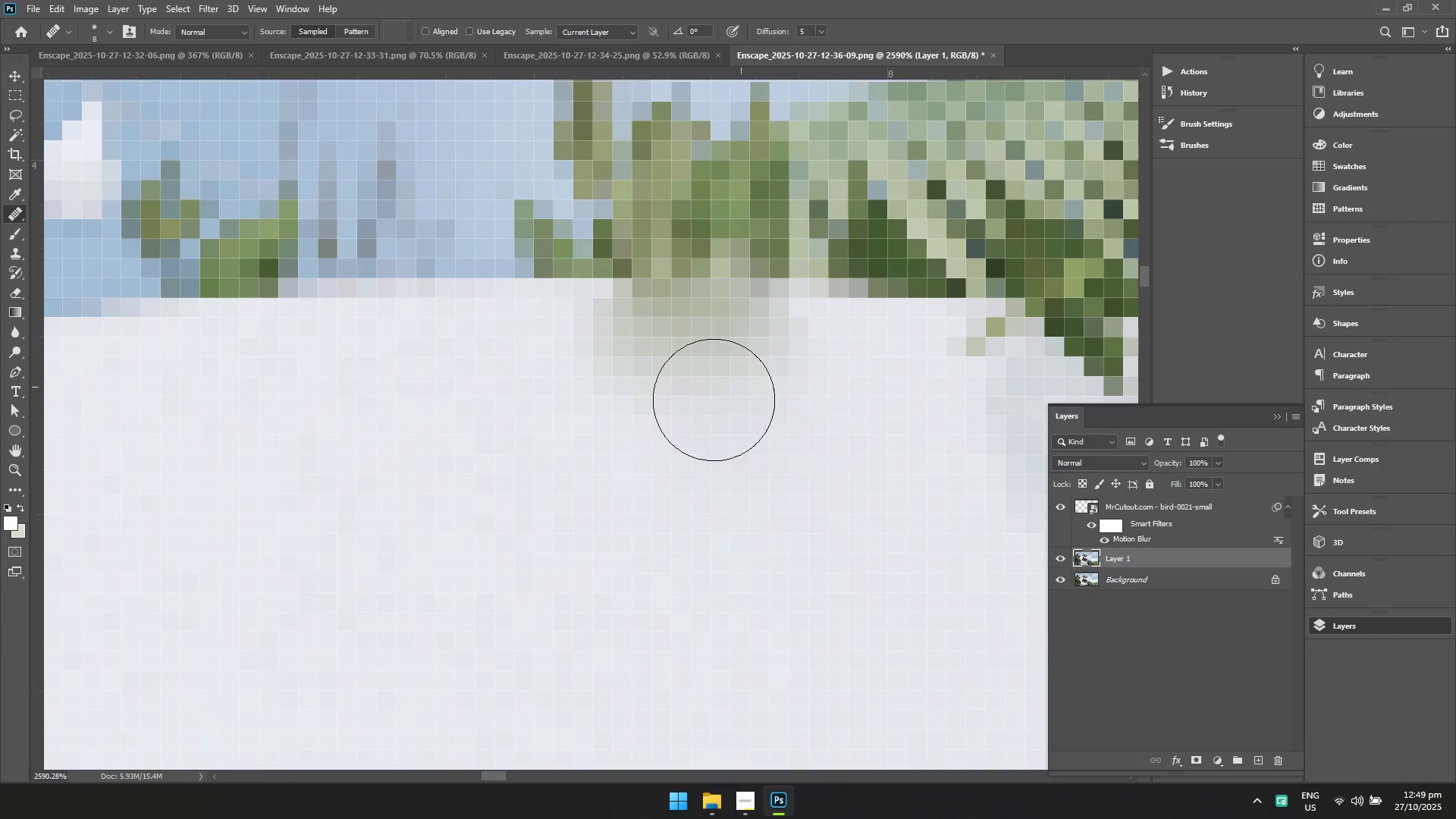 
hold_key(key=Space, duration=0.6)
 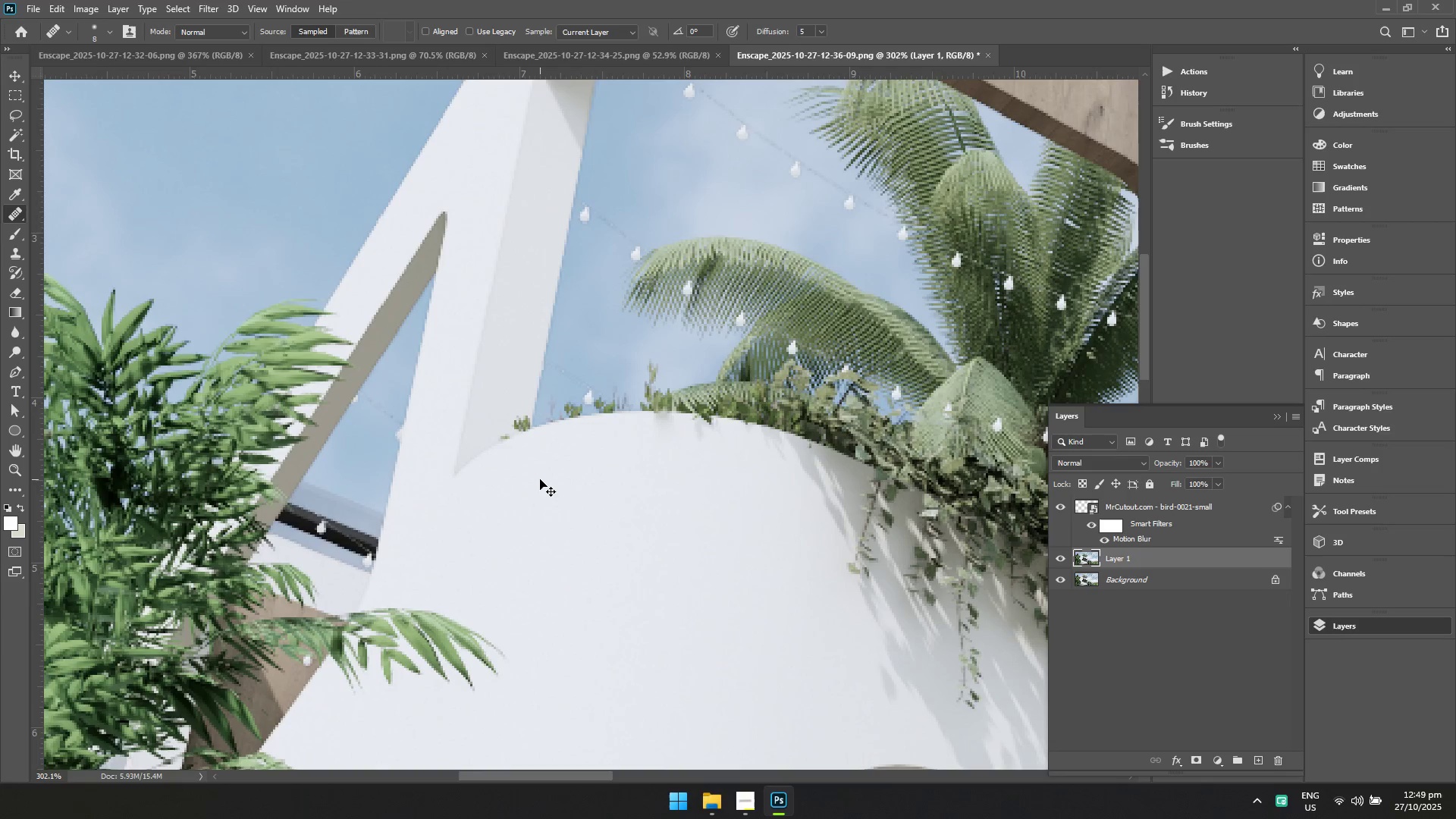 
left_click_drag(start_coordinate=[657, 428], to_coordinate=[530, 488])
 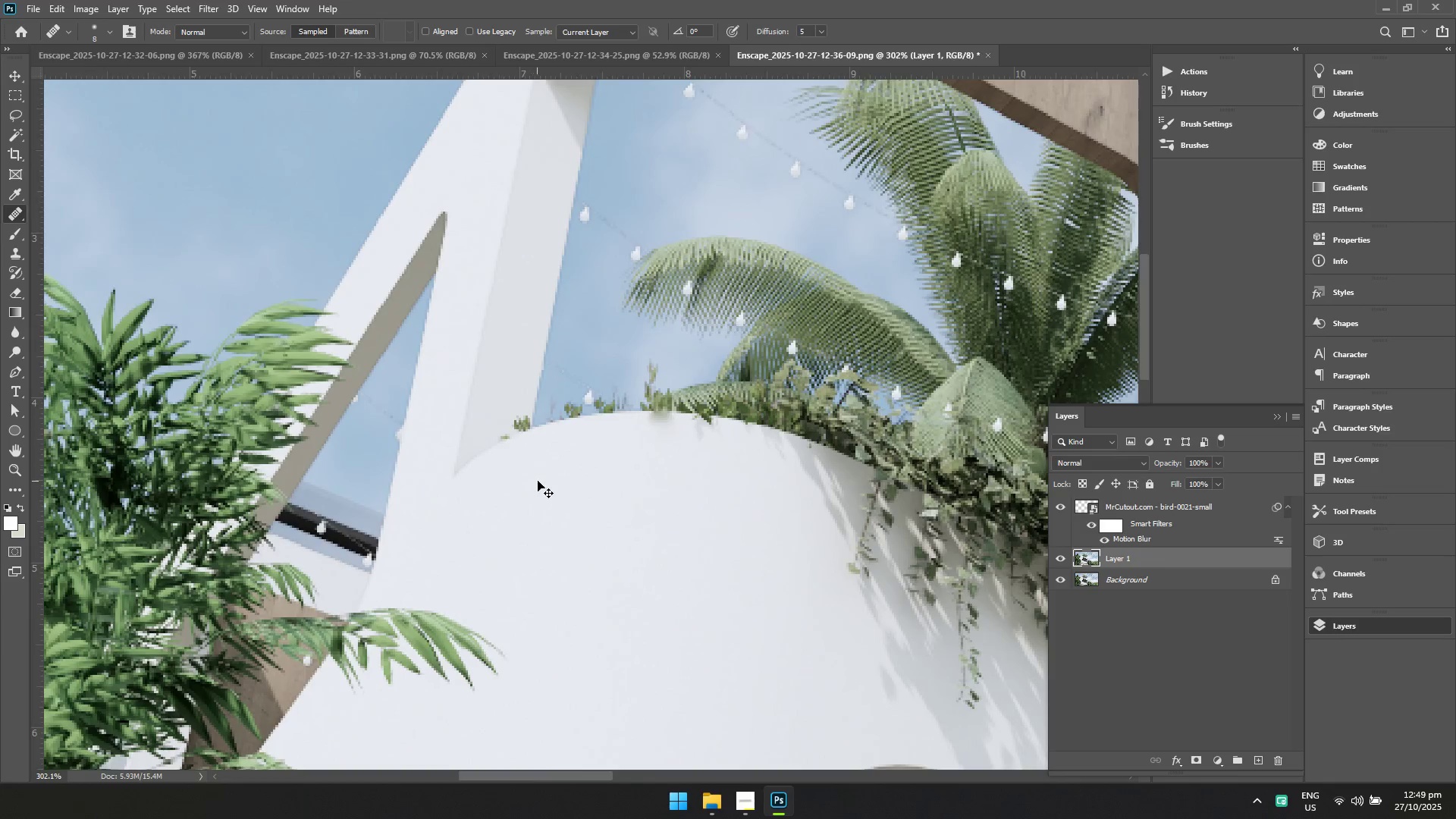 
key(Control+Z)
 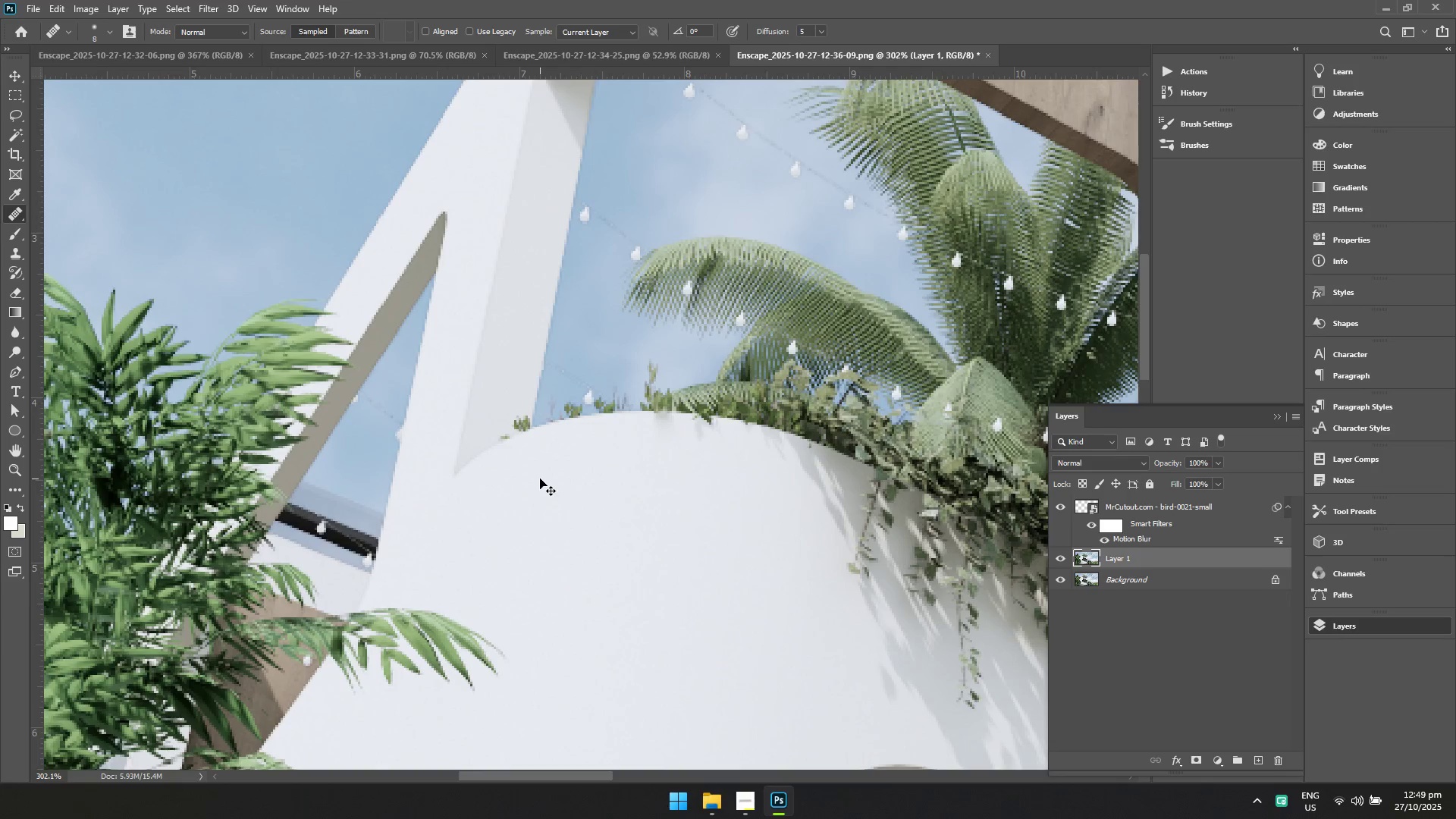 
key(Control+Z)
 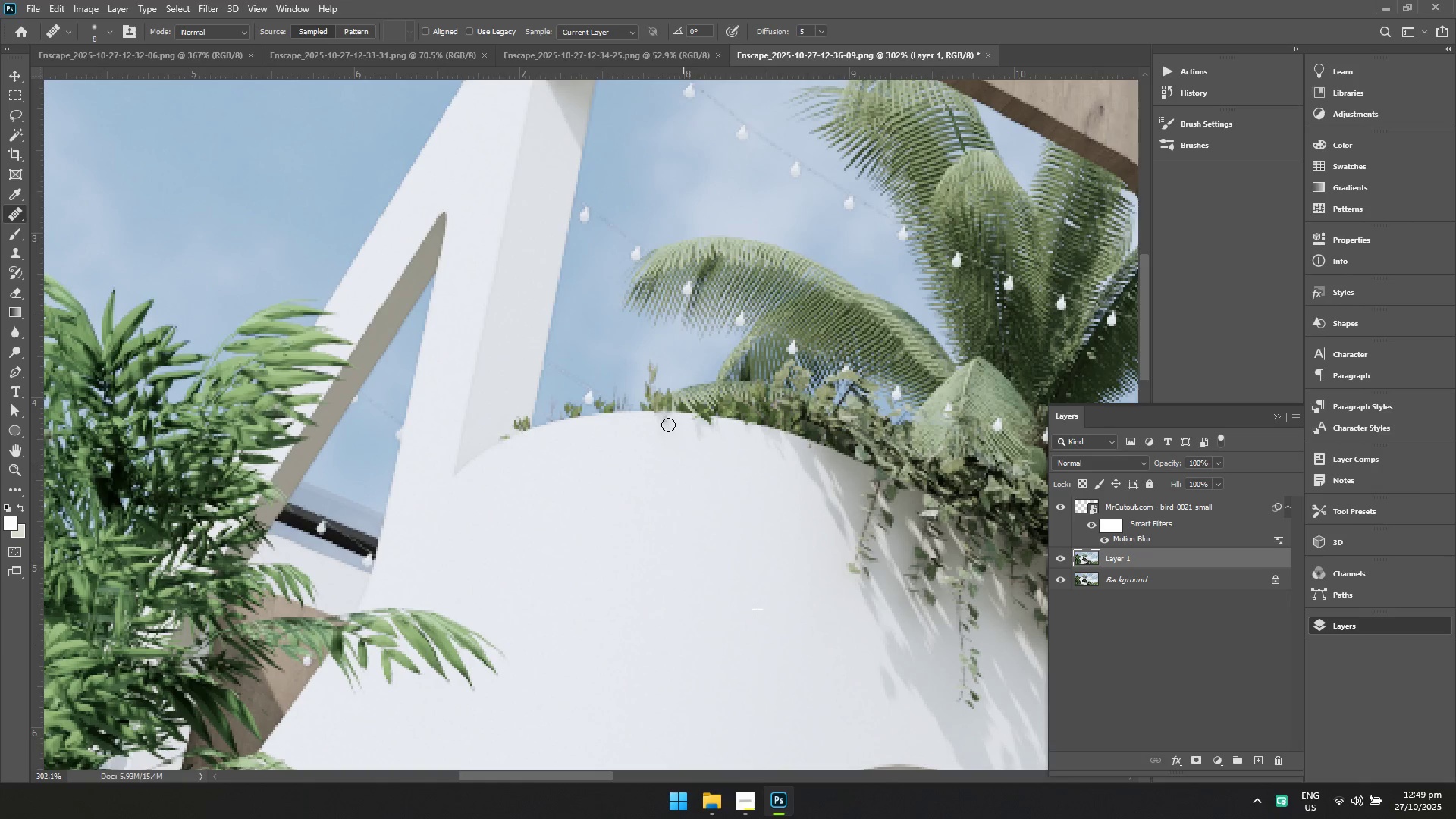 
hold_key(key=ControlLeft, duration=0.65)
 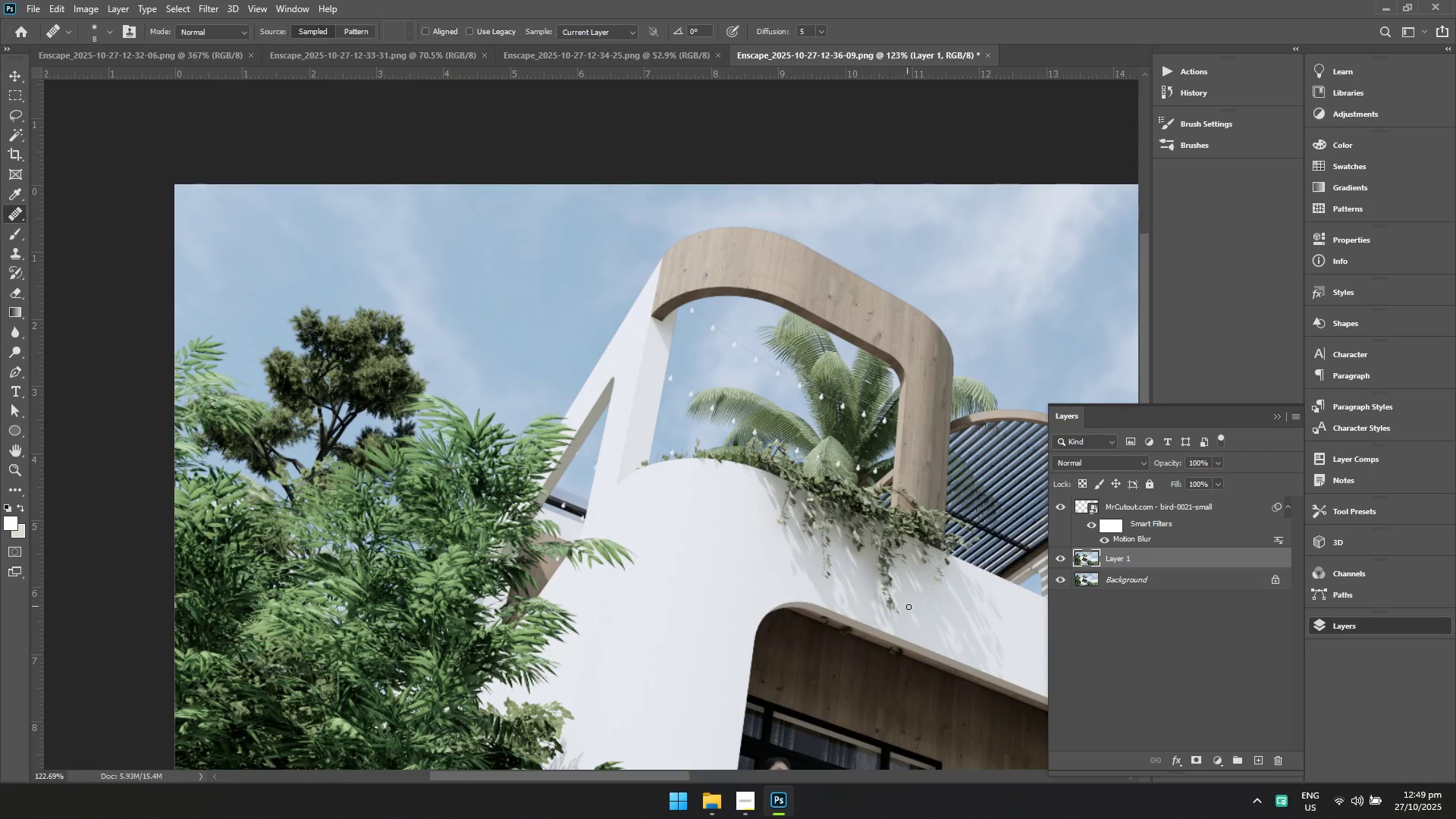 
hold_key(key=Space, duration=0.65)
 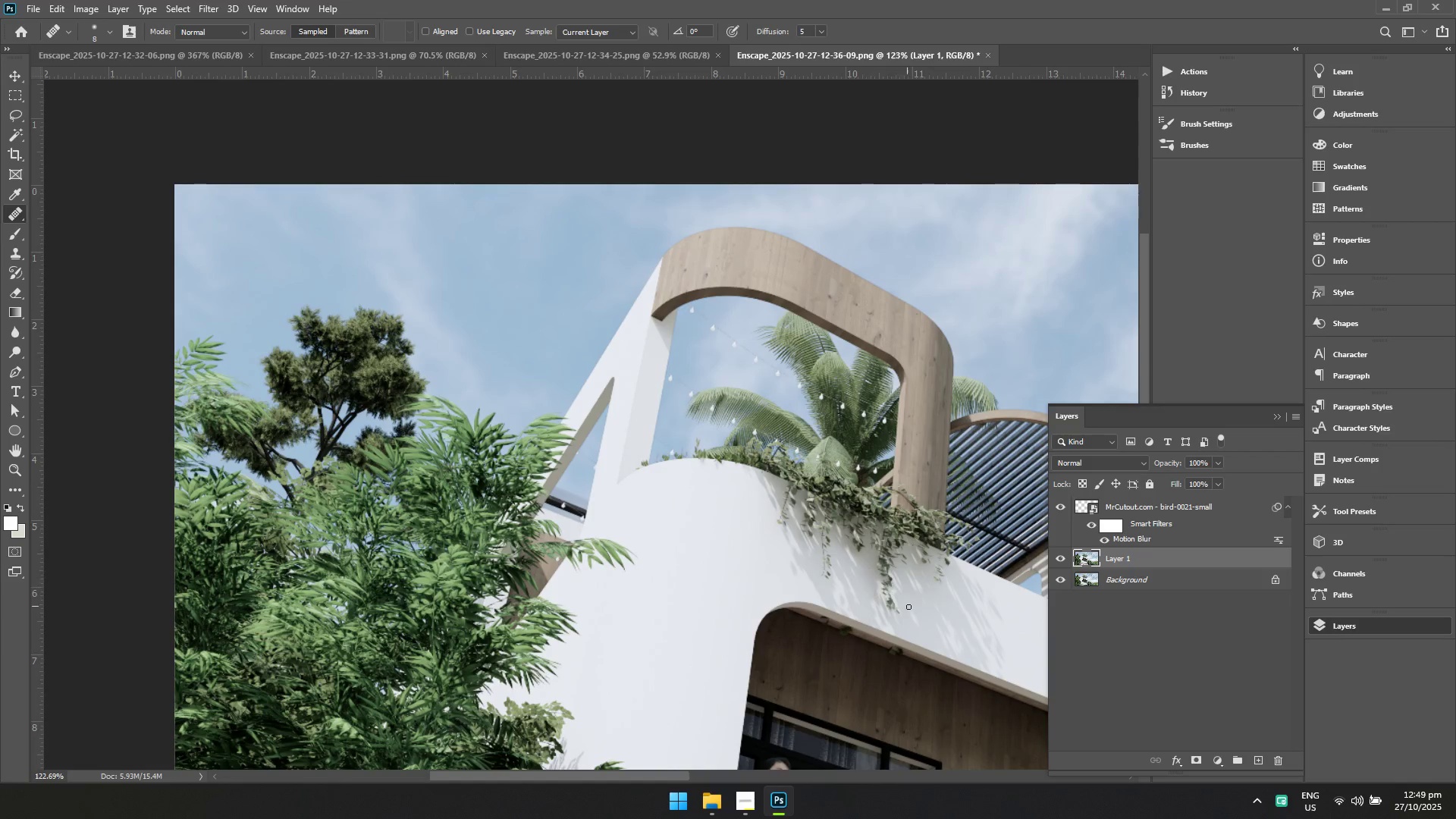 
left_click_drag(start_coordinate=[729, 491], to_coordinate=[670, 496])
 